 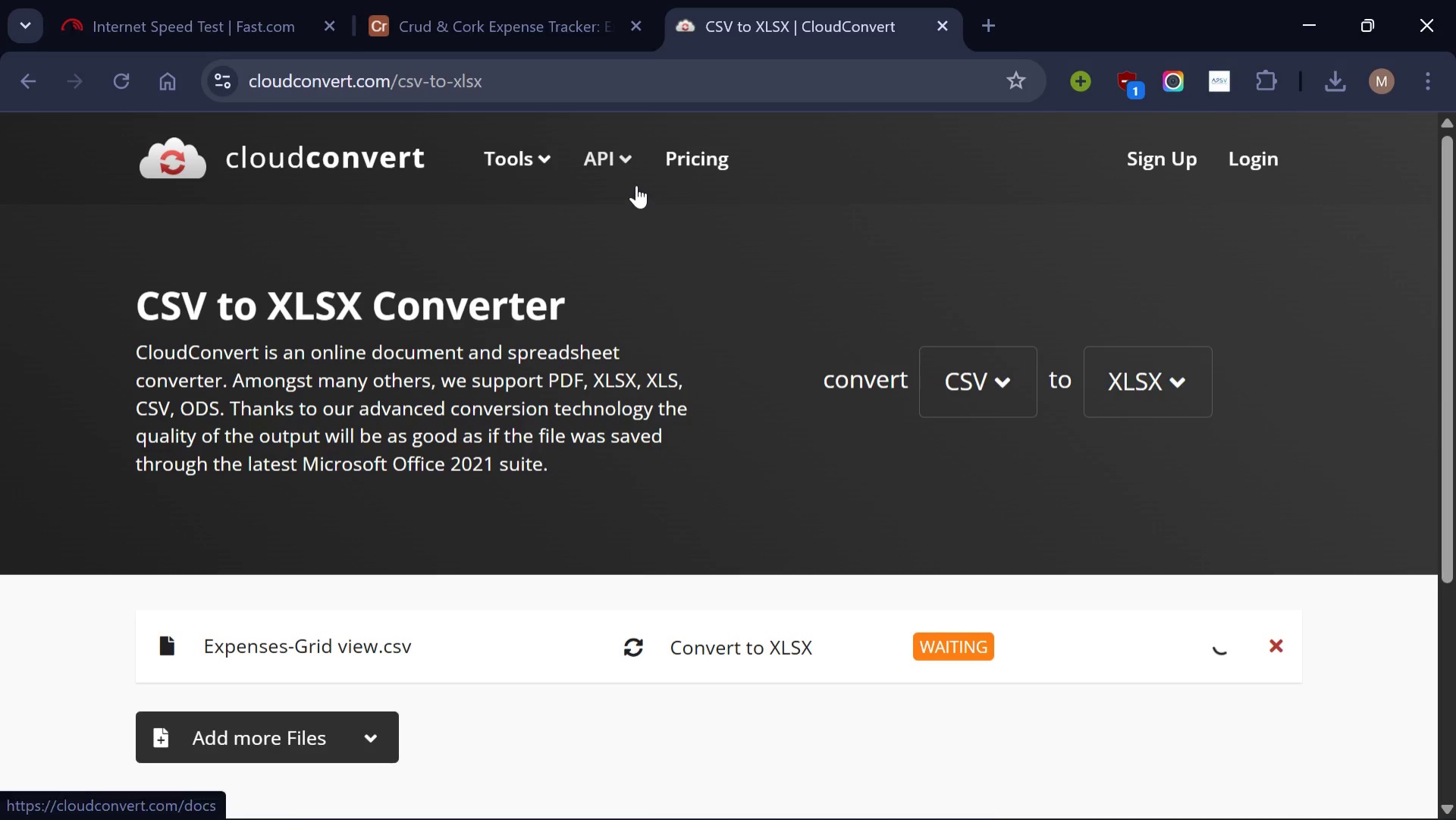 
scroll: coordinate [716, 321], scroll_direction: none, amount: 0.0
 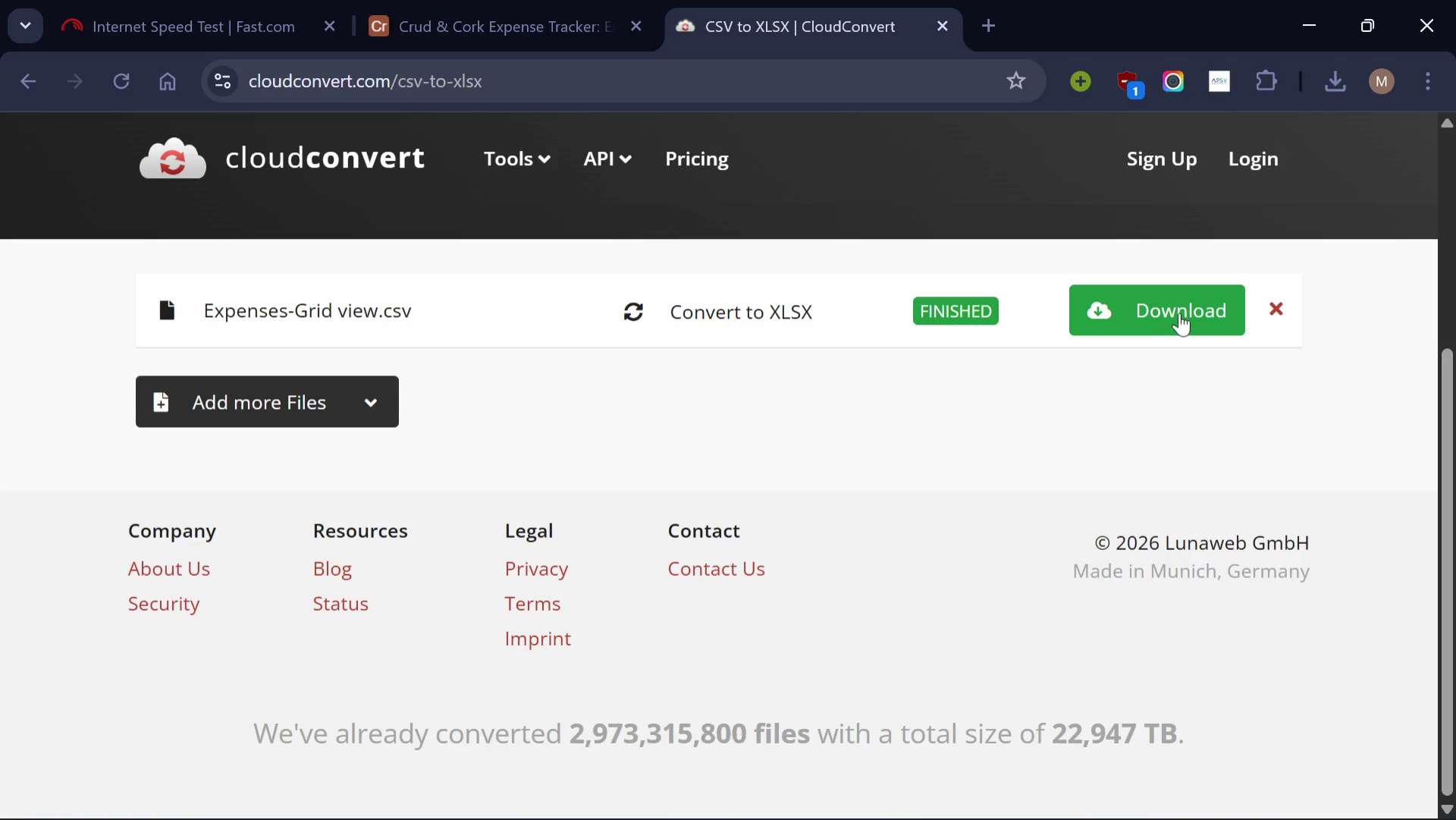 
left_click([1181, 309])
 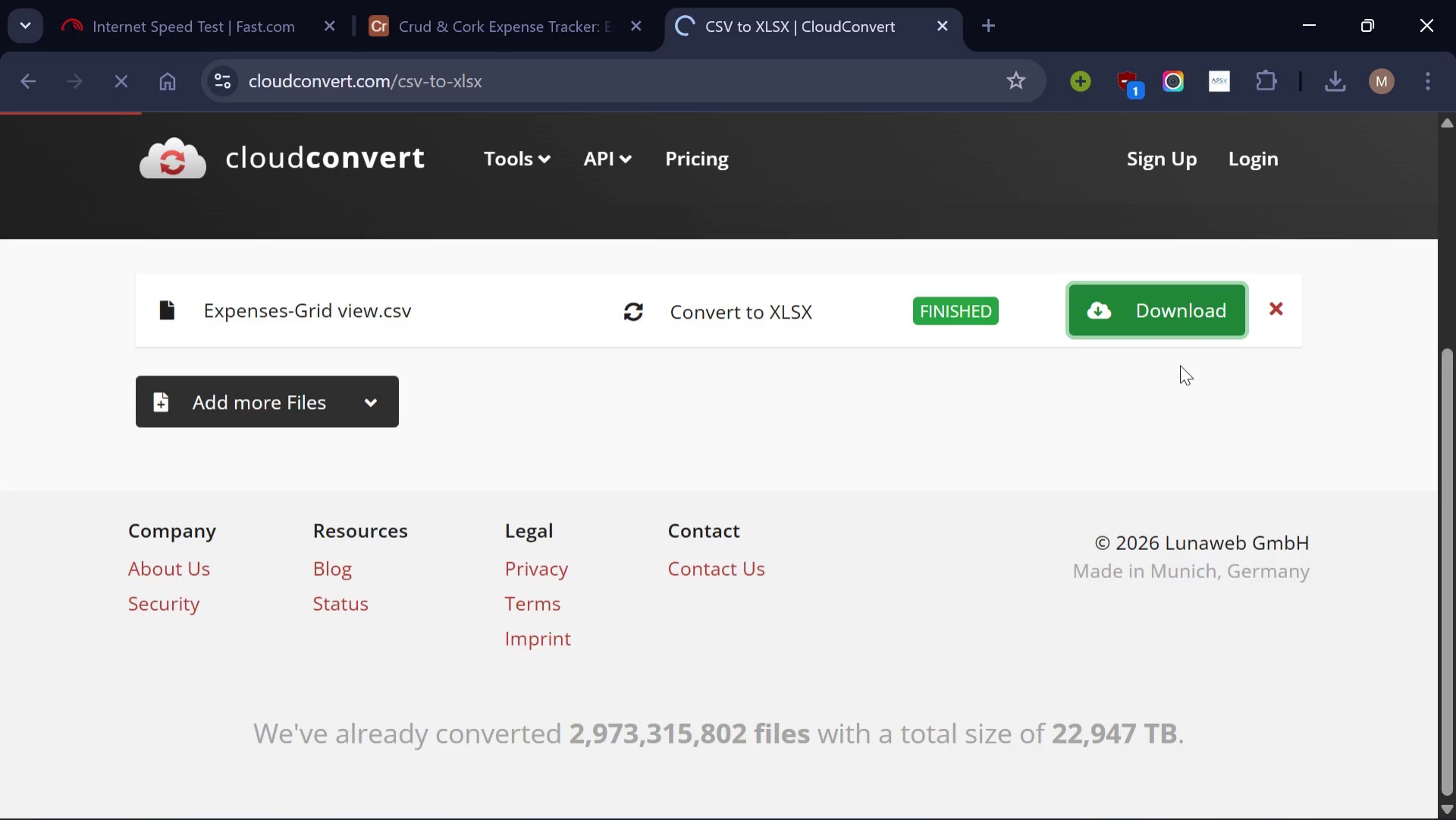 
wait(19.09)
 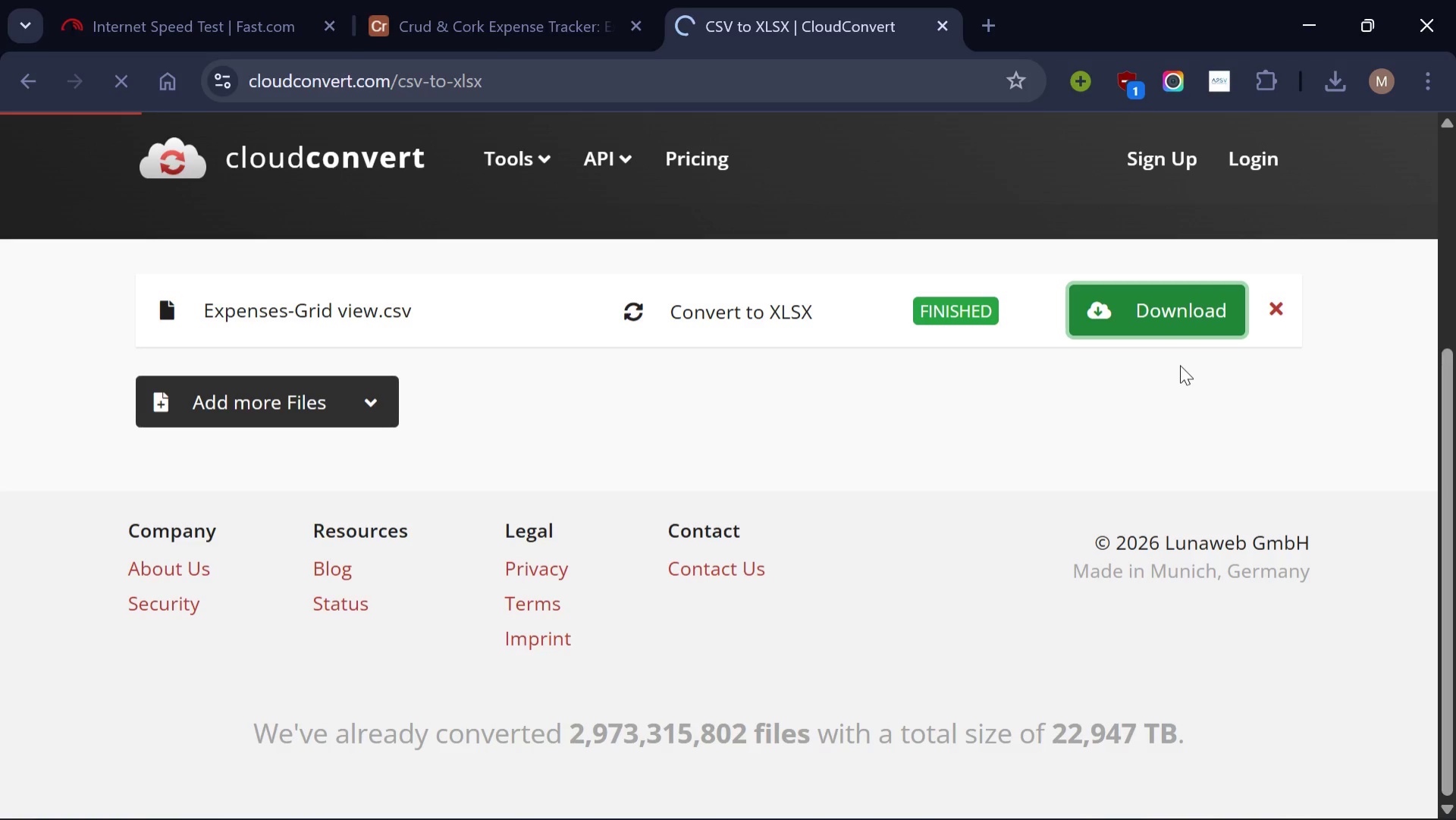 
scroll: coordinate [1180, 365], scroll_direction: down, amount: 1.0
 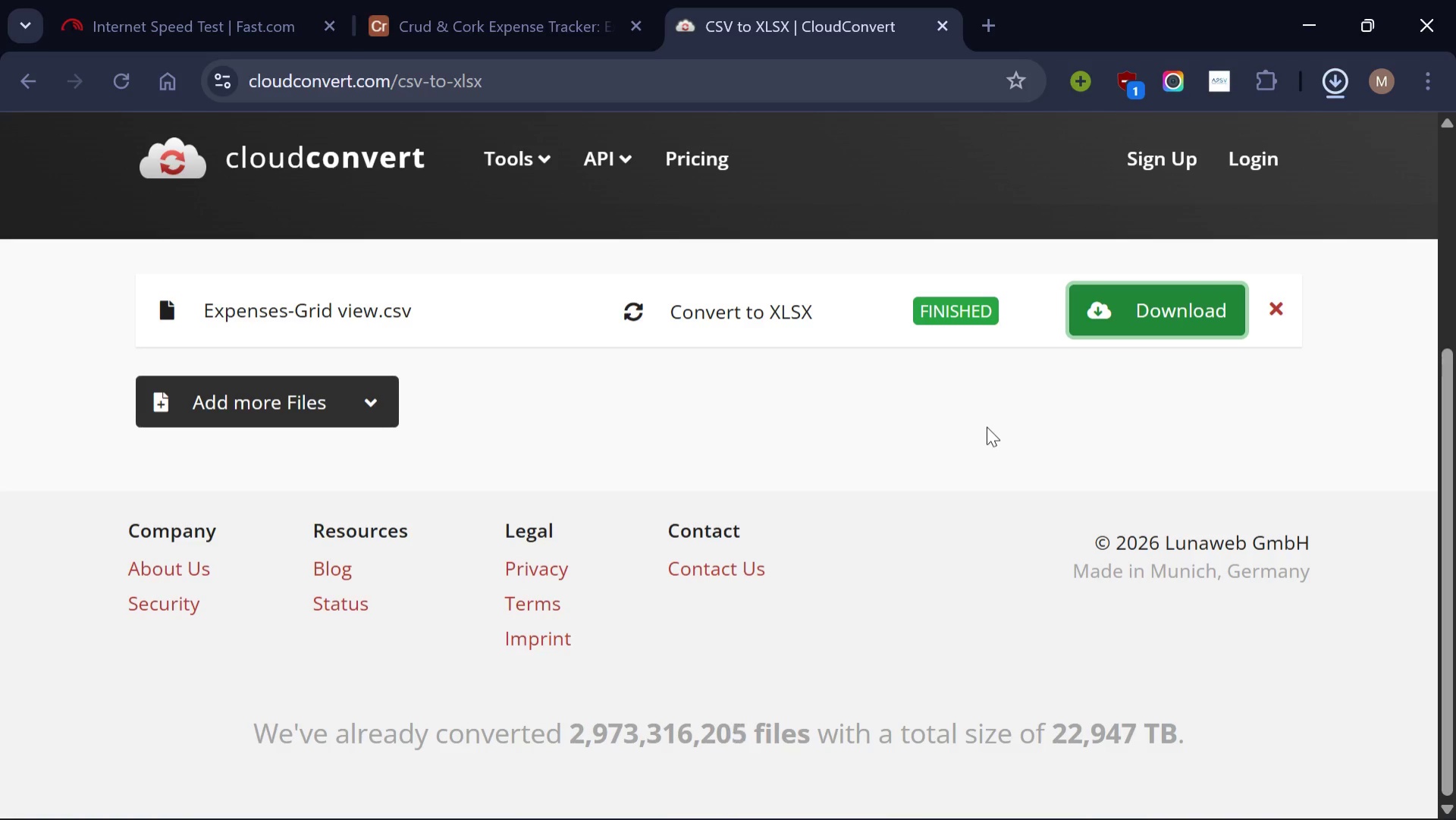 
wait(19.61)
 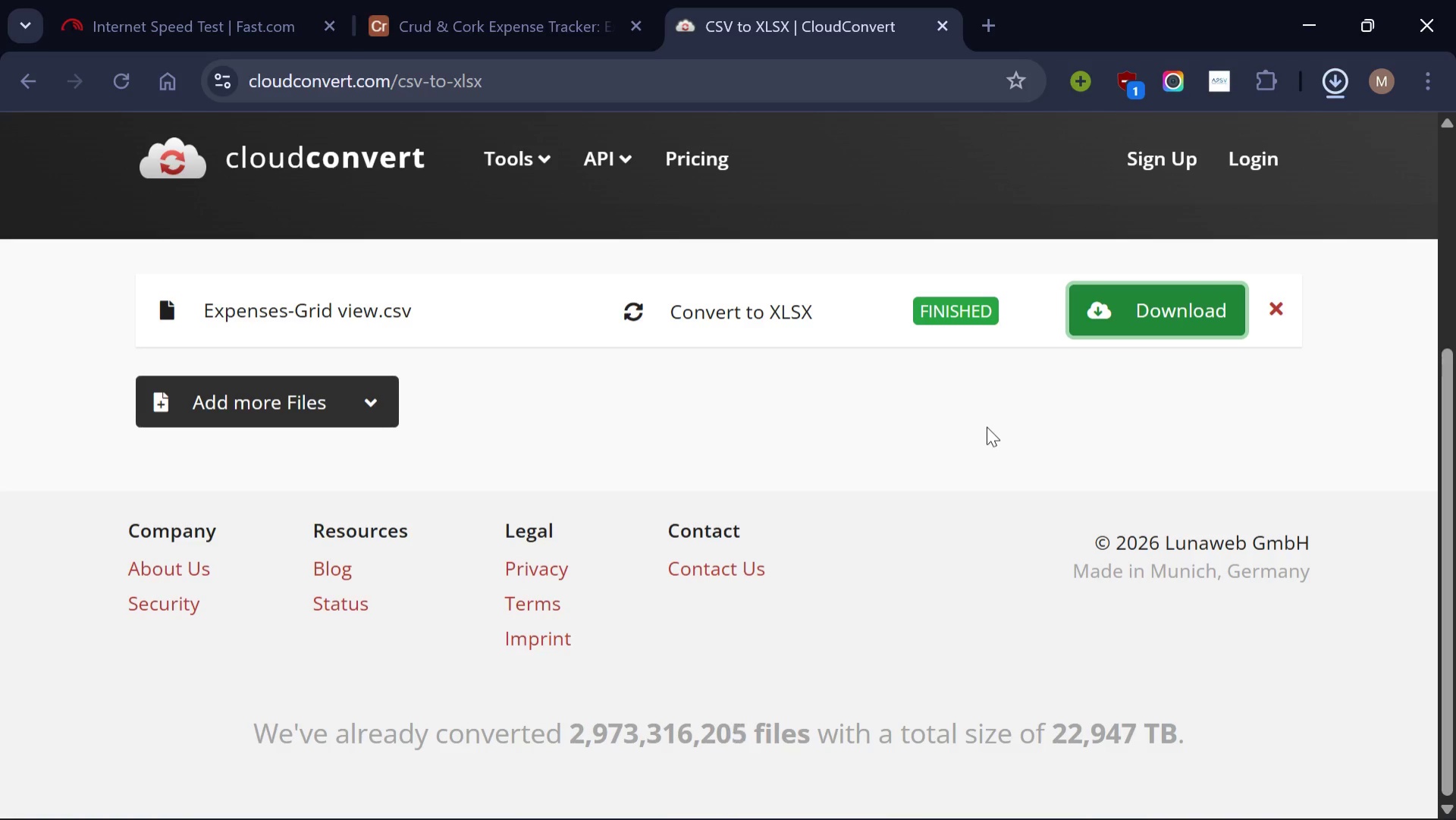 
left_click([711, 800])
 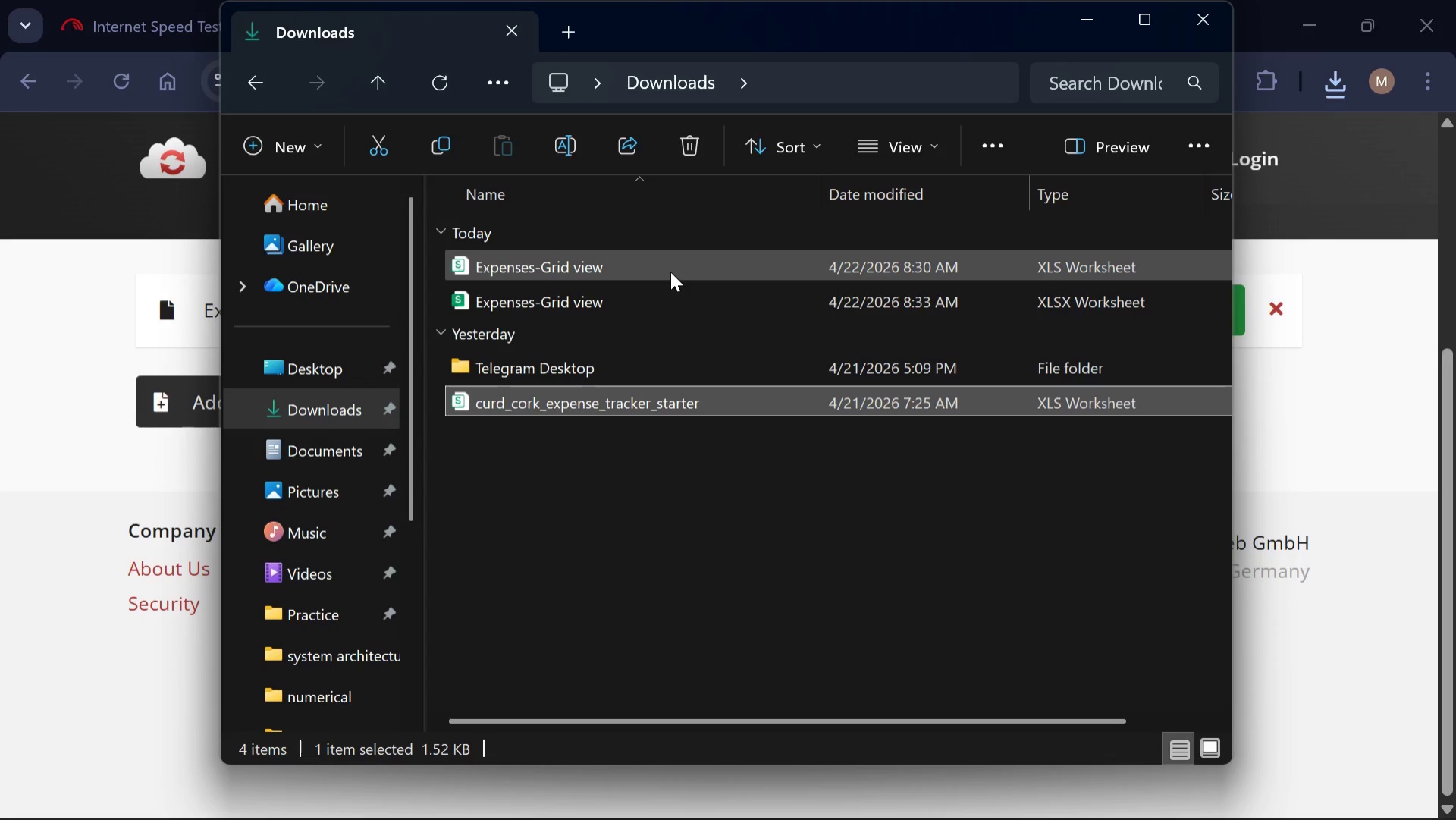 
left_click([670, 272])
 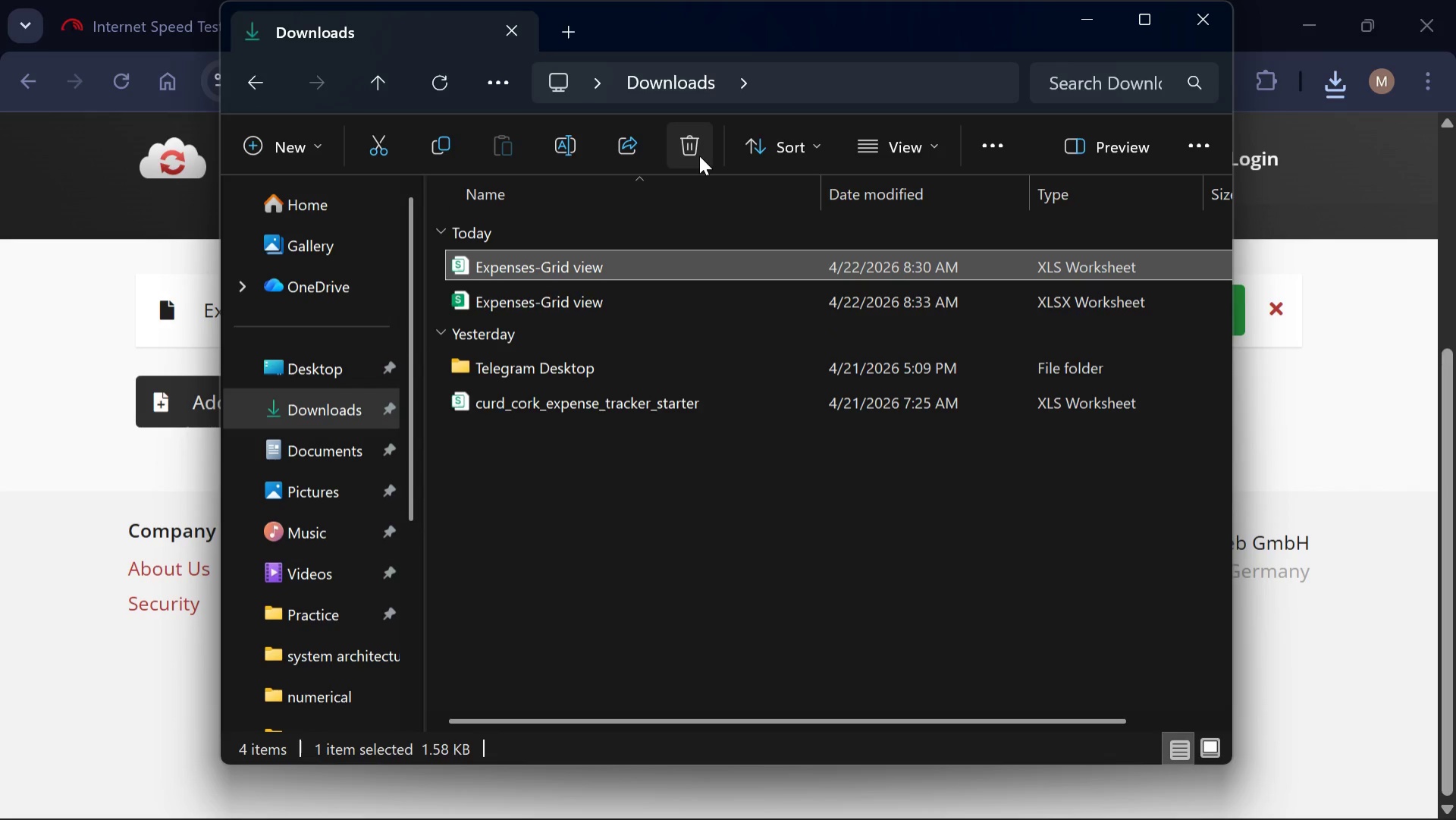 
left_click([699, 156])
 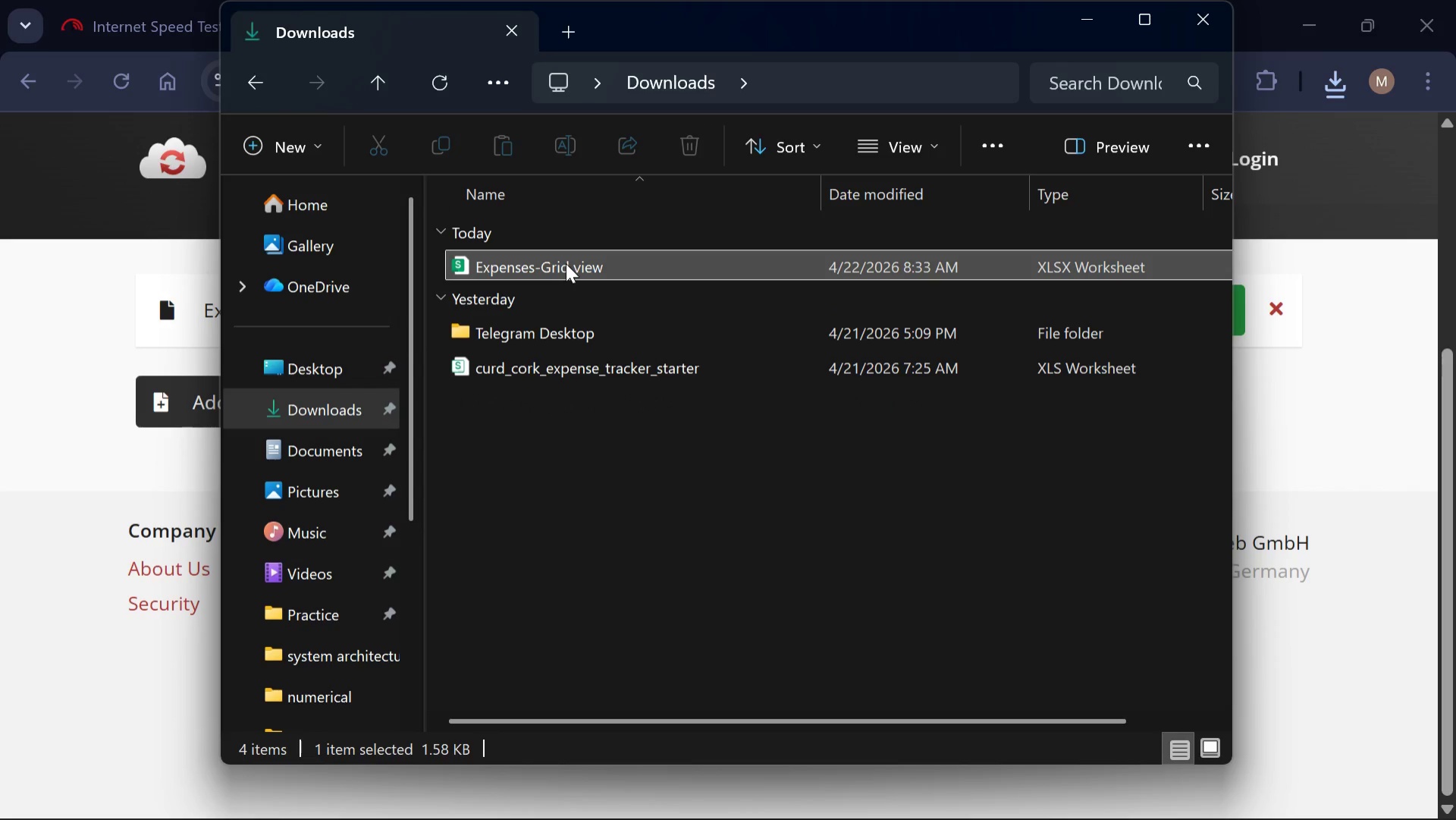 
left_click([566, 263])
 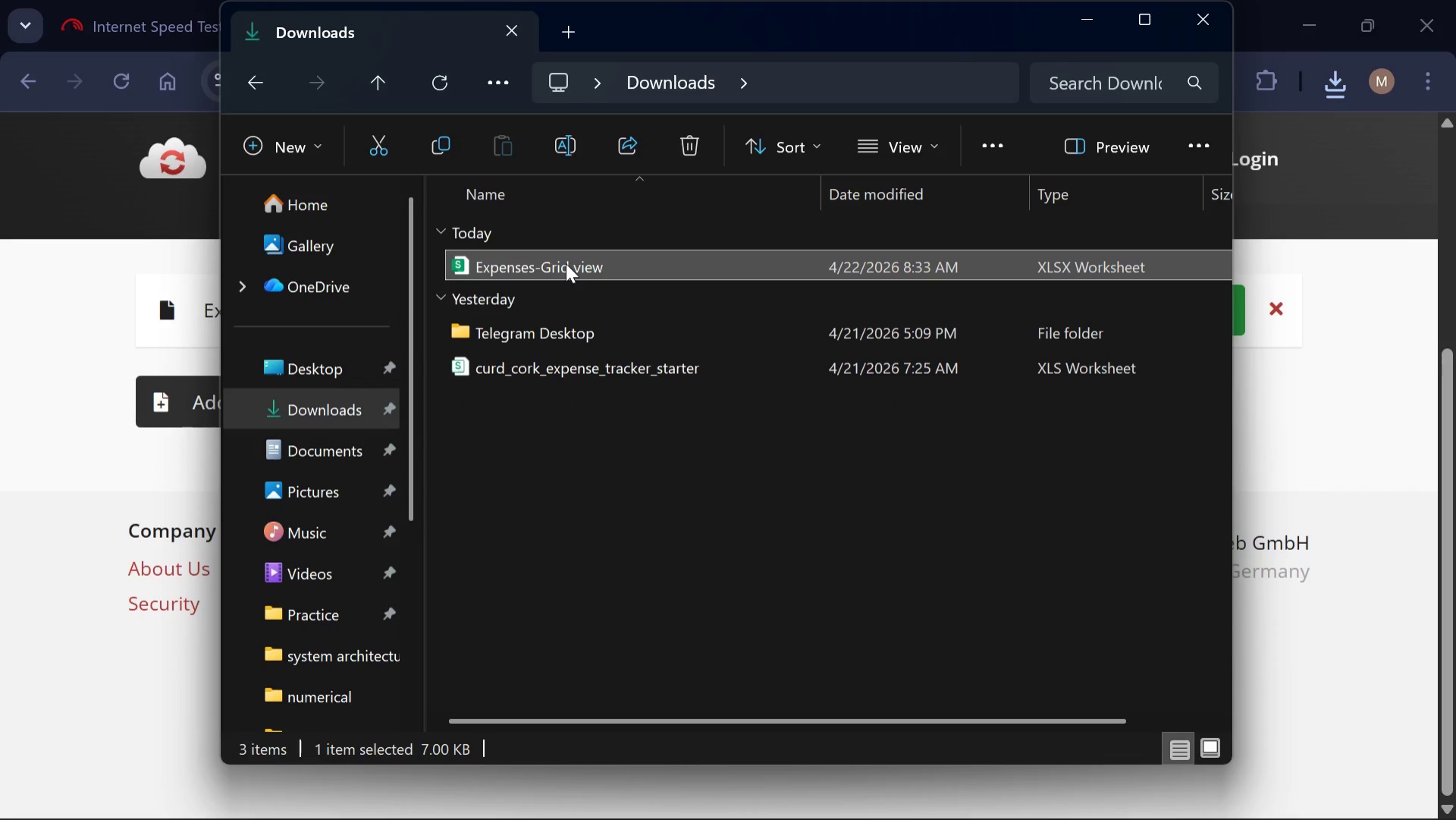 
left_click([566, 263])
 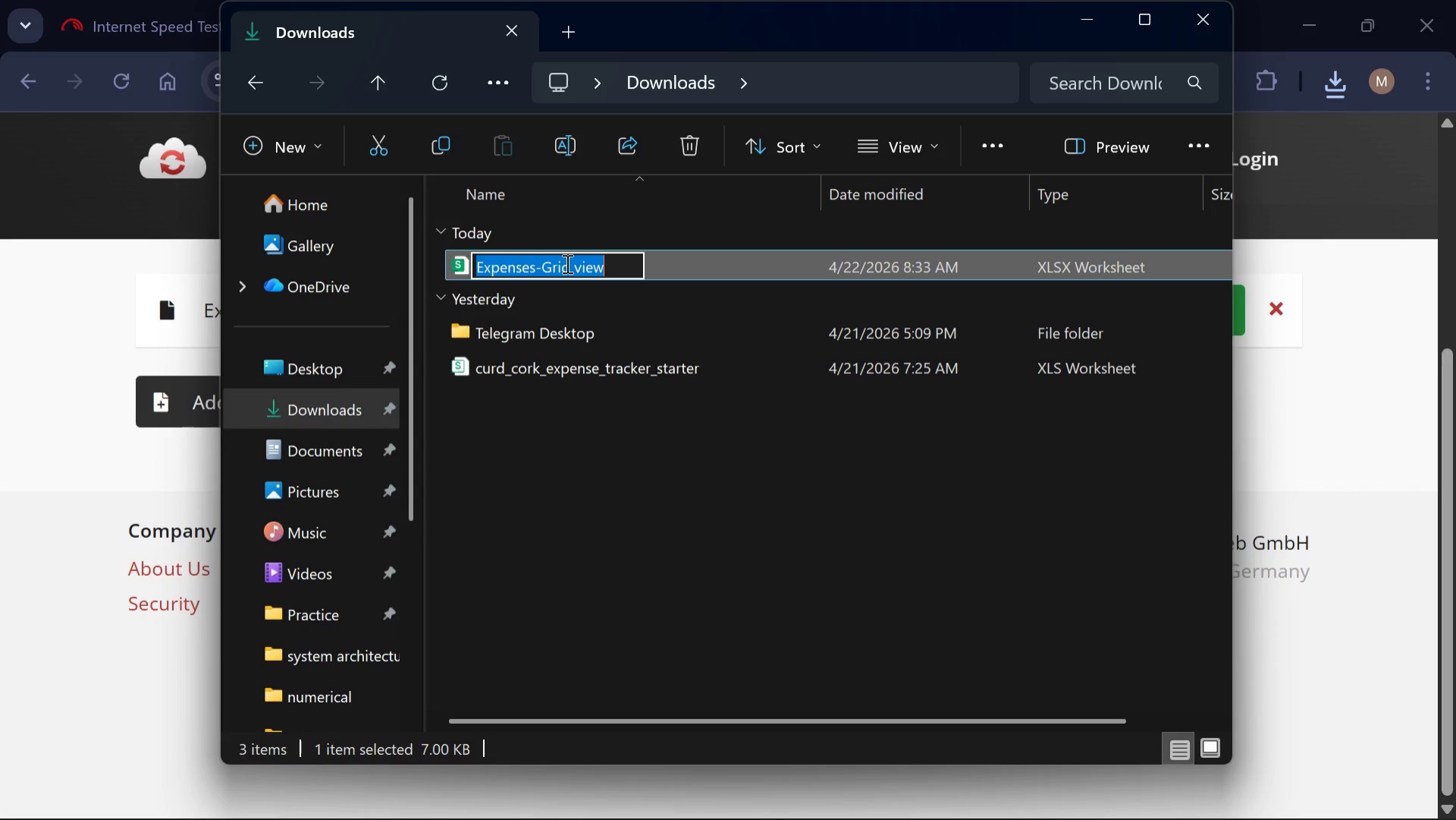 
wait(13.84)
 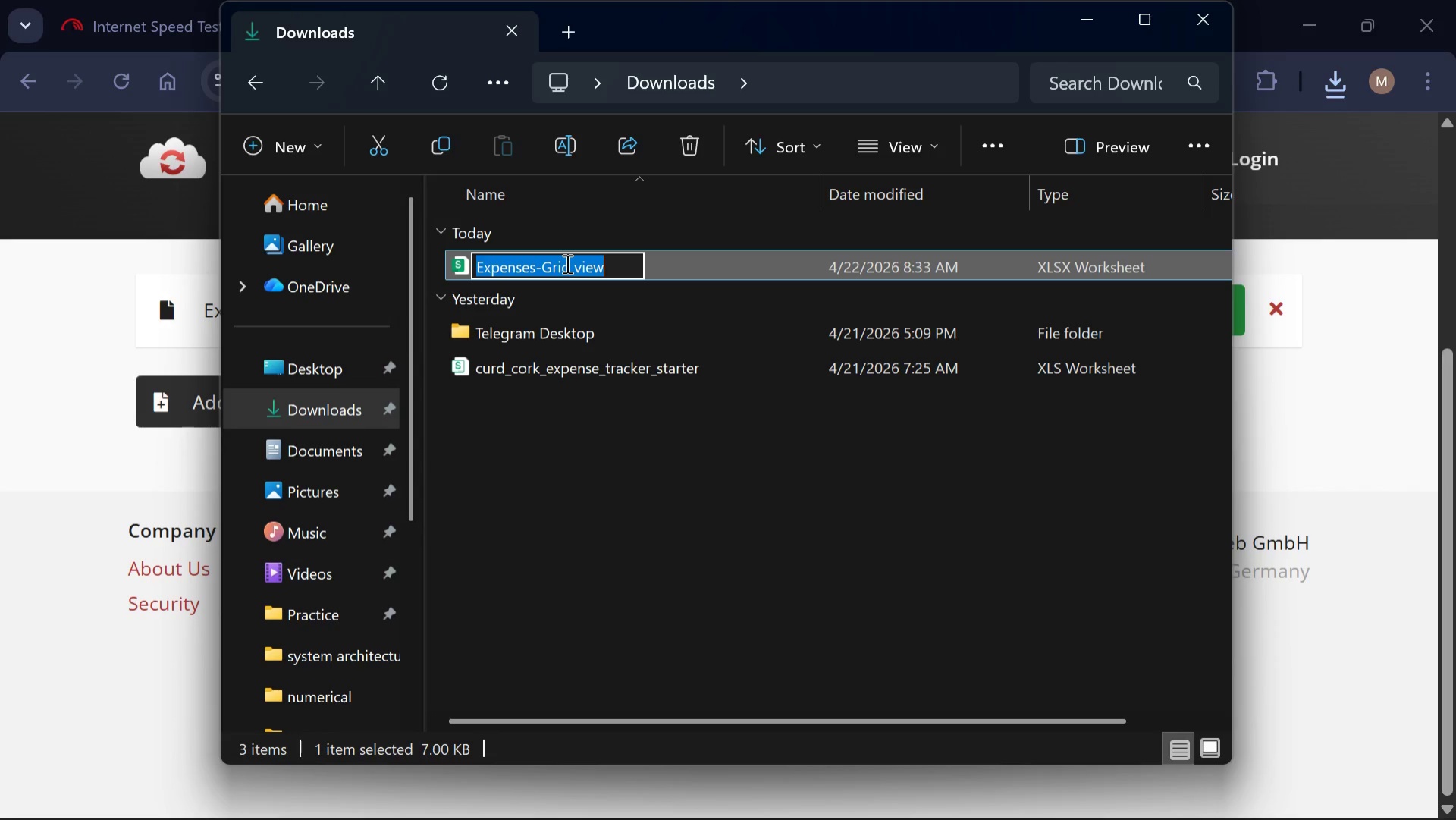 
key(Backspace)
 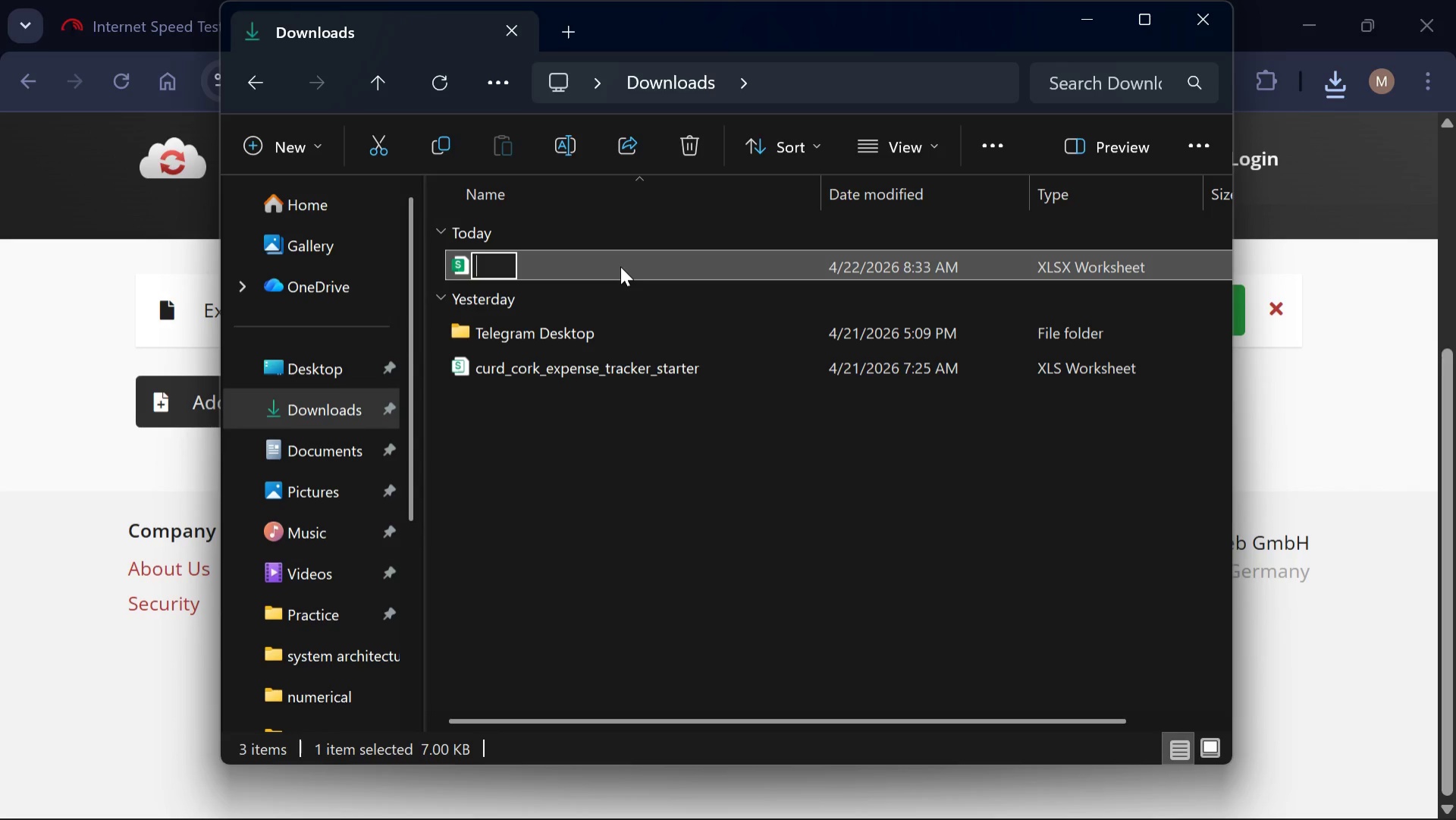 
type(Crud_Cork_Expense)
 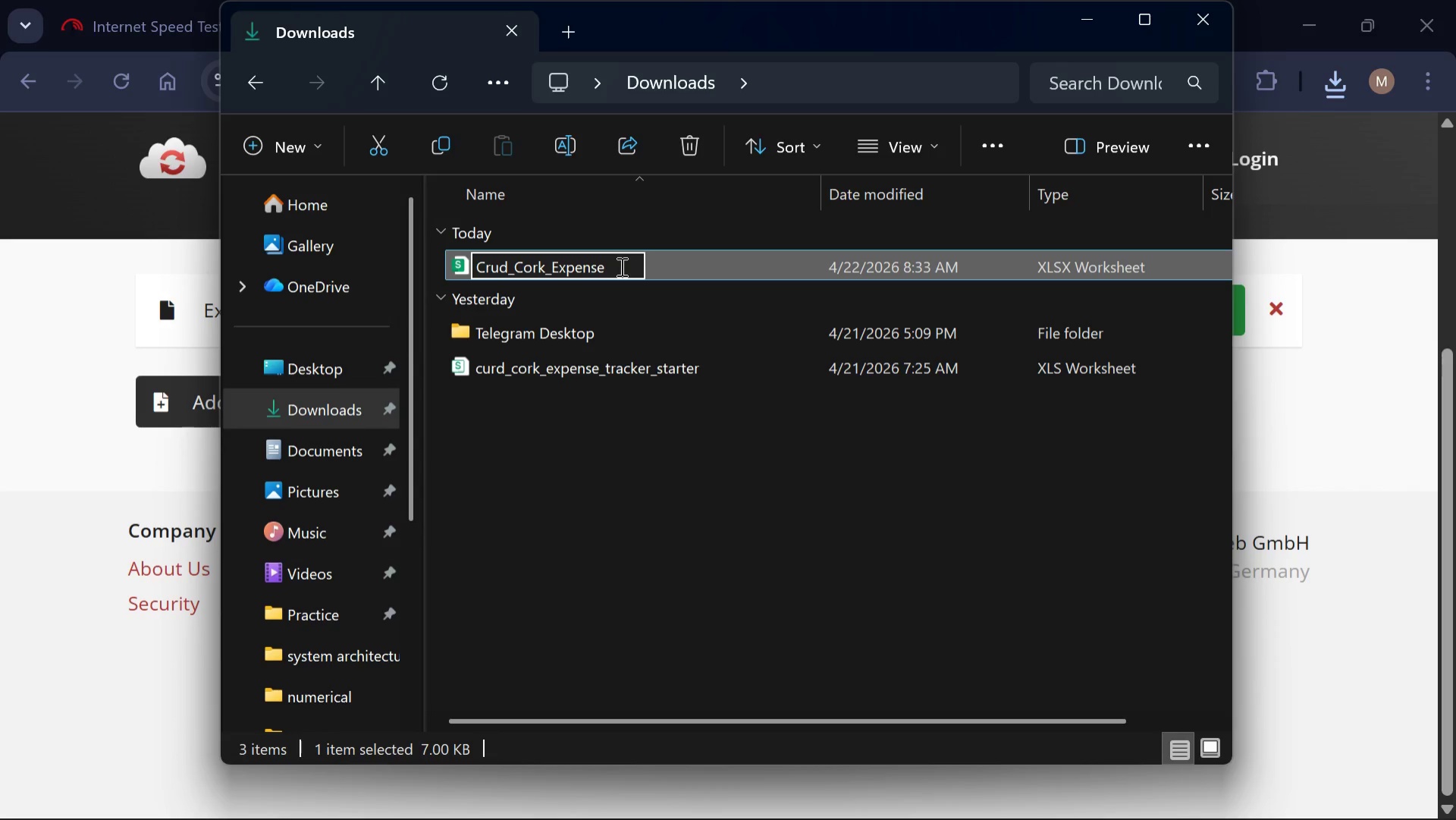 
key(Enter)
 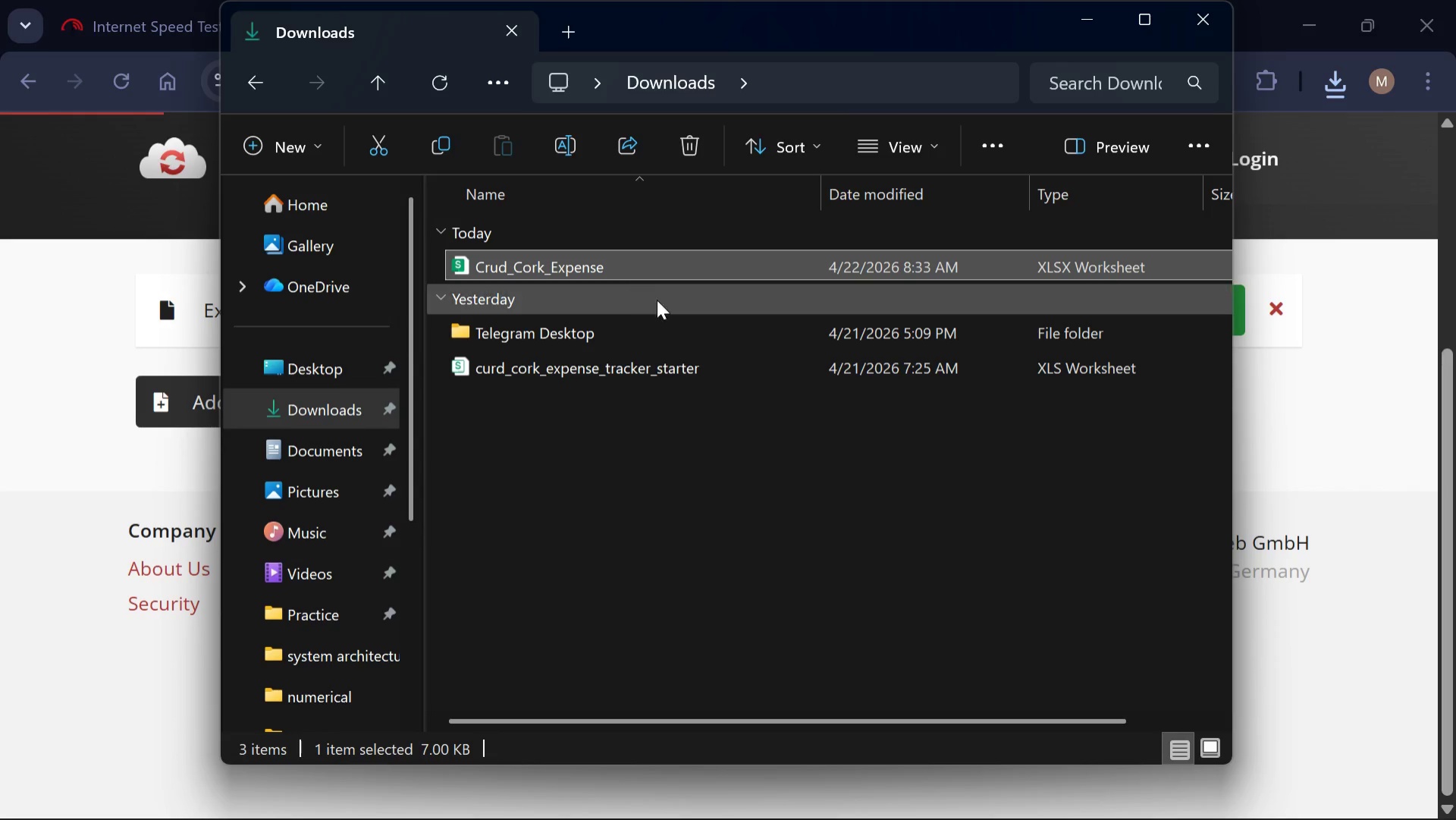 
wait(6.38)
 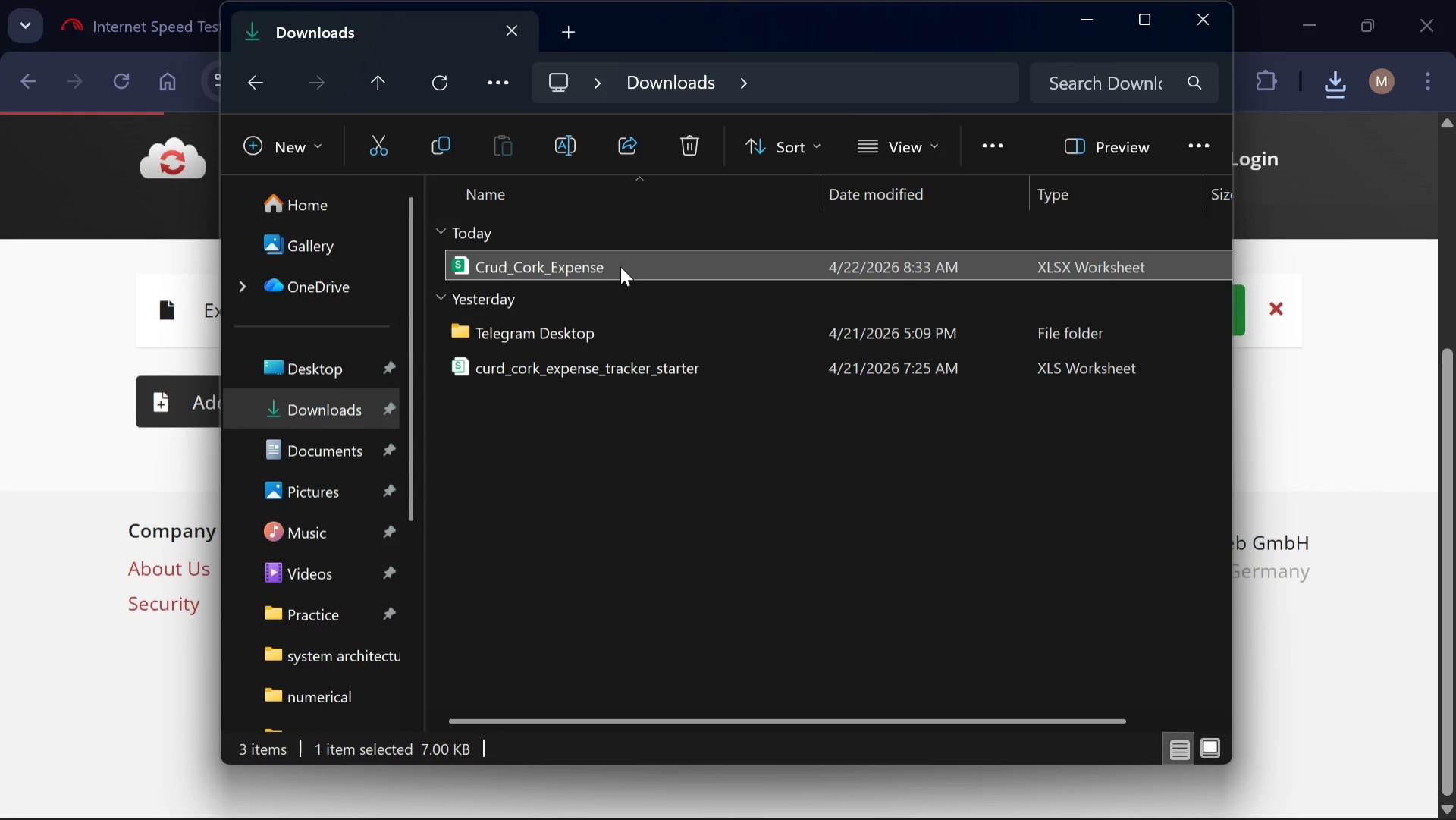 
left_click([1072, 14])
 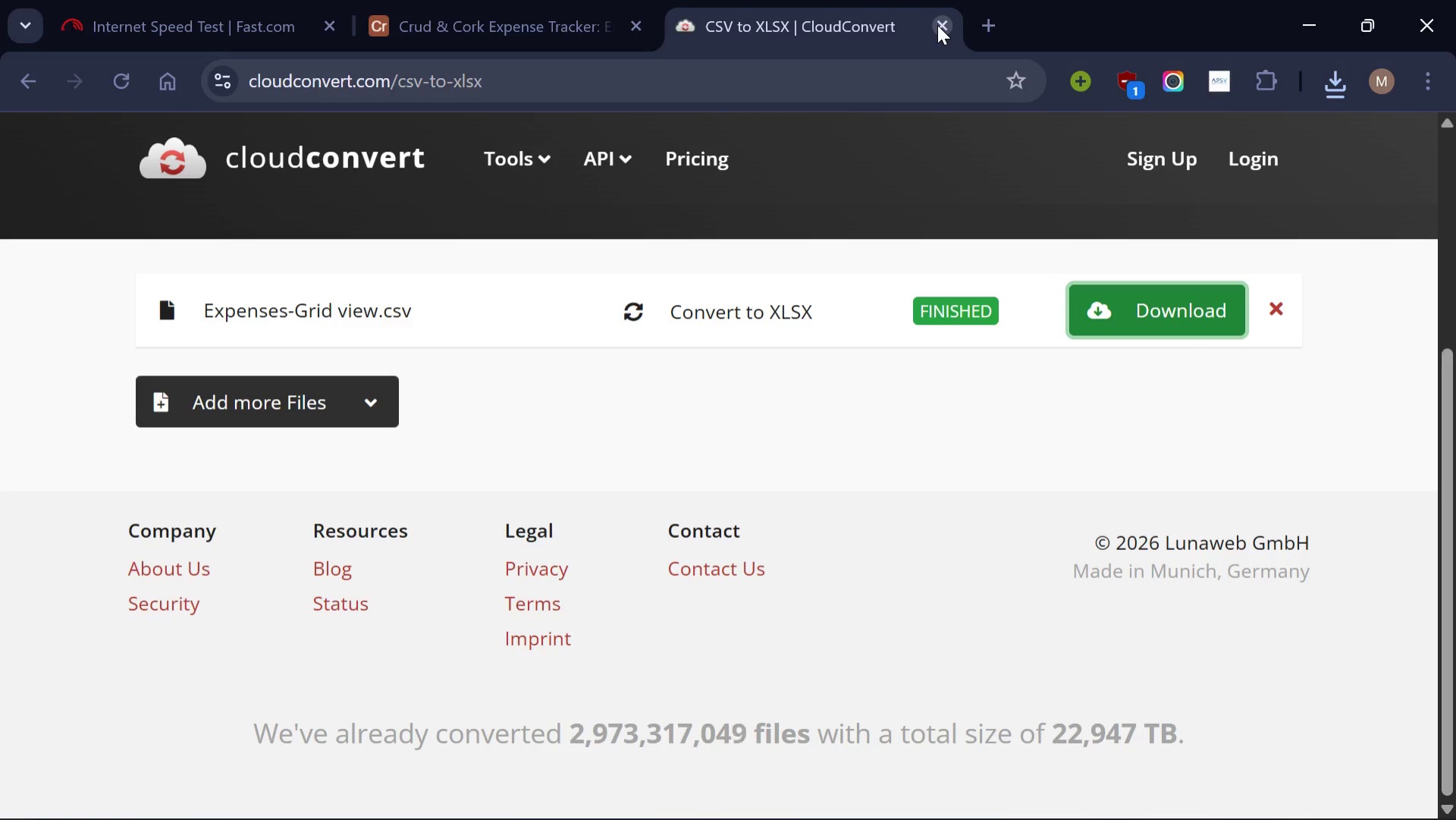 
left_click([937, 25])
 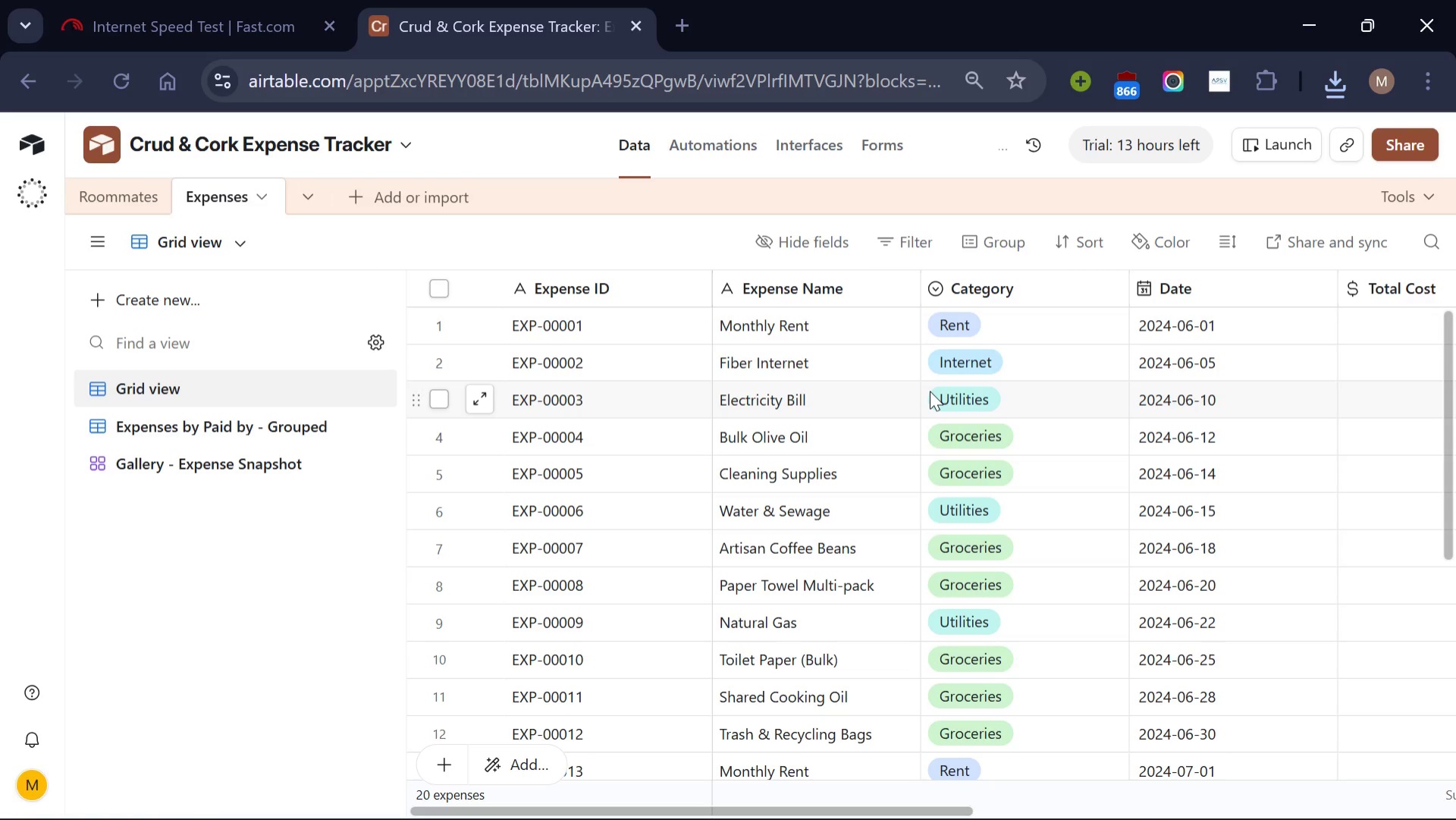 
wait(9.62)
 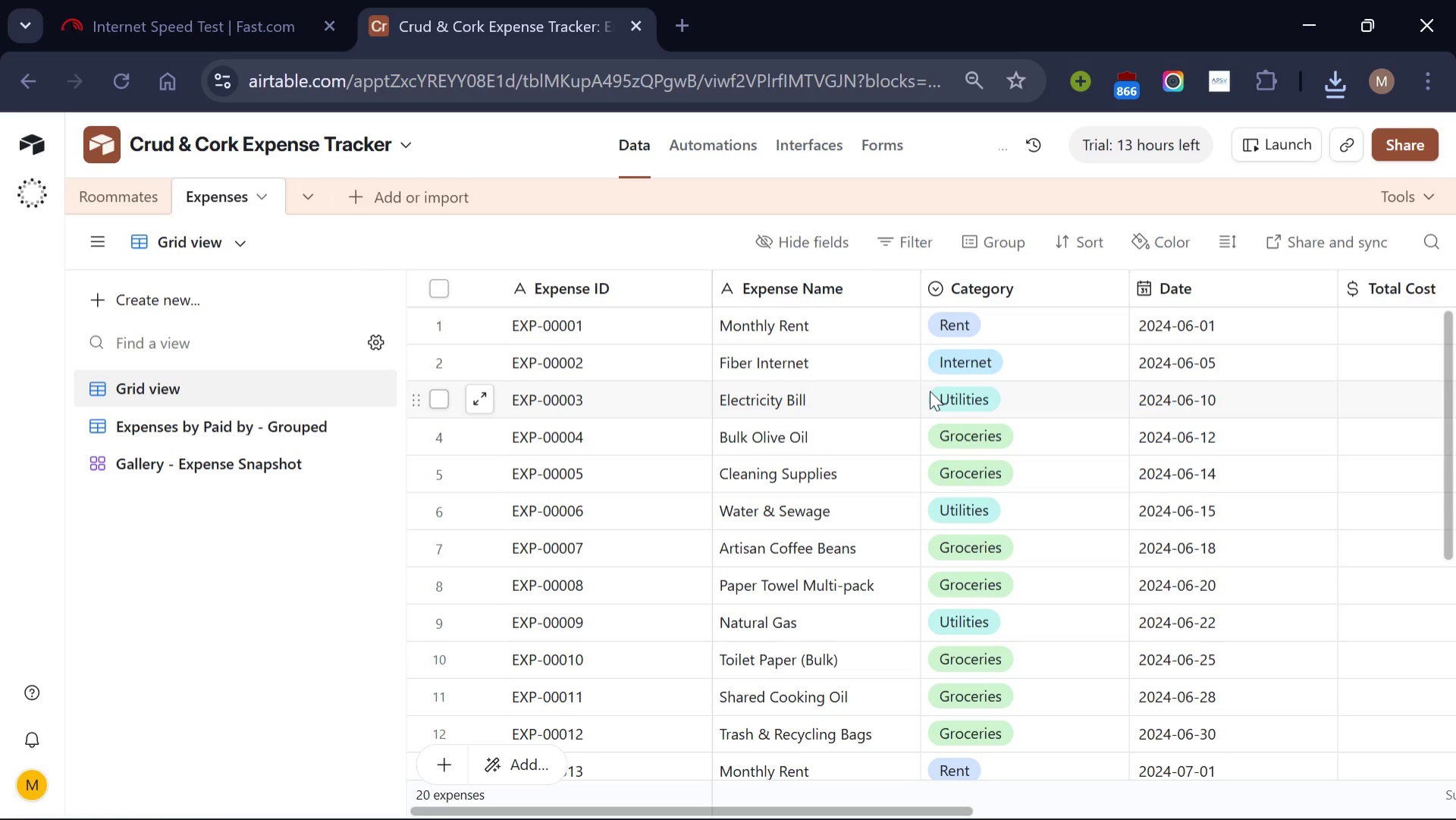 
left_click([99, 195])
 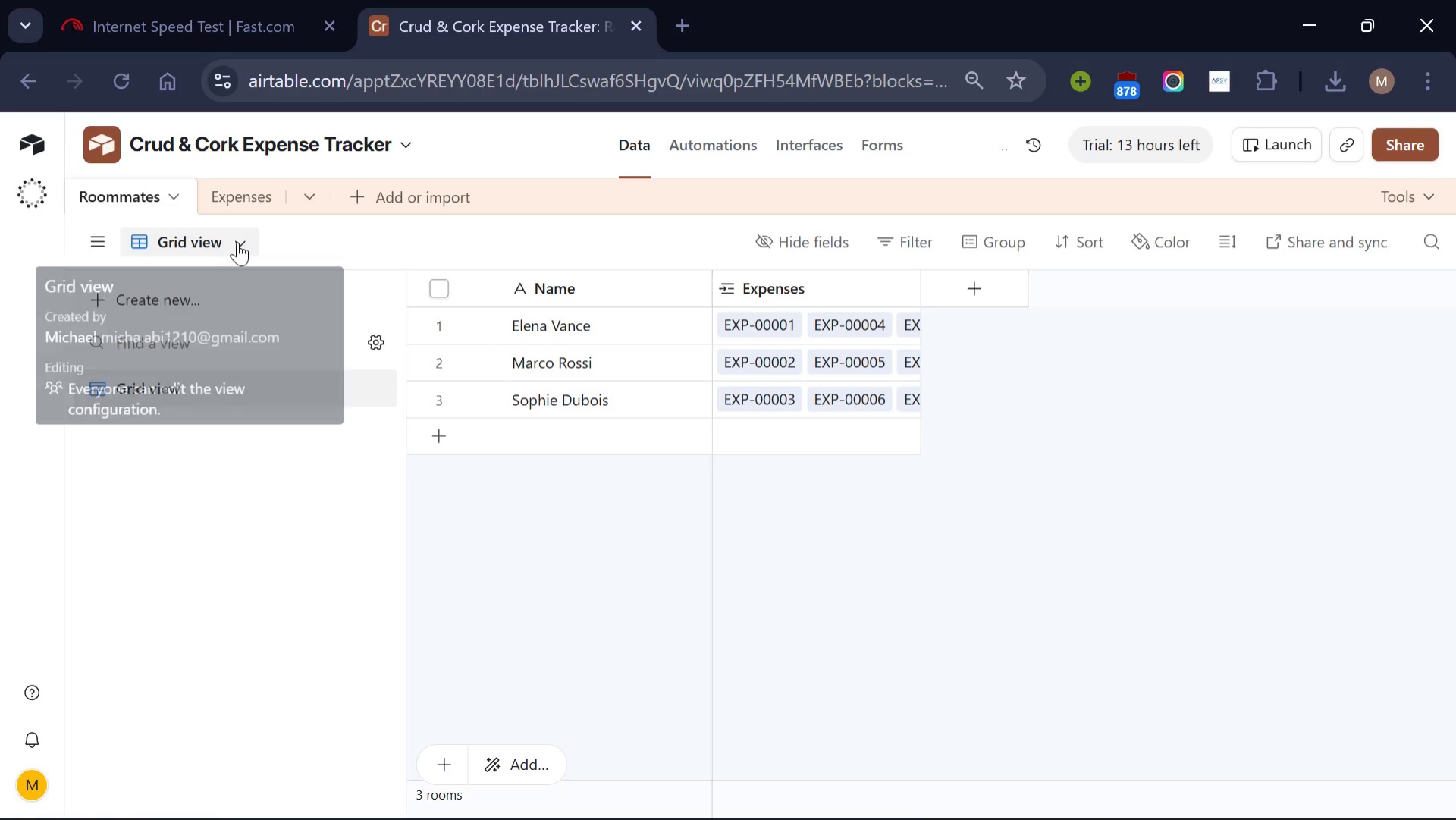 
left_click([237, 240])
 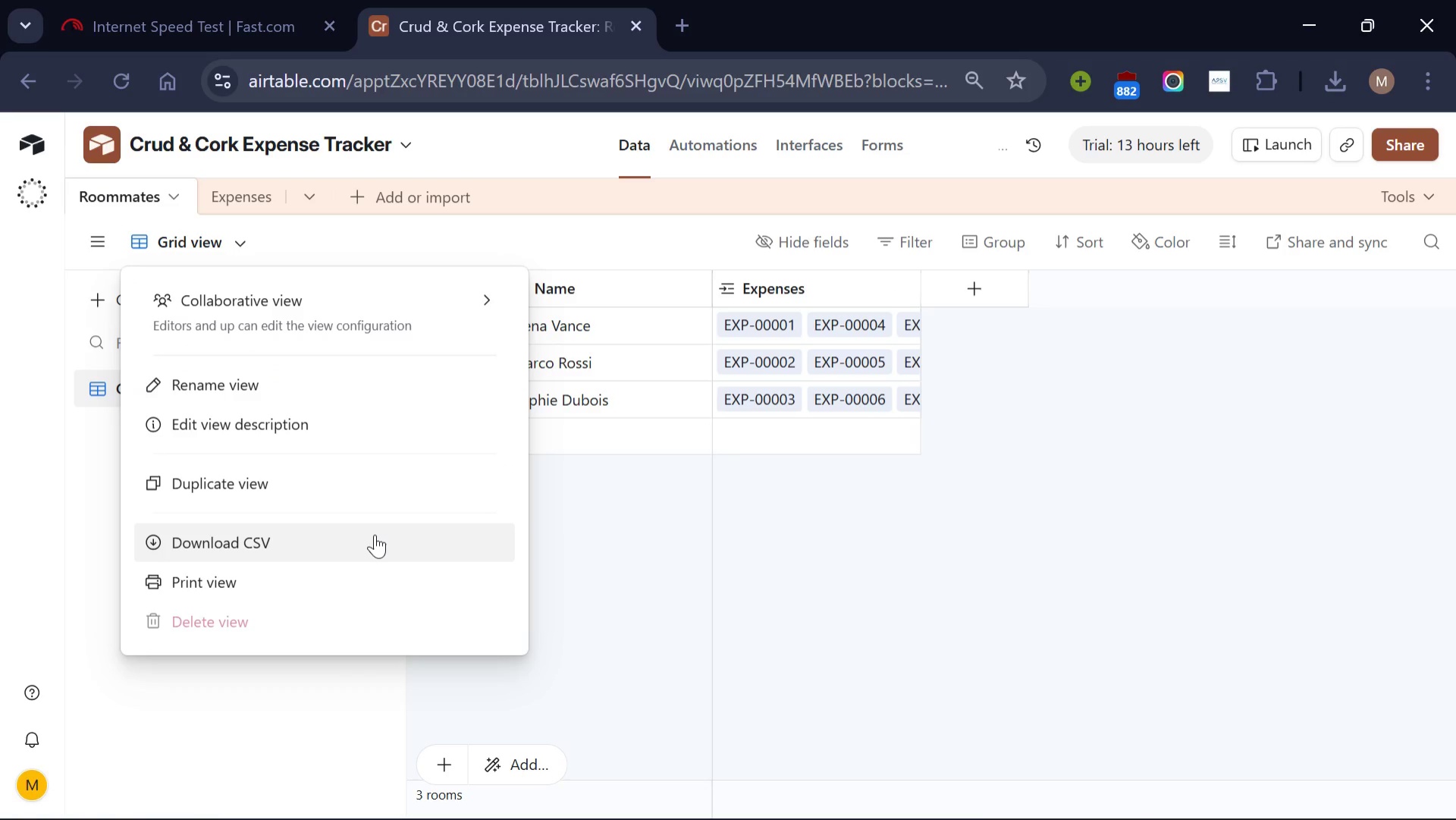 
left_click([375, 534])
 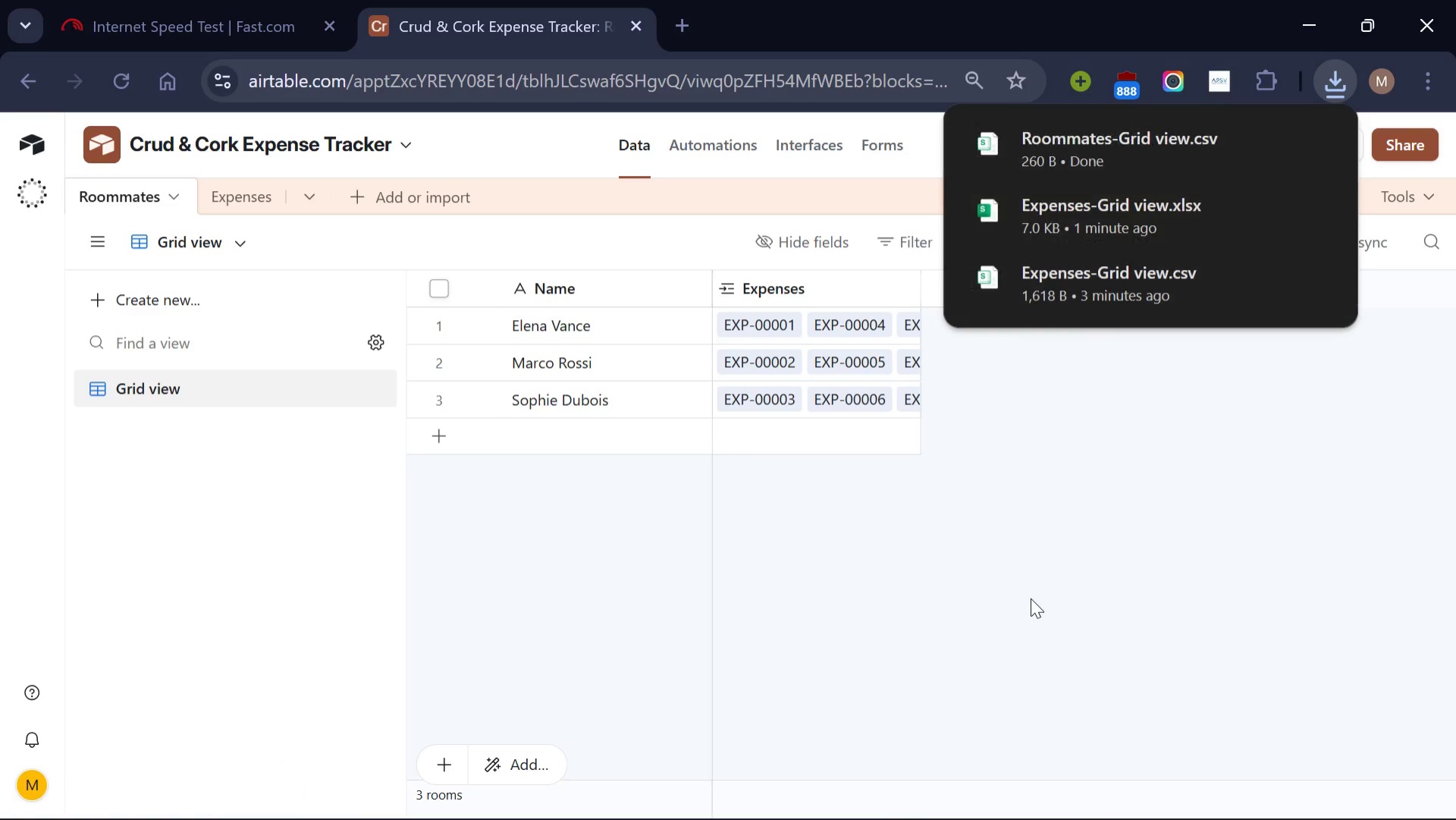 
left_click_drag(start_coordinate=[1031, 598], to_coordinate=[973, 539])
 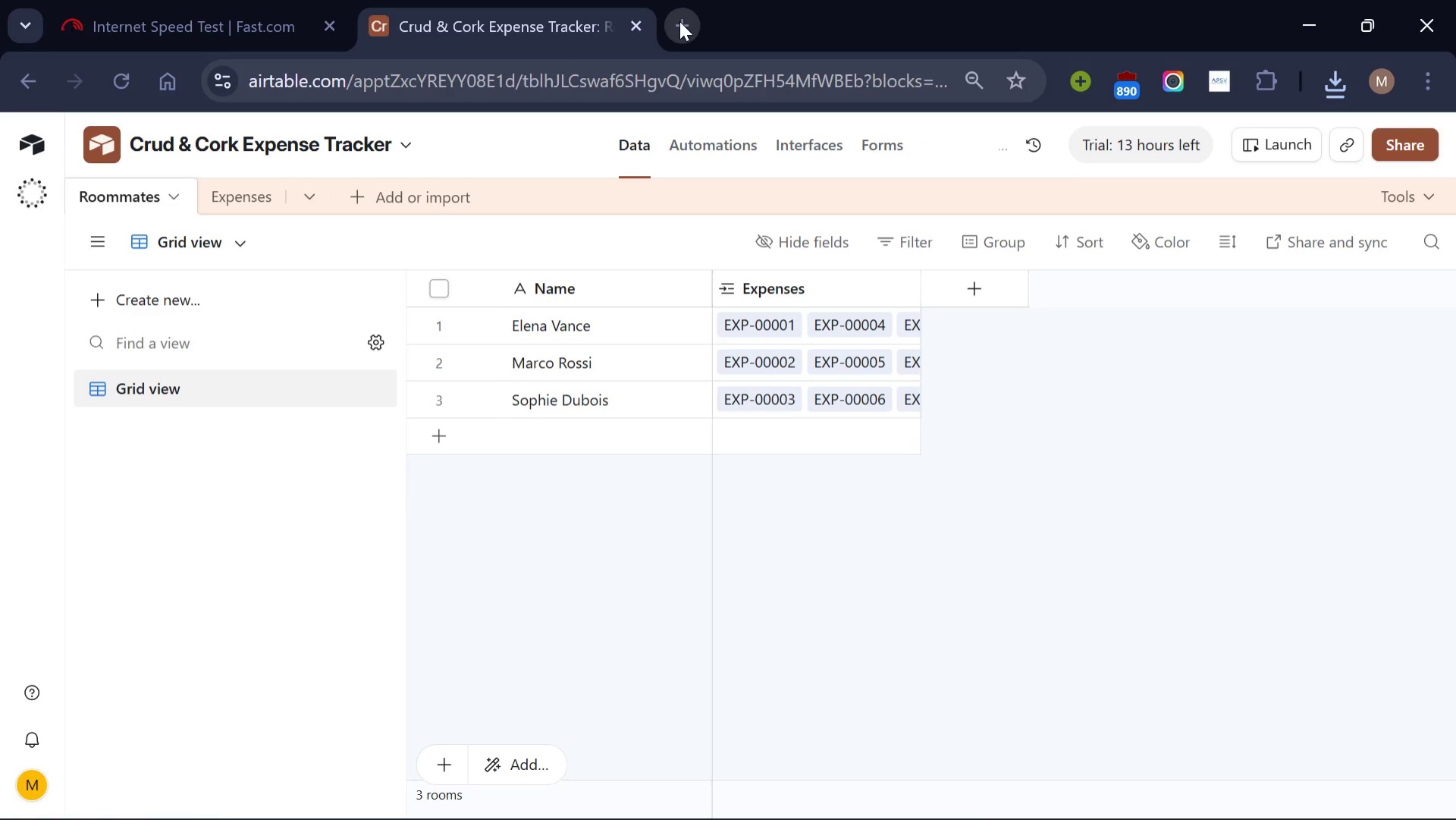 
left_click([679, 23])
 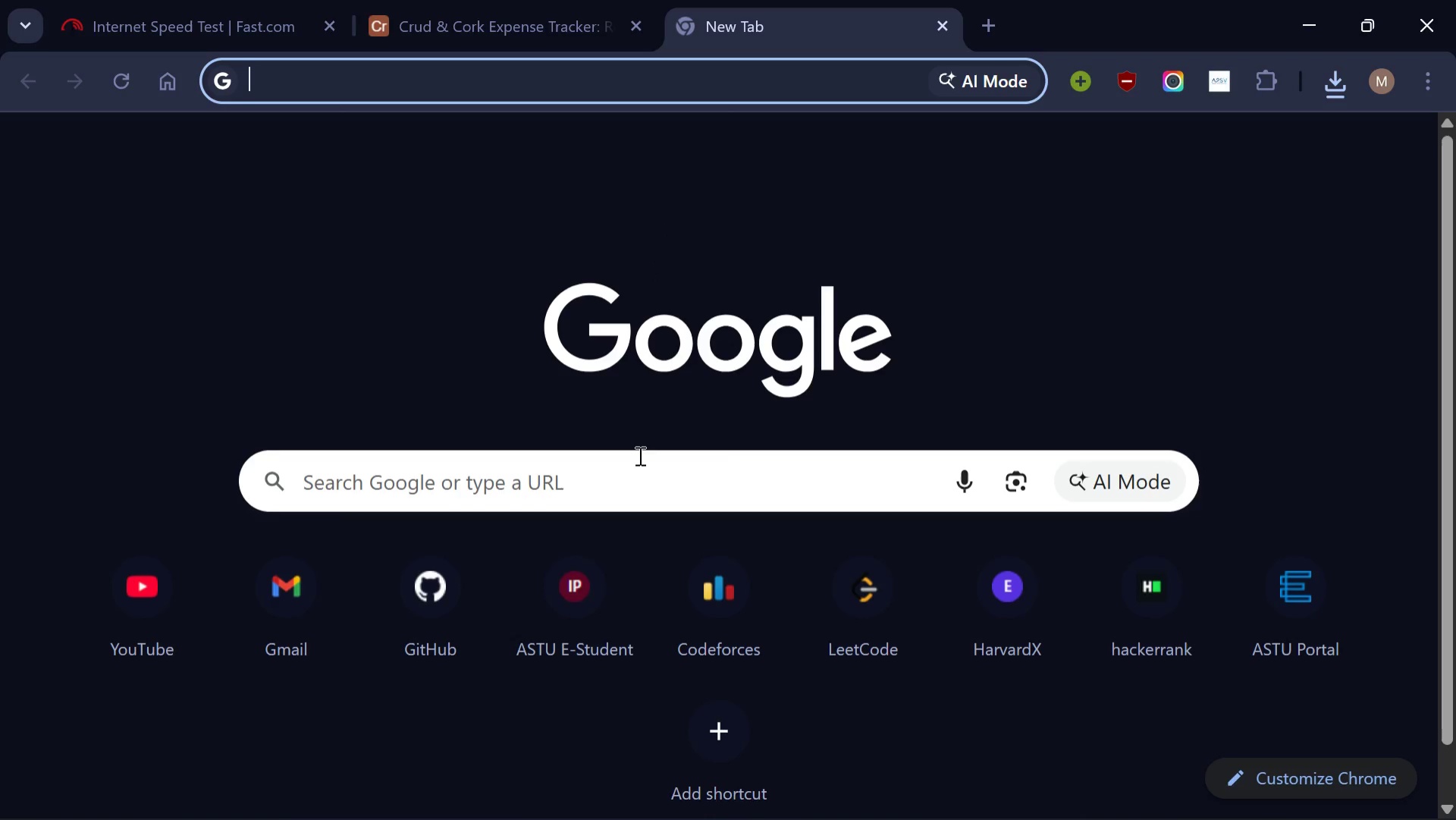 
left_click([636, 476])
 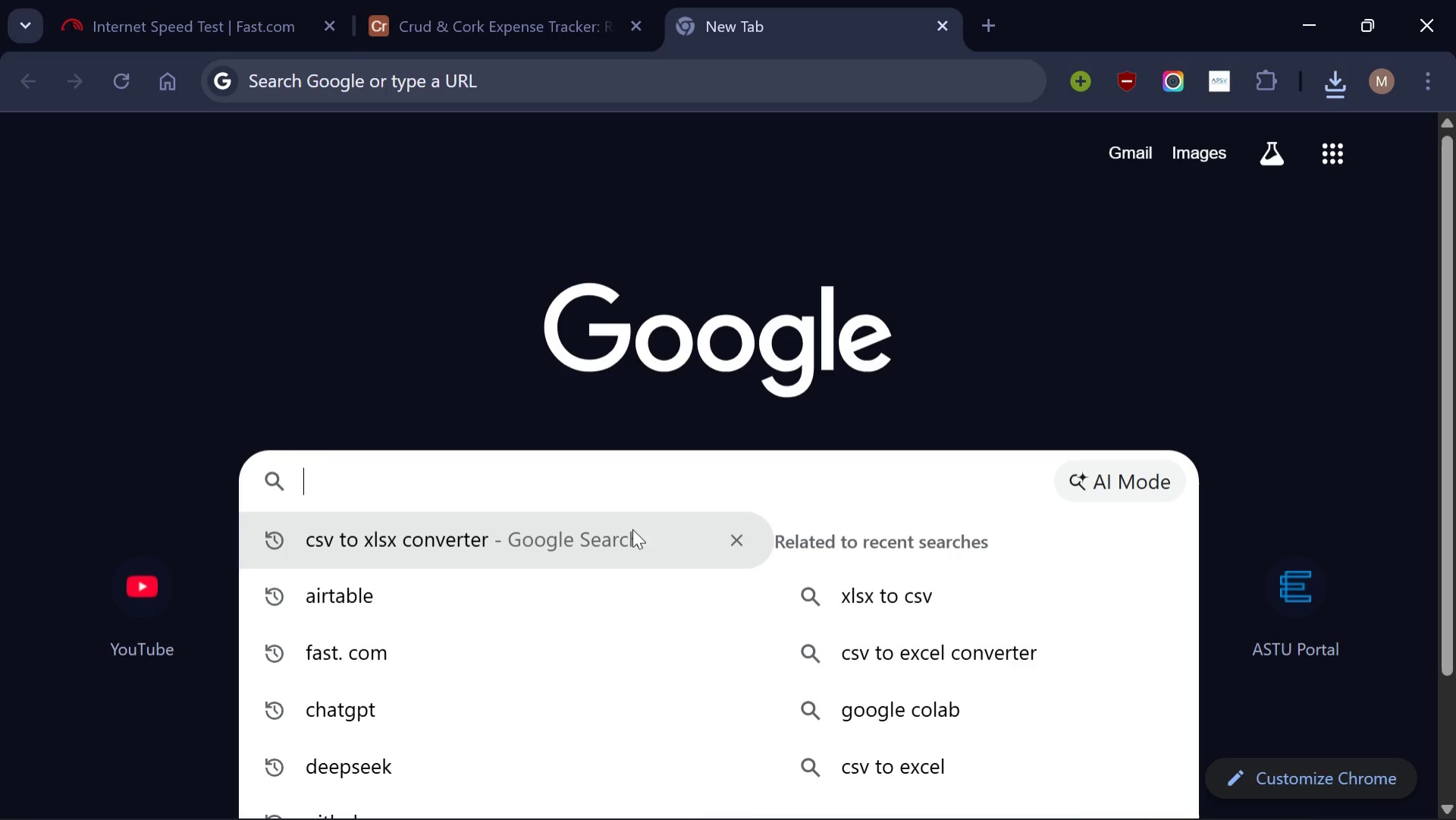 
left_click([632, 529])
 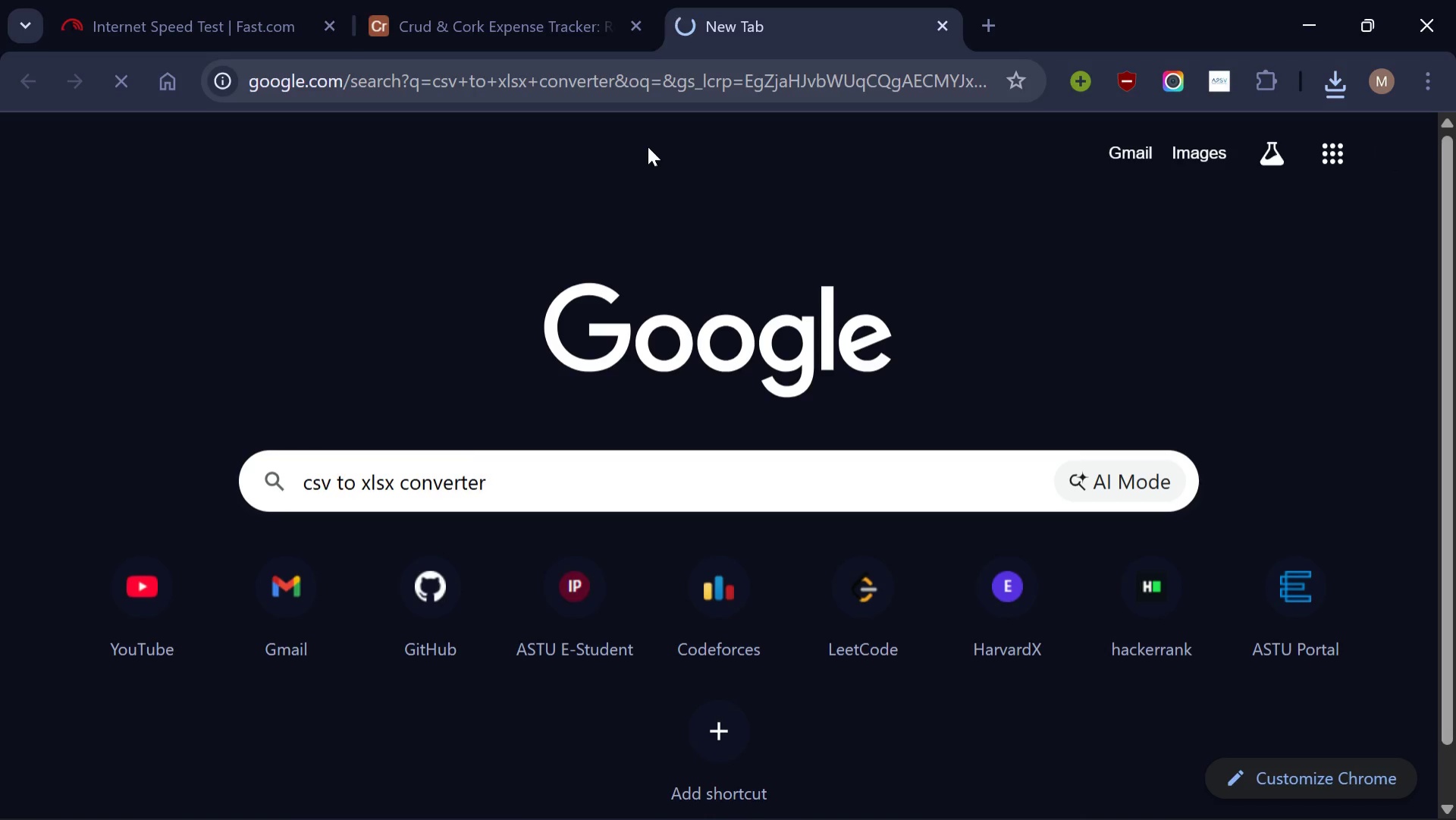 
wait(9.61)
 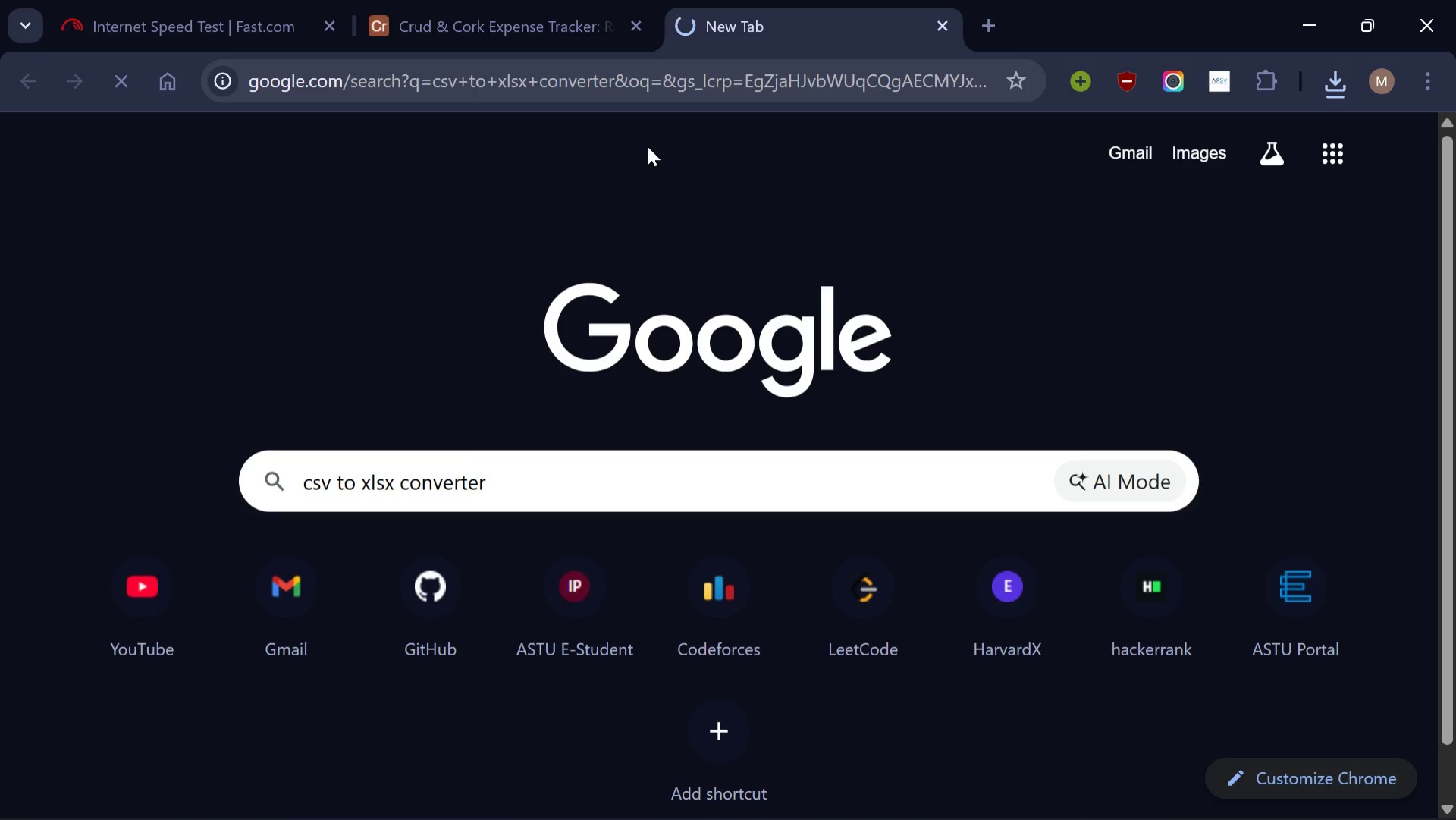 
left_click([376, 396])
 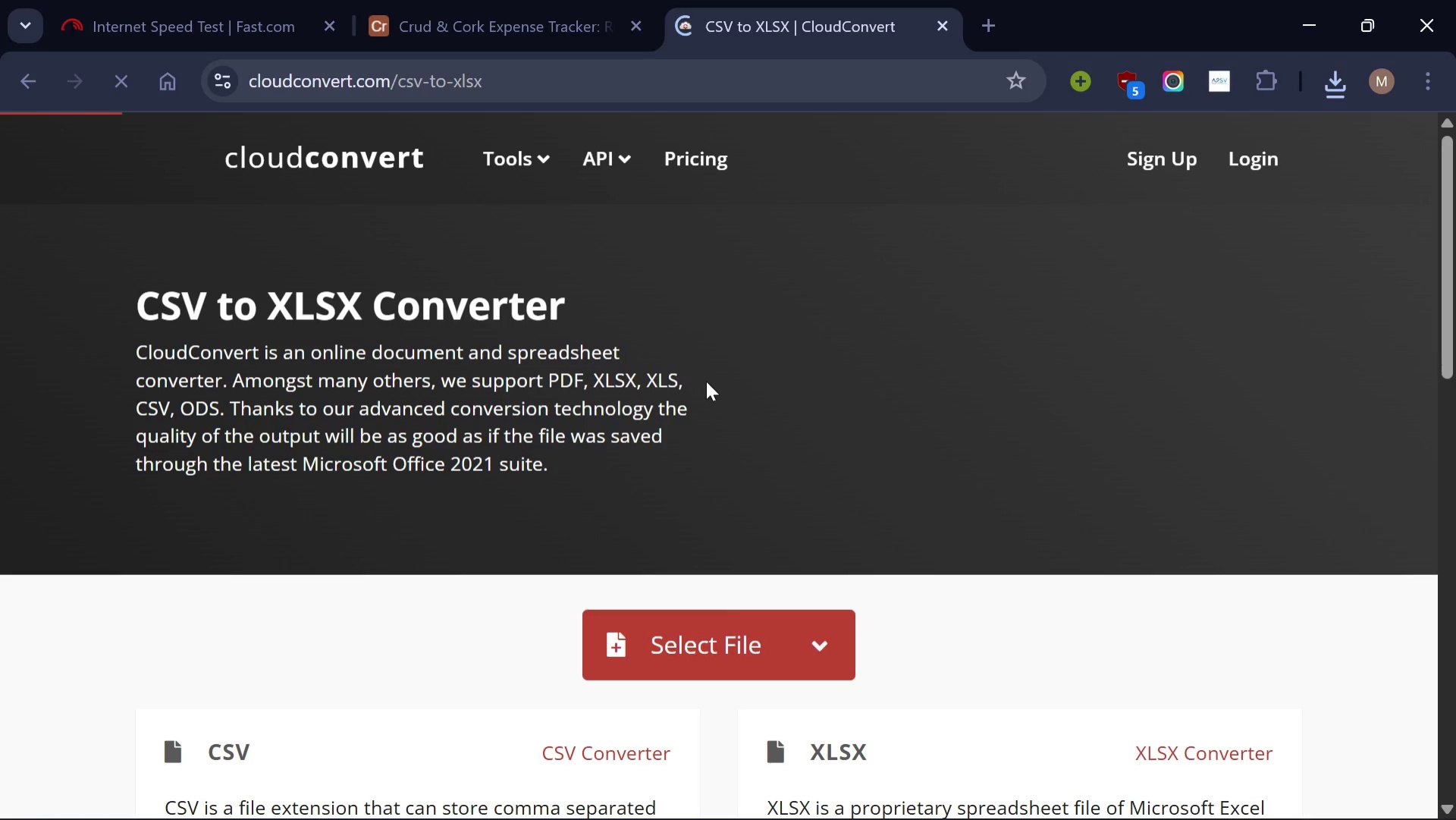 
scroll: coordinate [706, 379], scroll_direction: down, amount: 1.0
 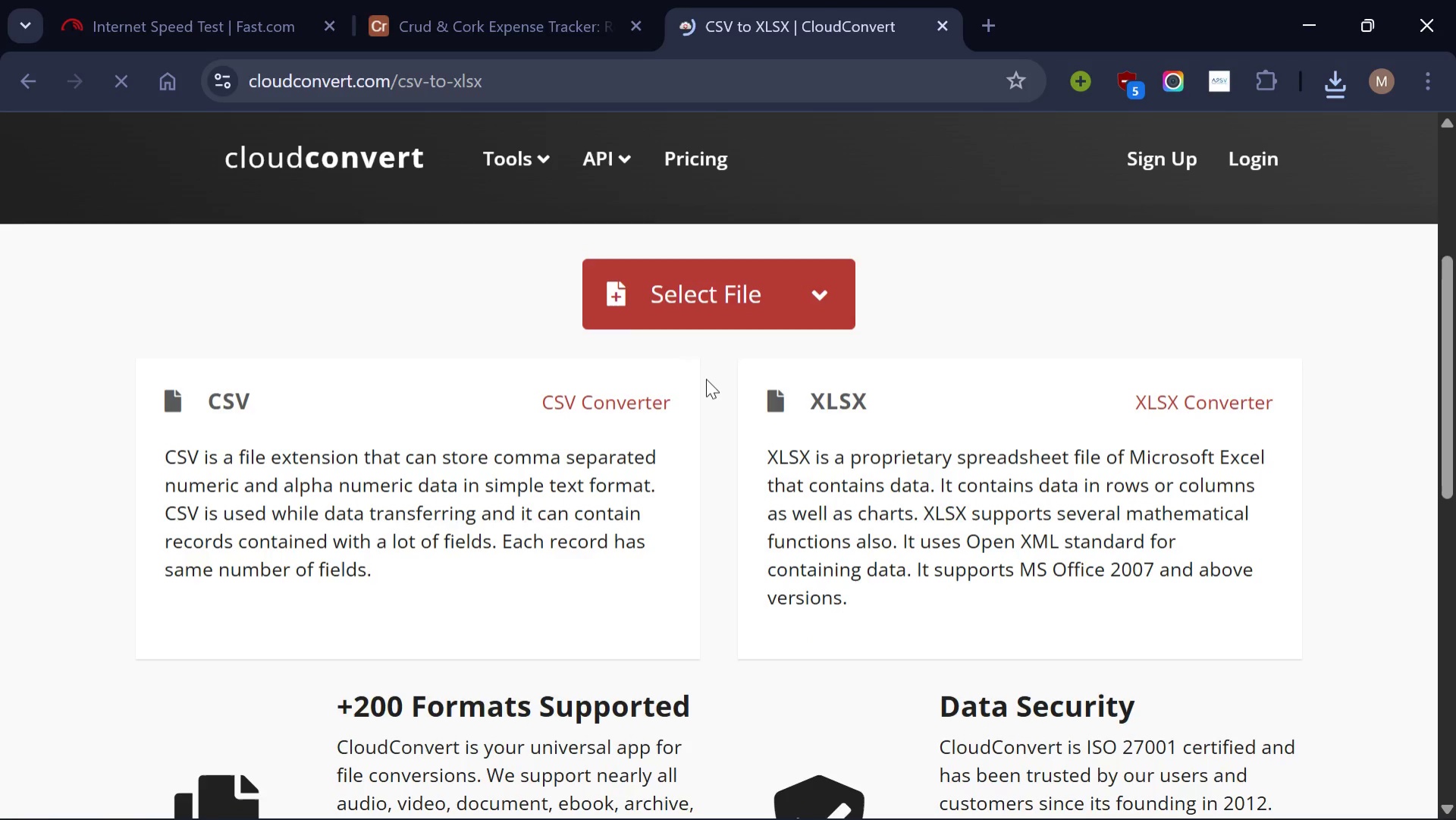 
scroll: coordinate [706, 379], scroll_direction: none, amount: 0.0
 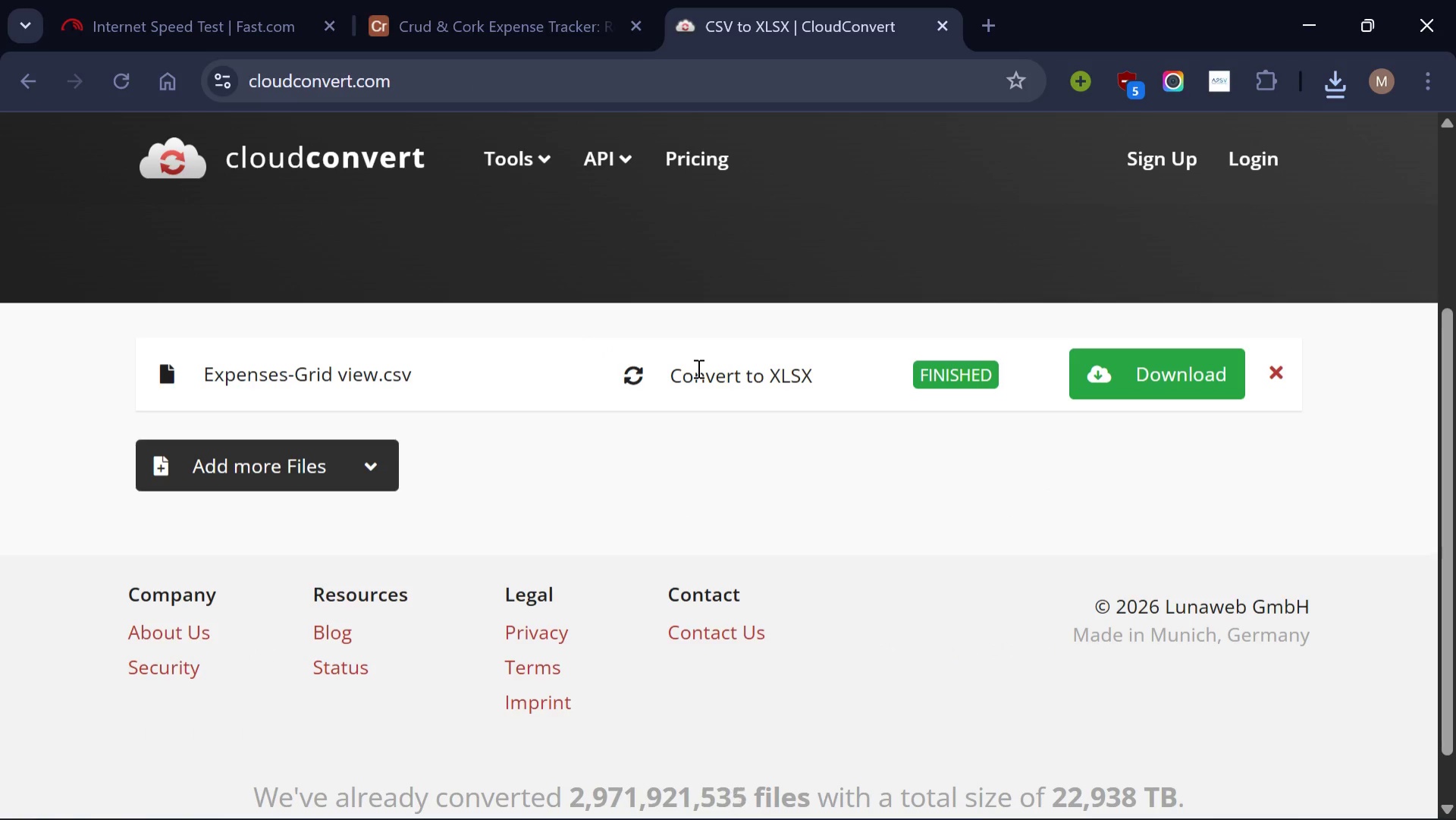 
left_click([697, 368])
 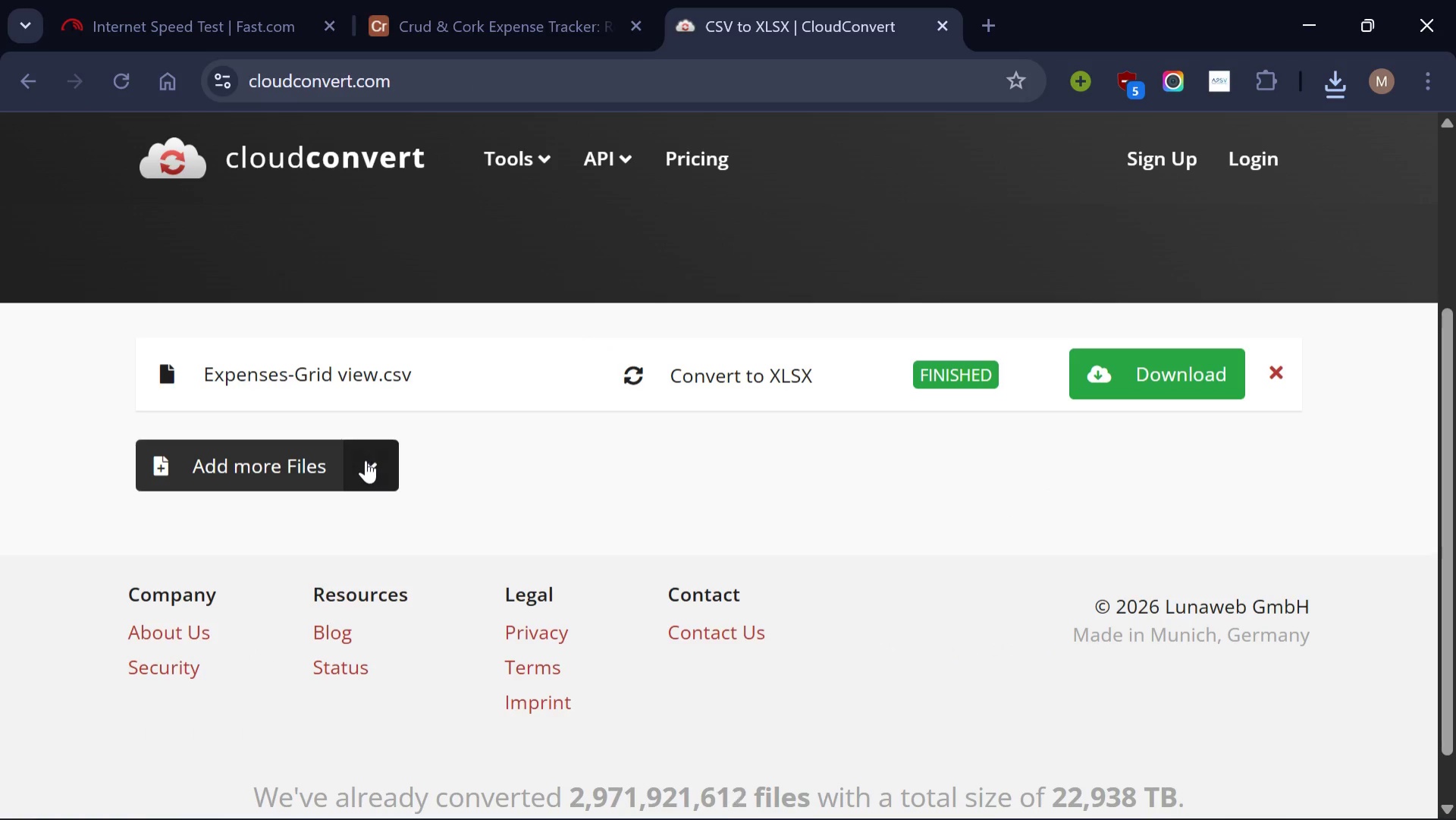 
left_click([362, 456])
 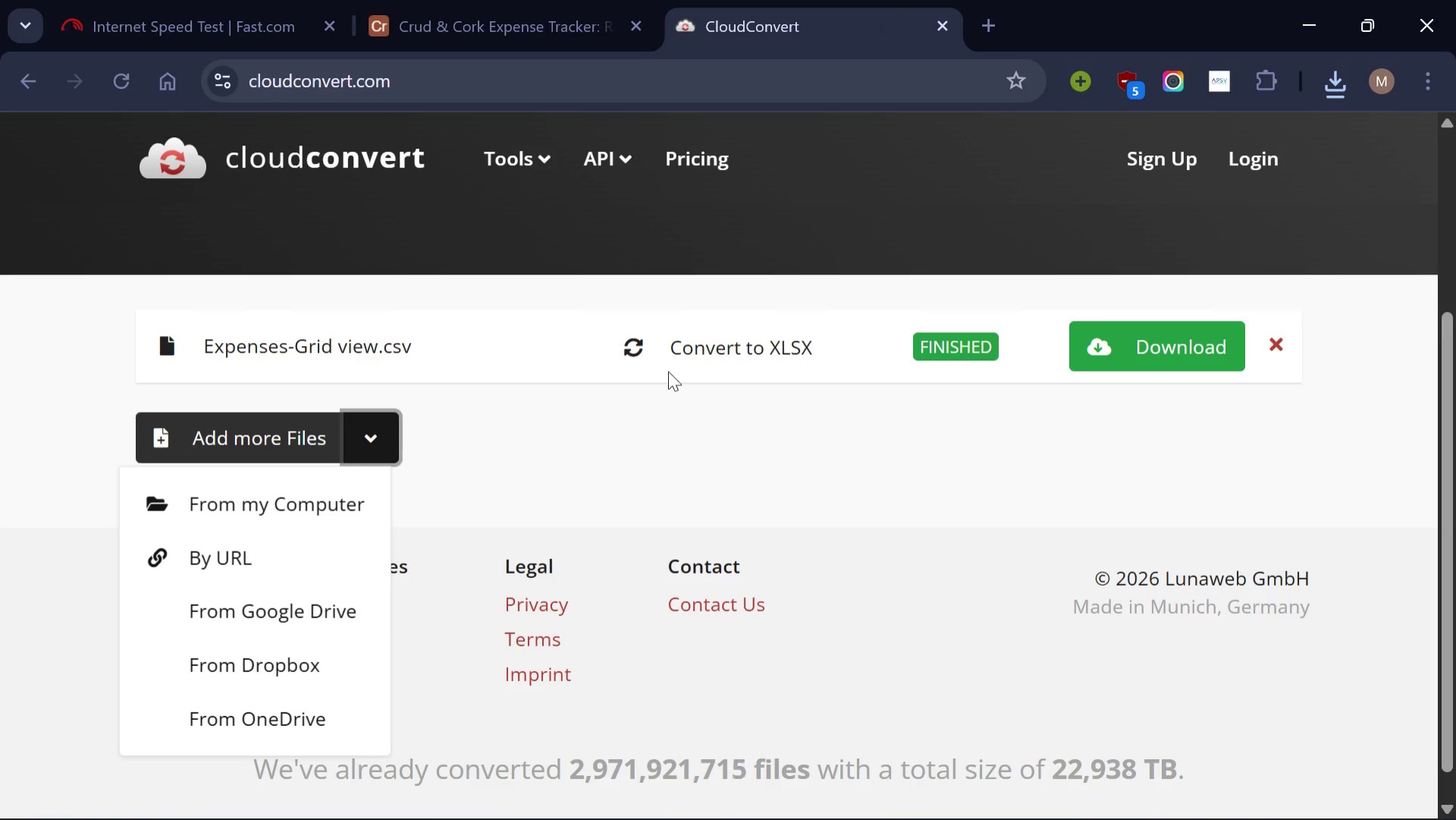 
left_click([628, 344])
 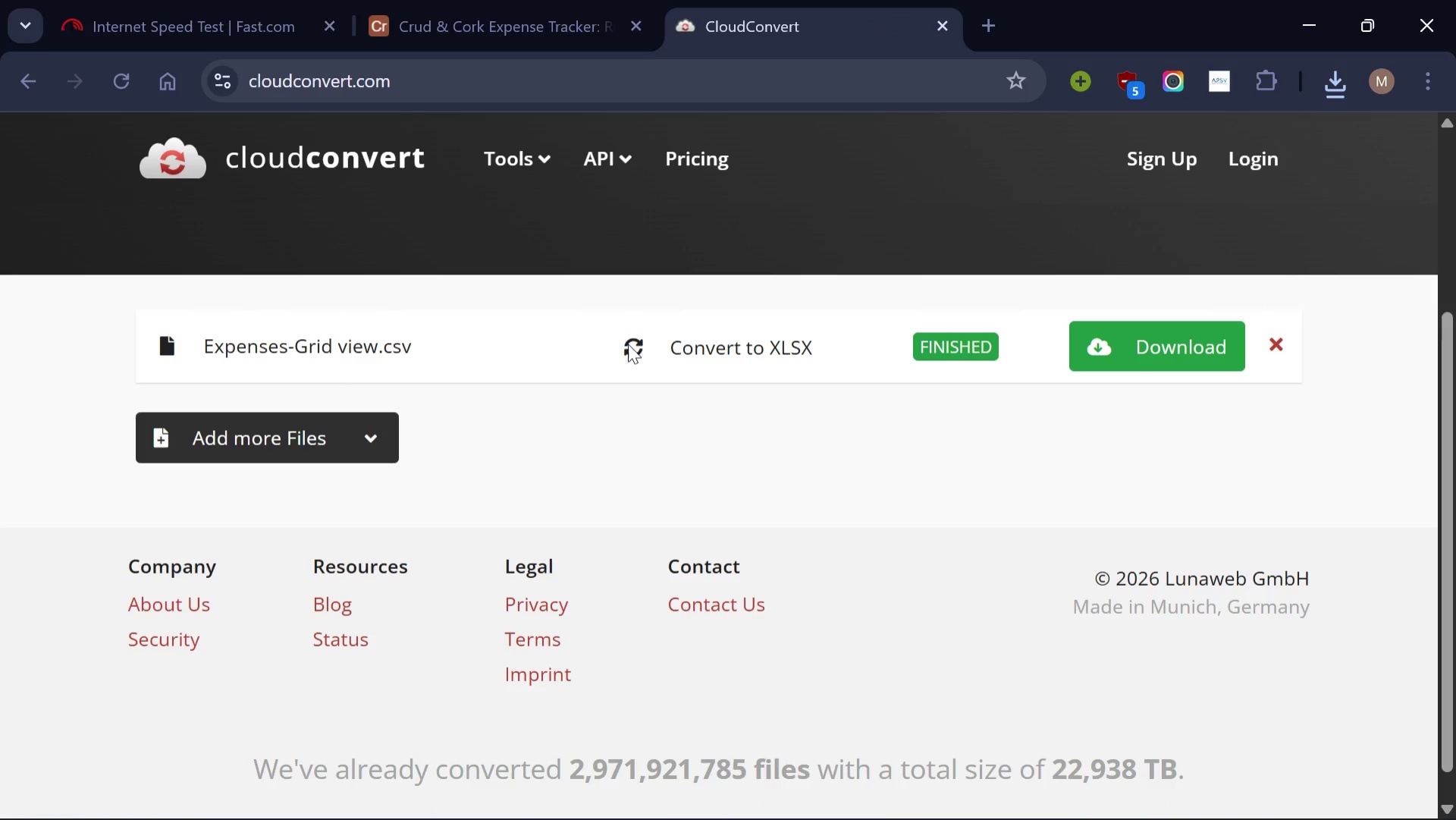 
left_click([628, 344])
 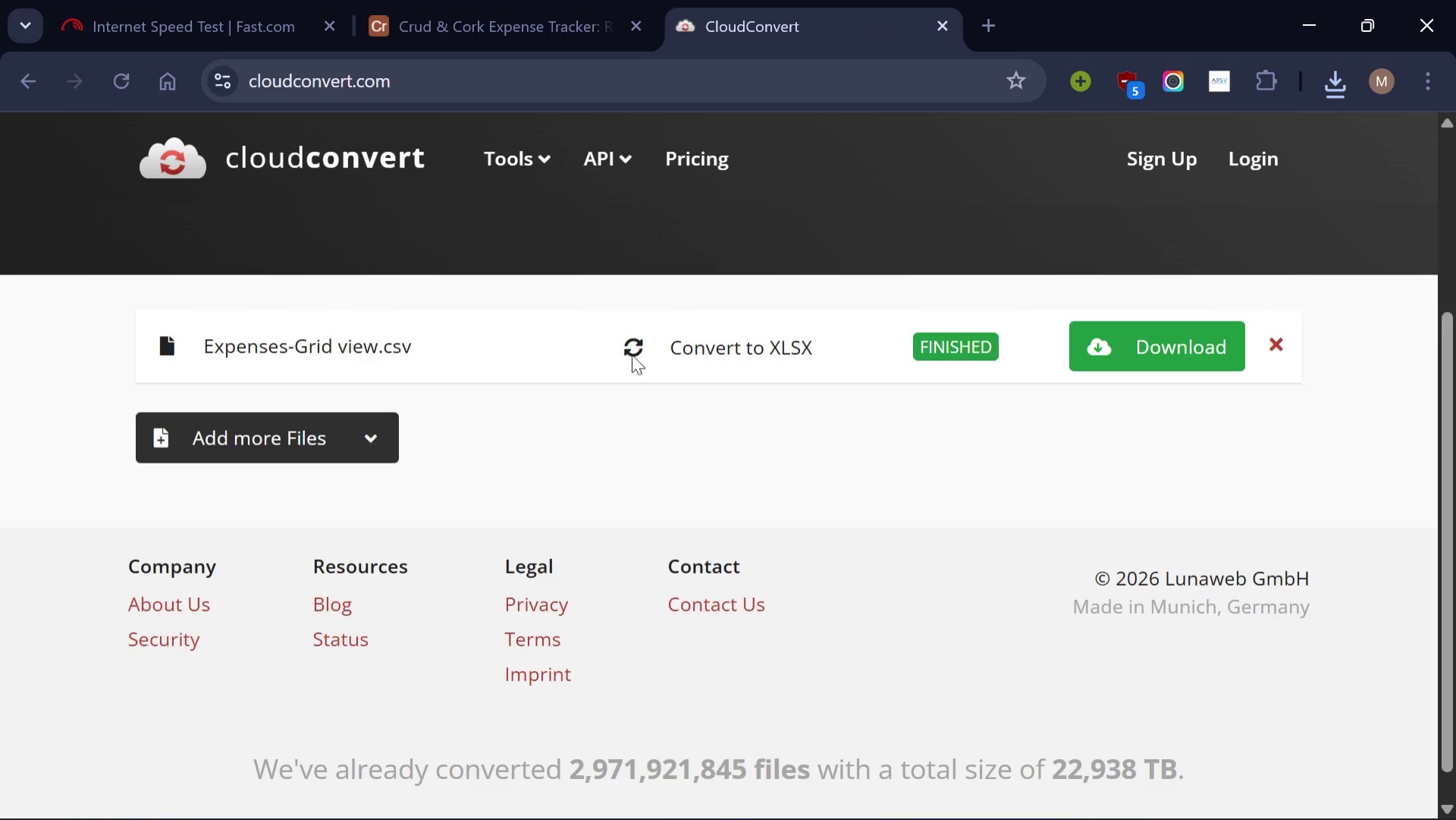 
left_click([632, 354])
 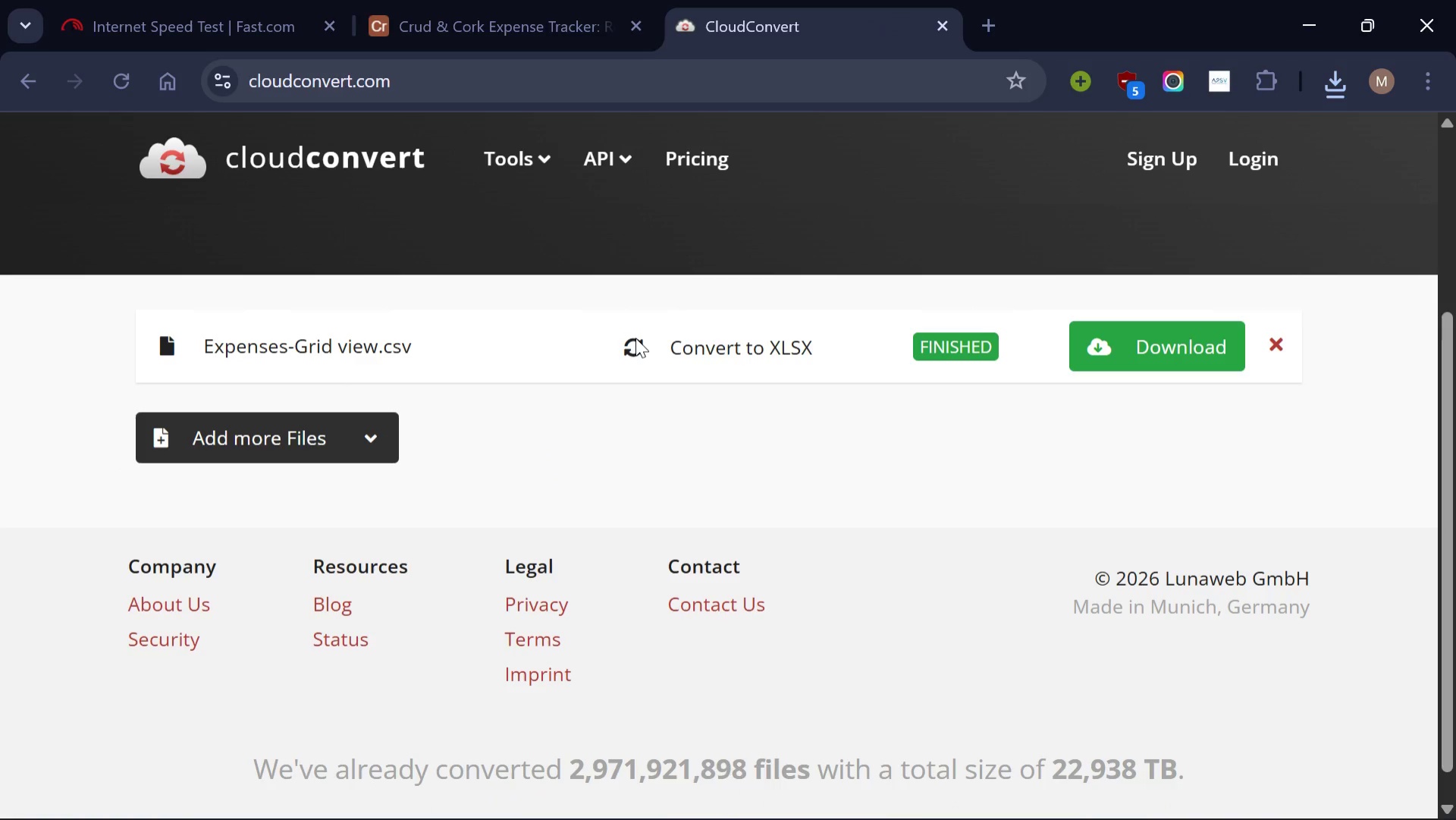 
left_click([635, 338])
 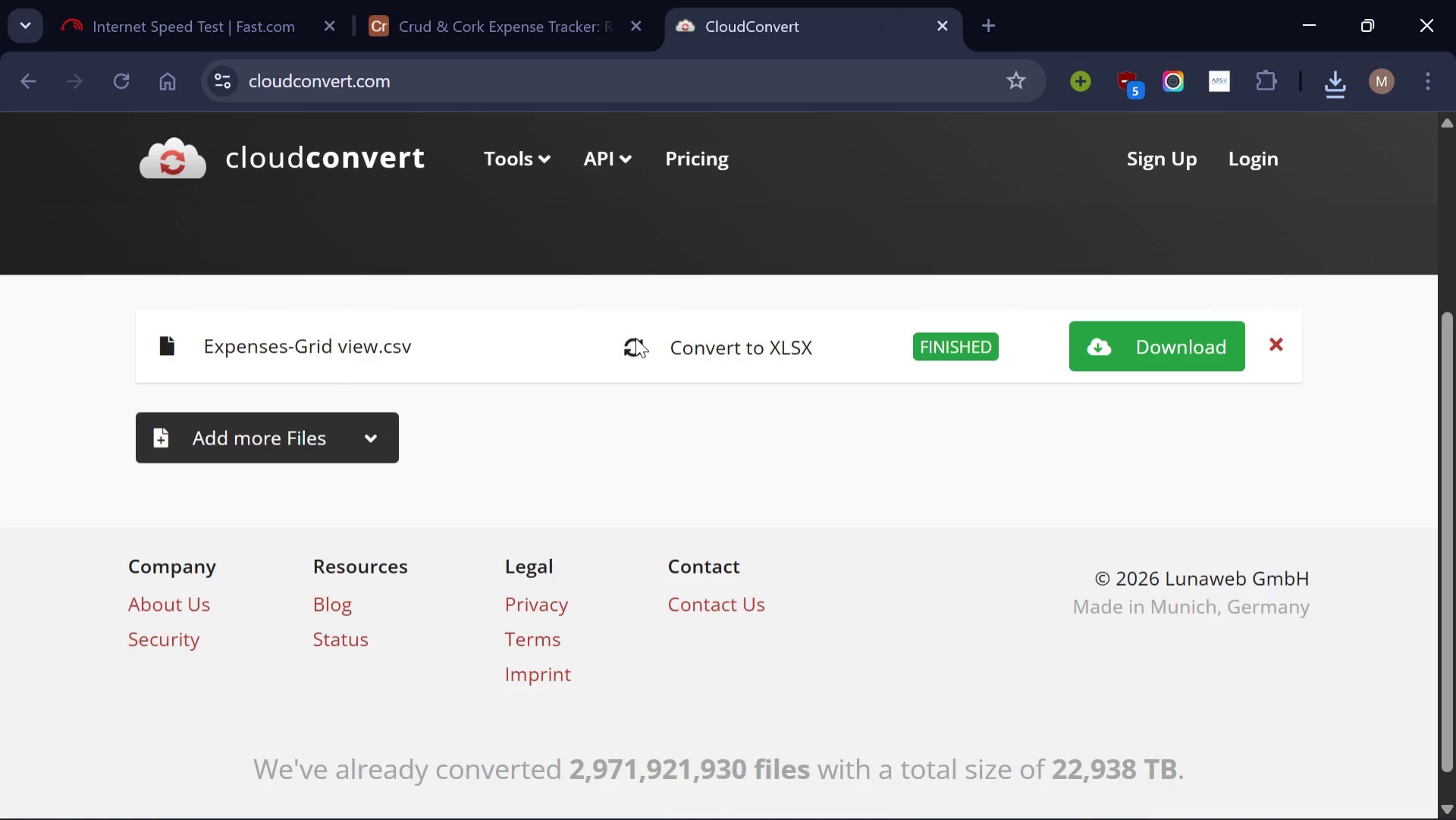 
double_click([635, 338])
 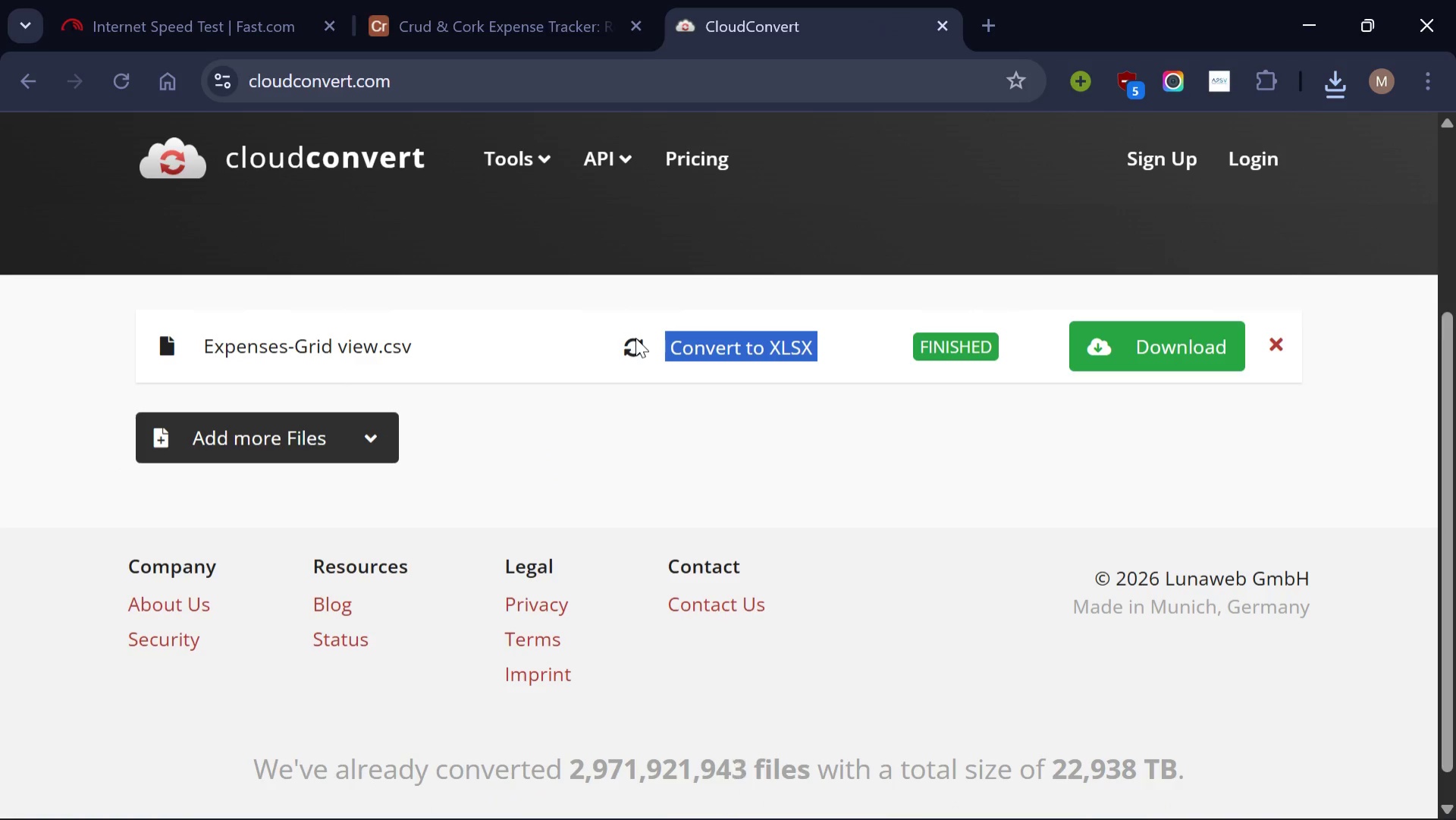 
triple_click([635, 338])
 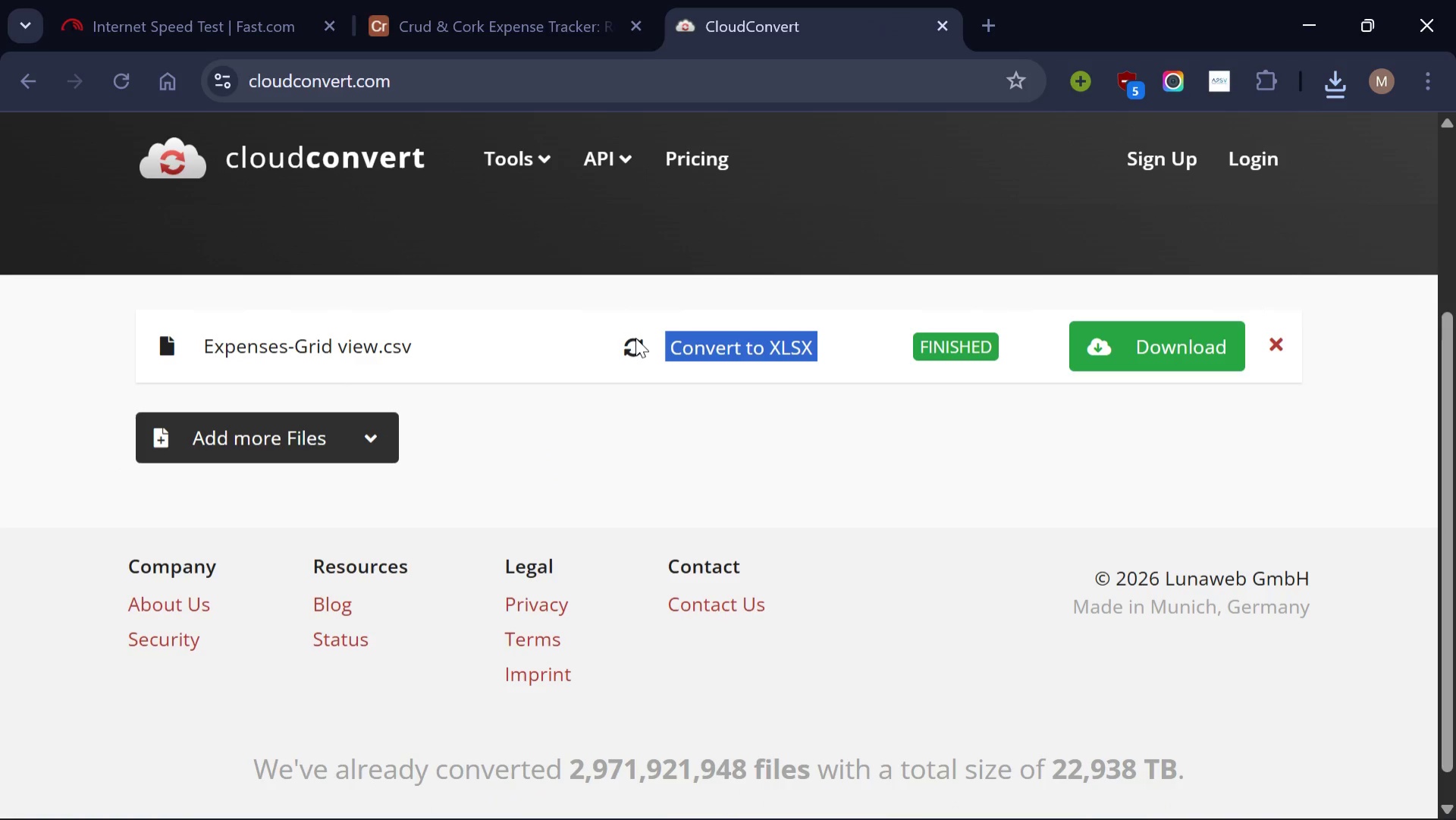 
triple_click([635, 338])
 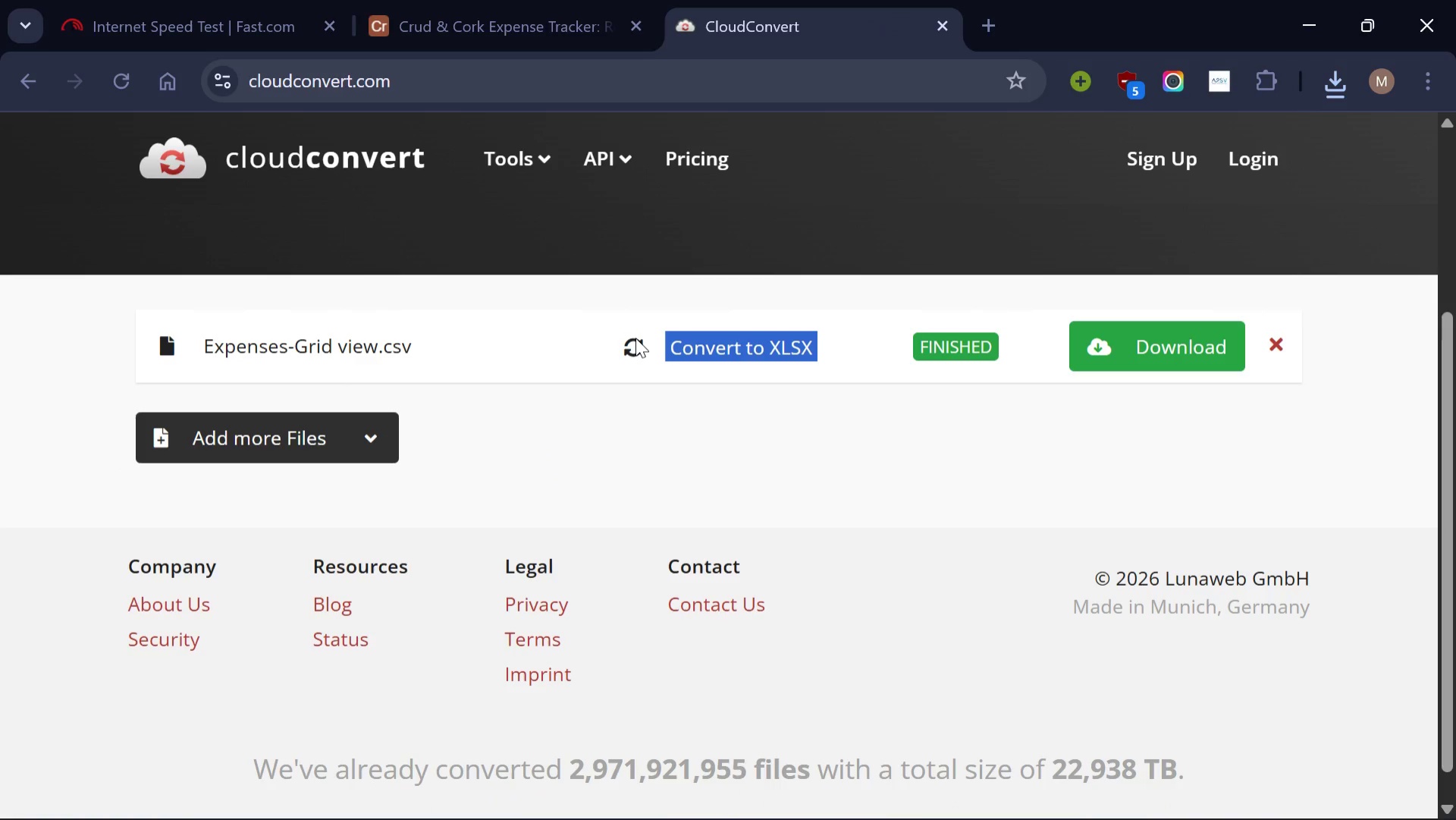 
triple_click([635, 338])
 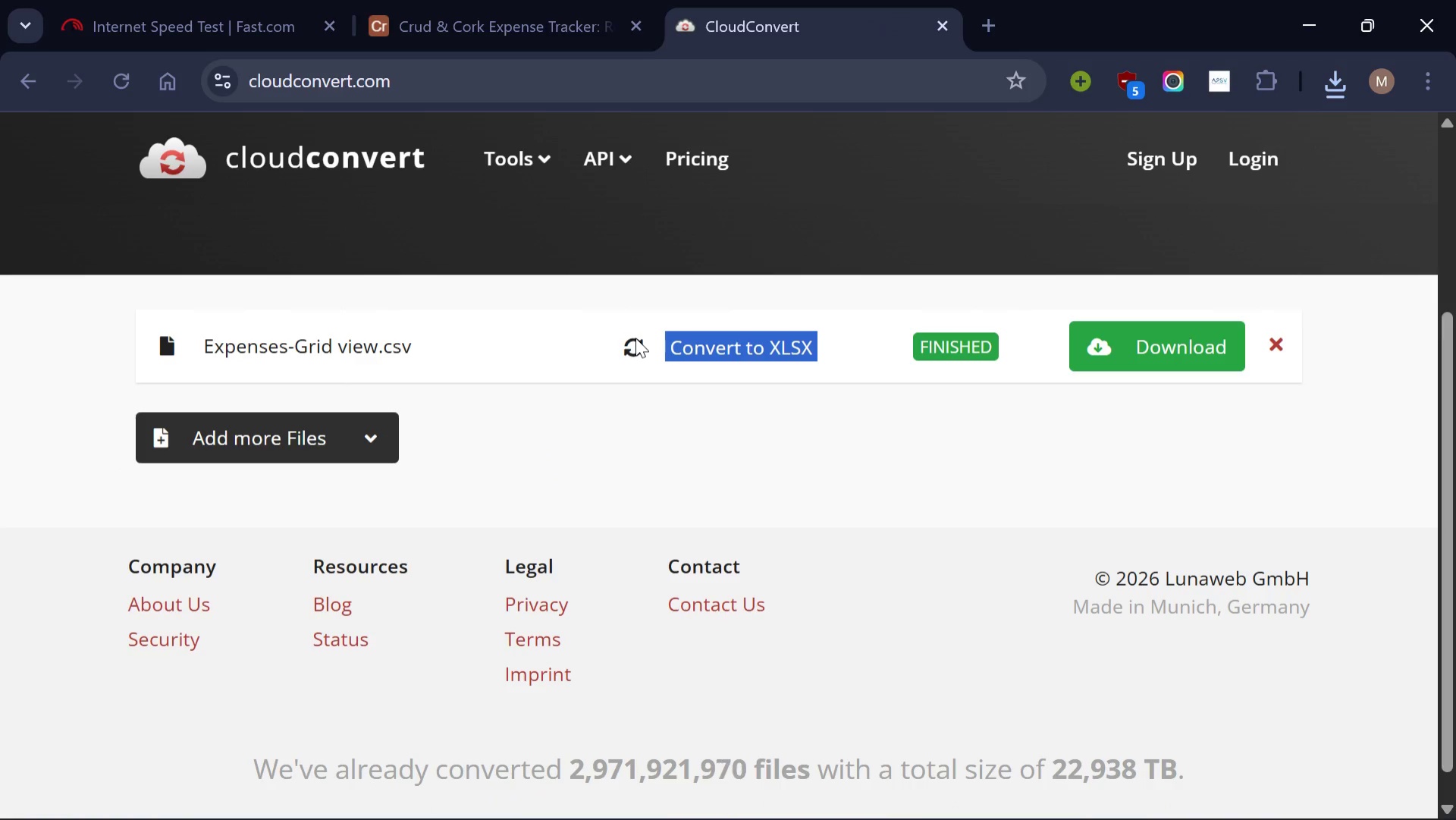 
left_click([635, 338])
 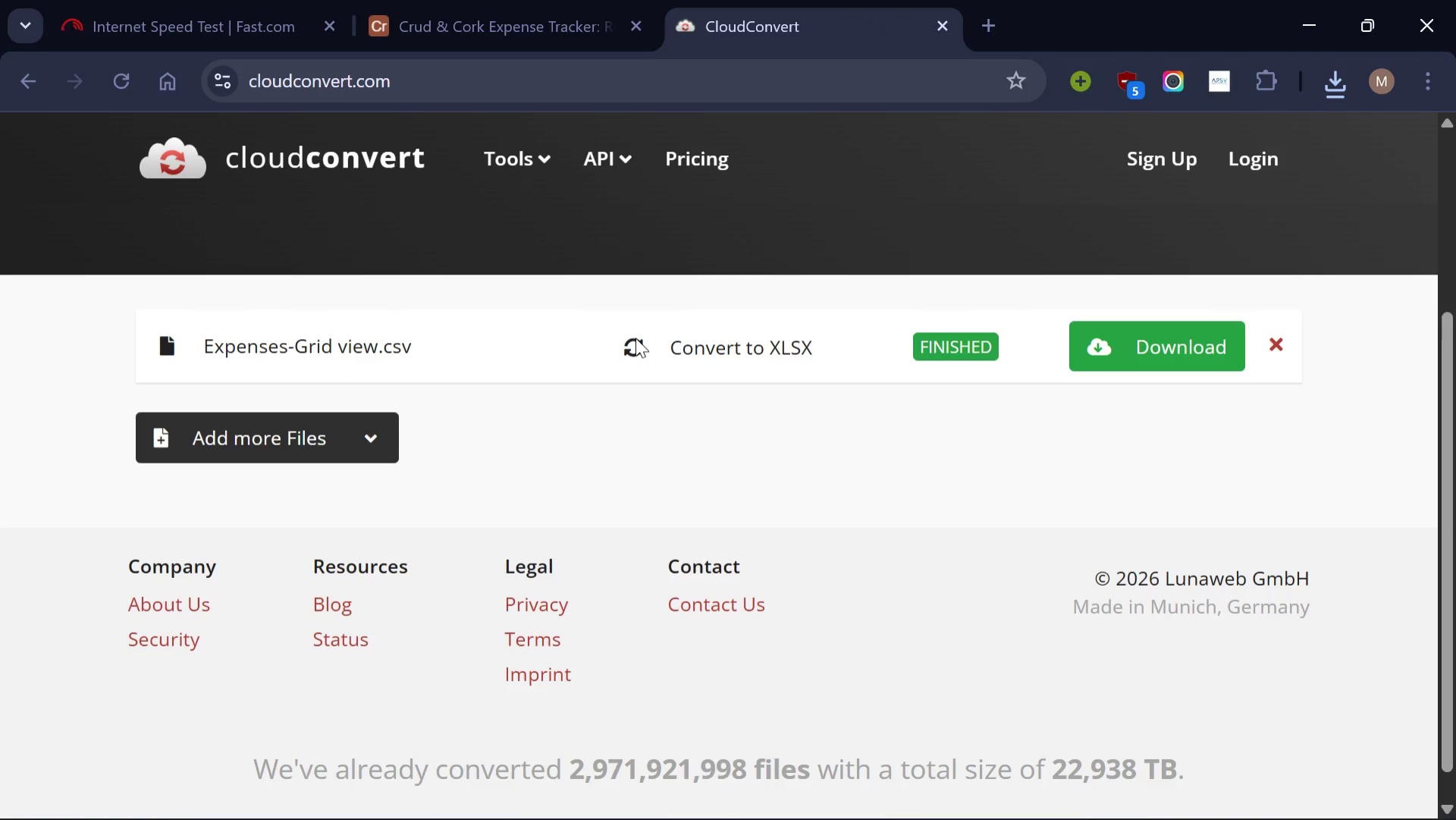 
left_click([635, 338])
 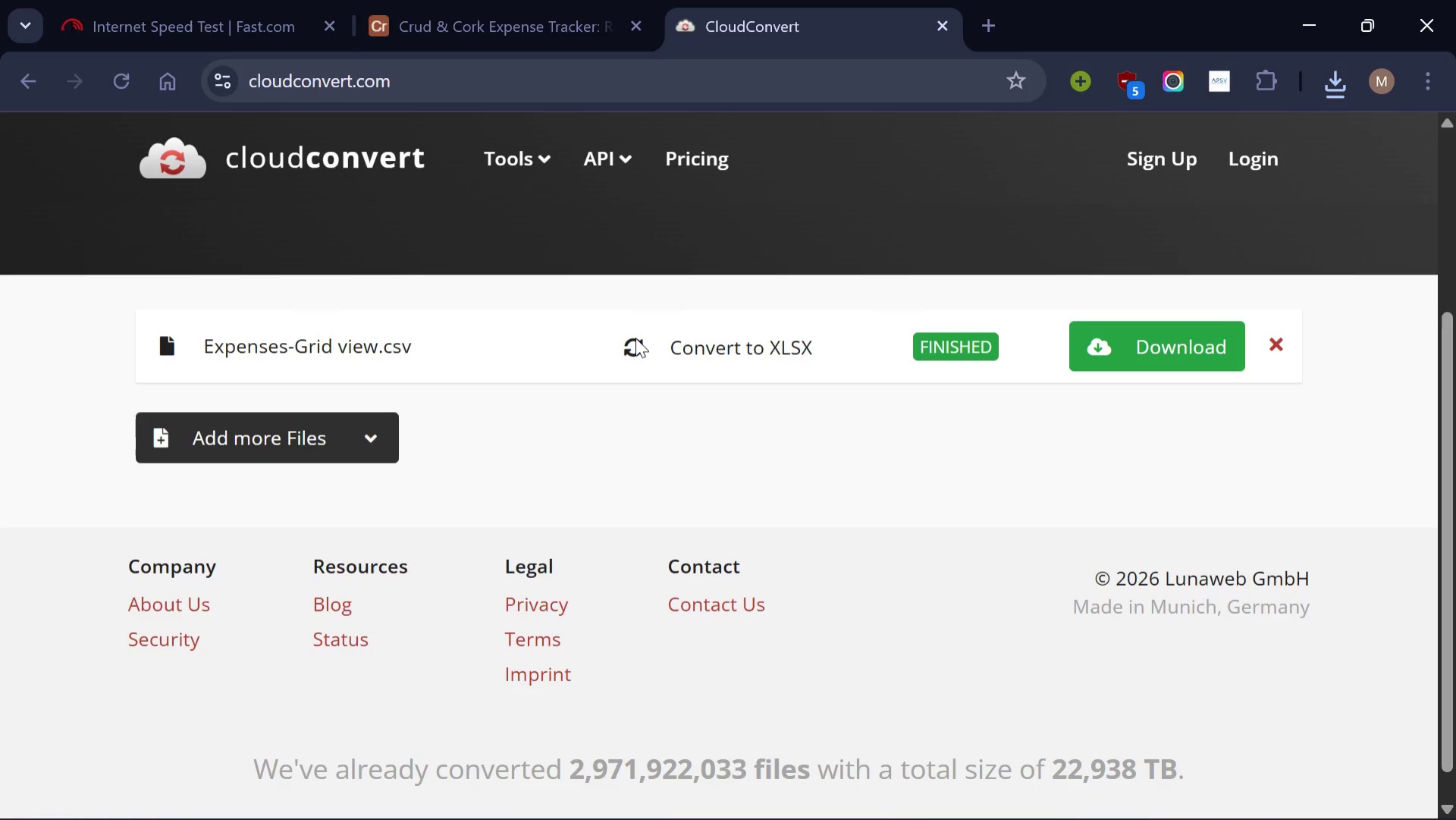 
double_click([635, 338])
 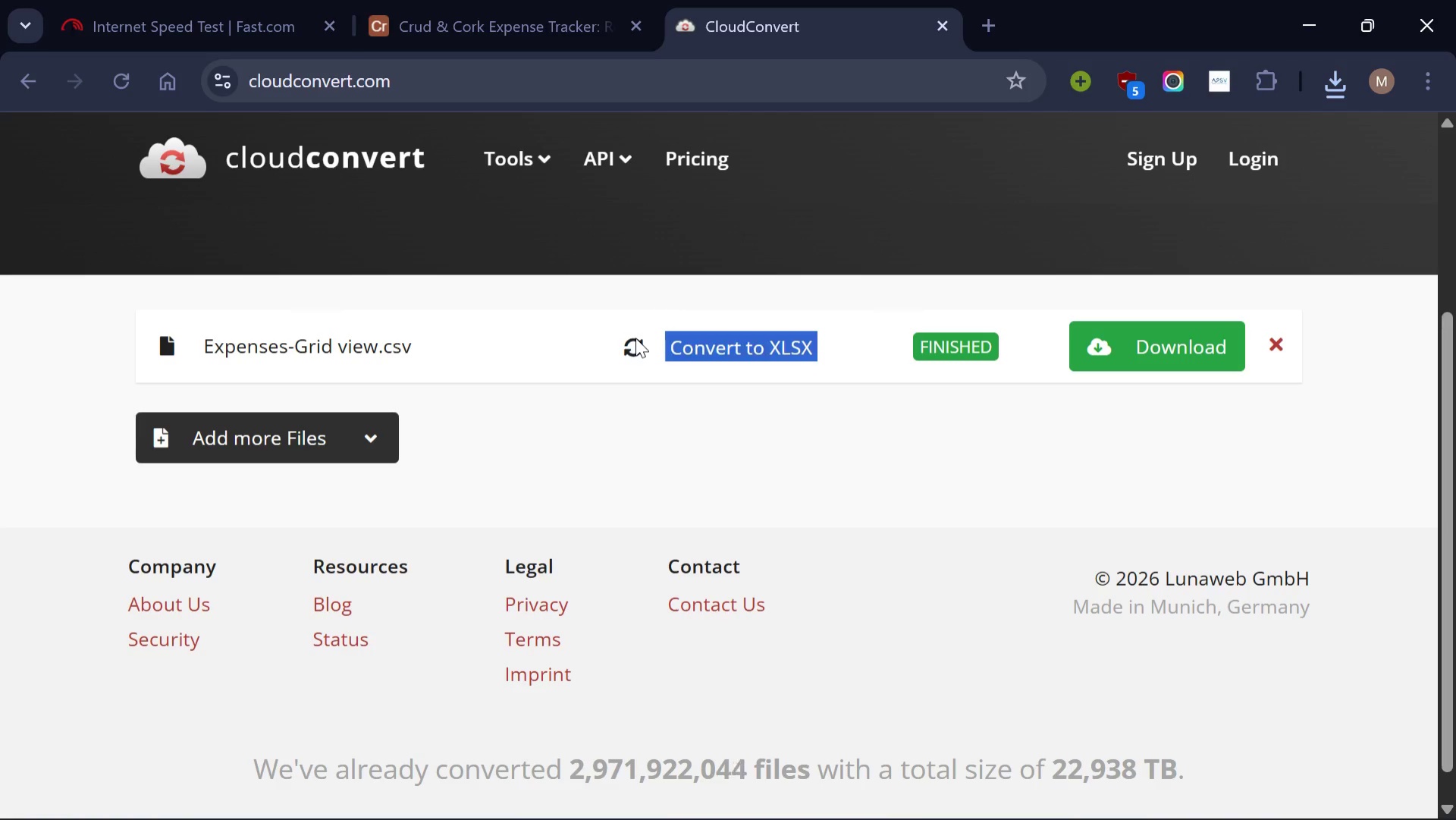 
triple_click([635, 338])
 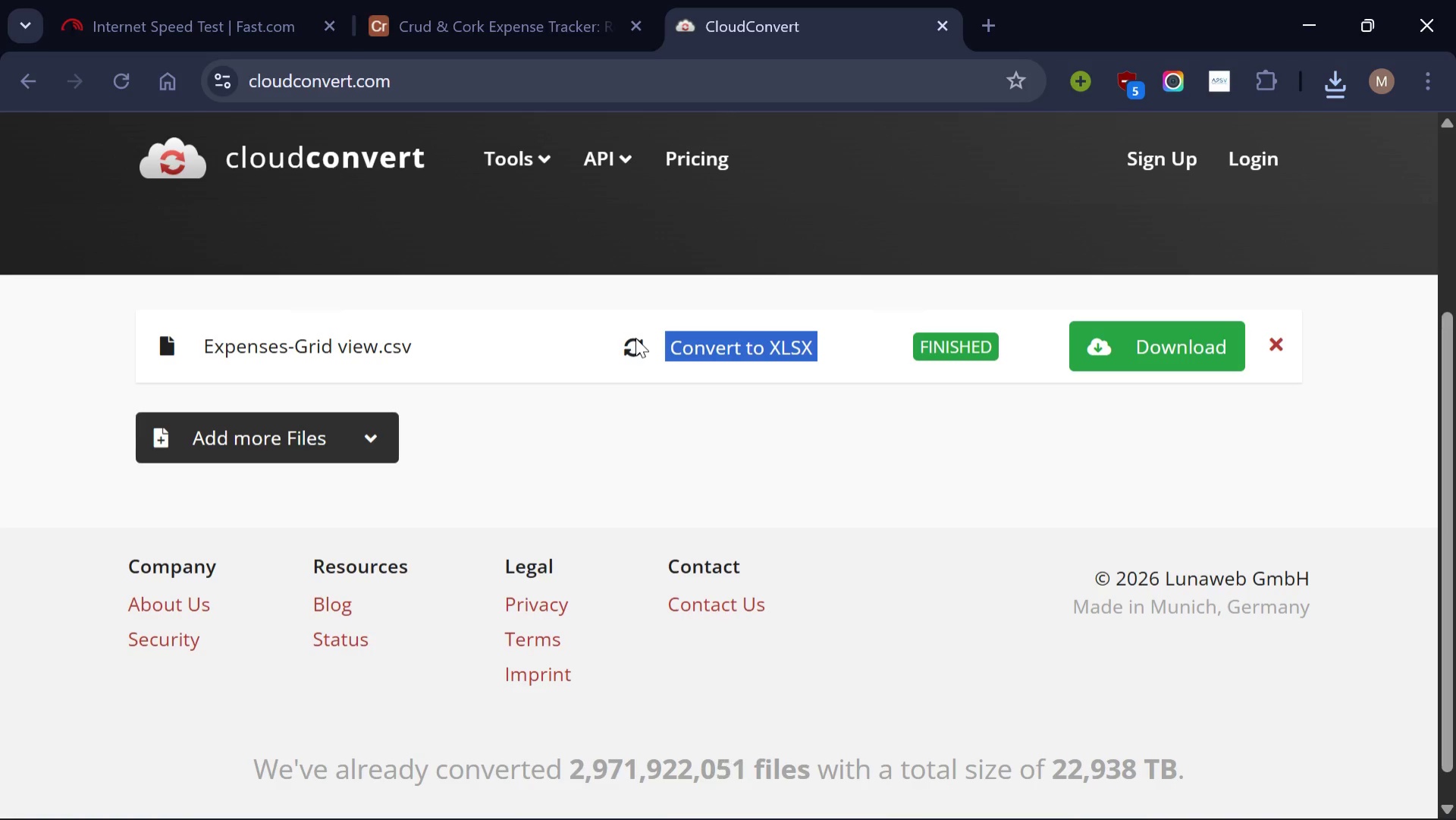 
triple_click([635, 338])
 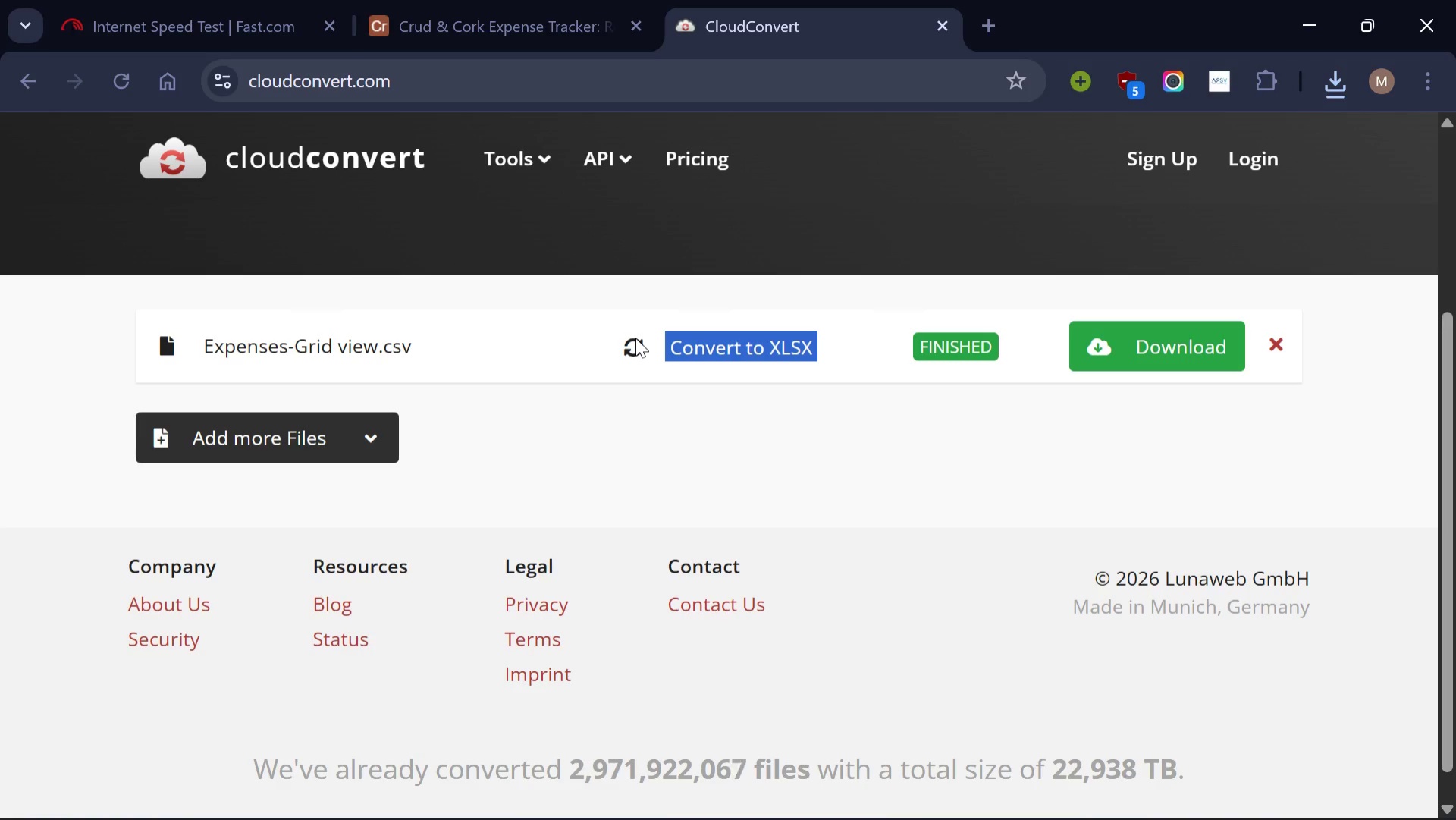 
left_click([635, 338])
 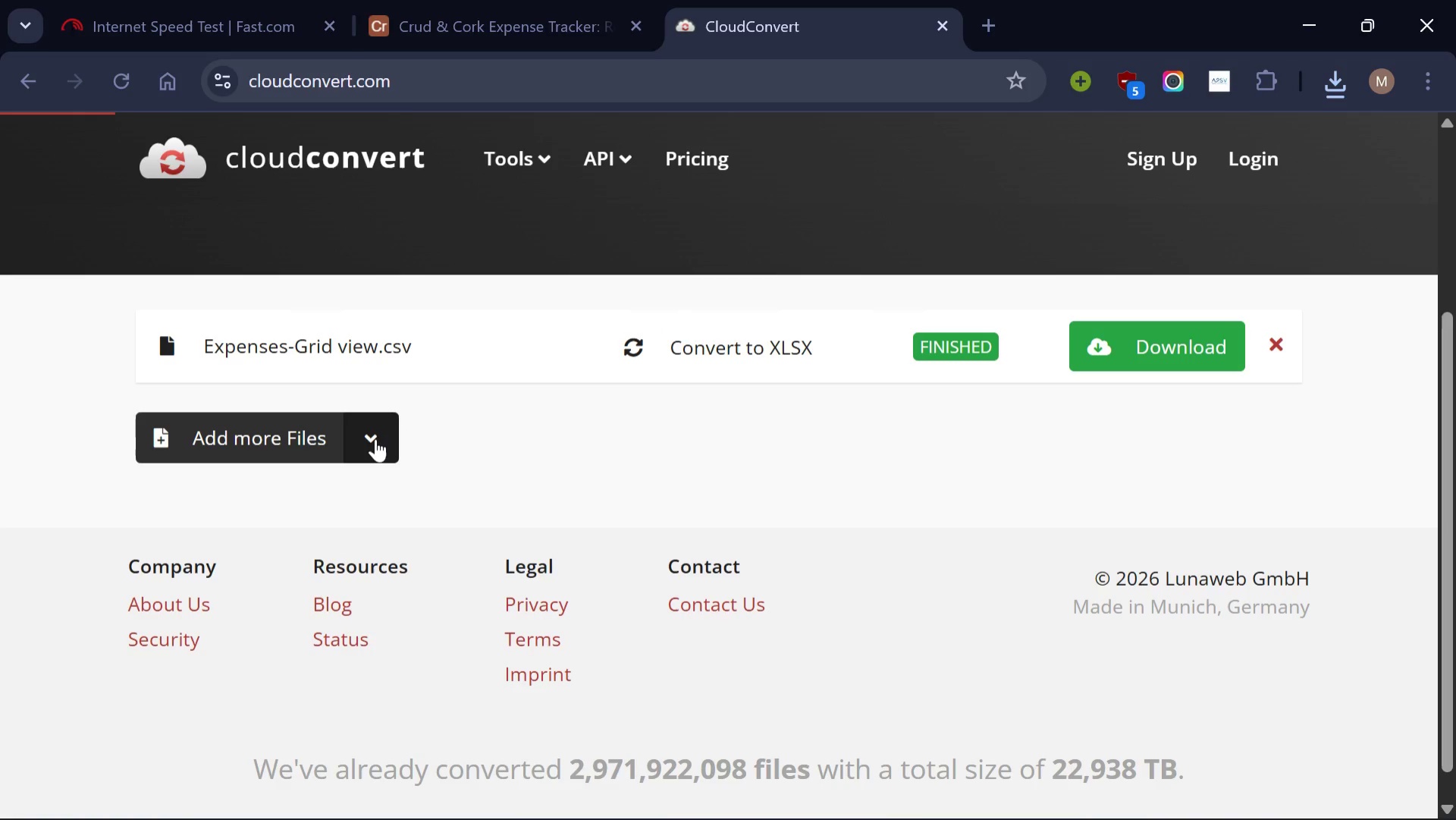 
left_click([375, 438])
 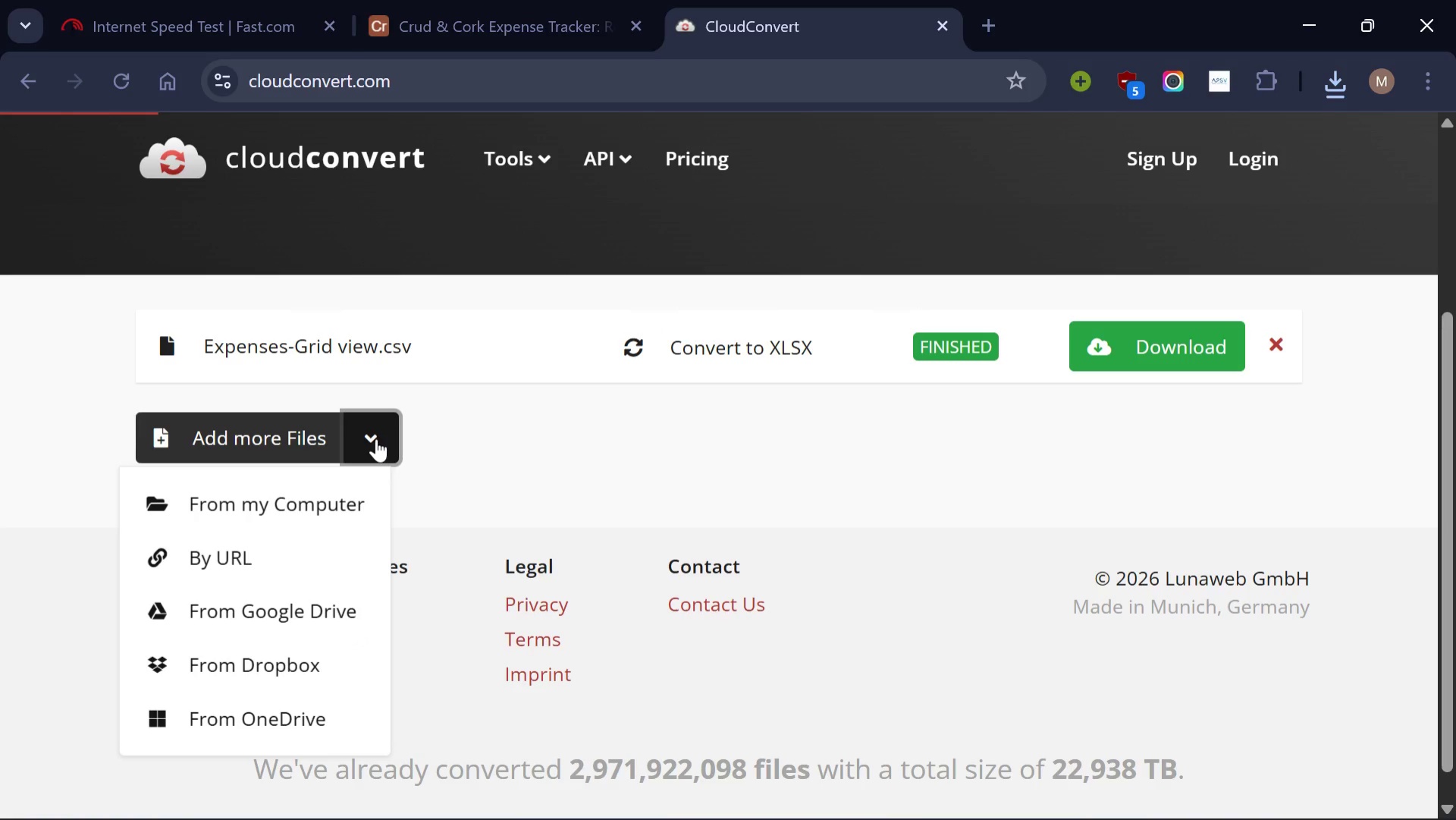 
left_click([668, 439])
 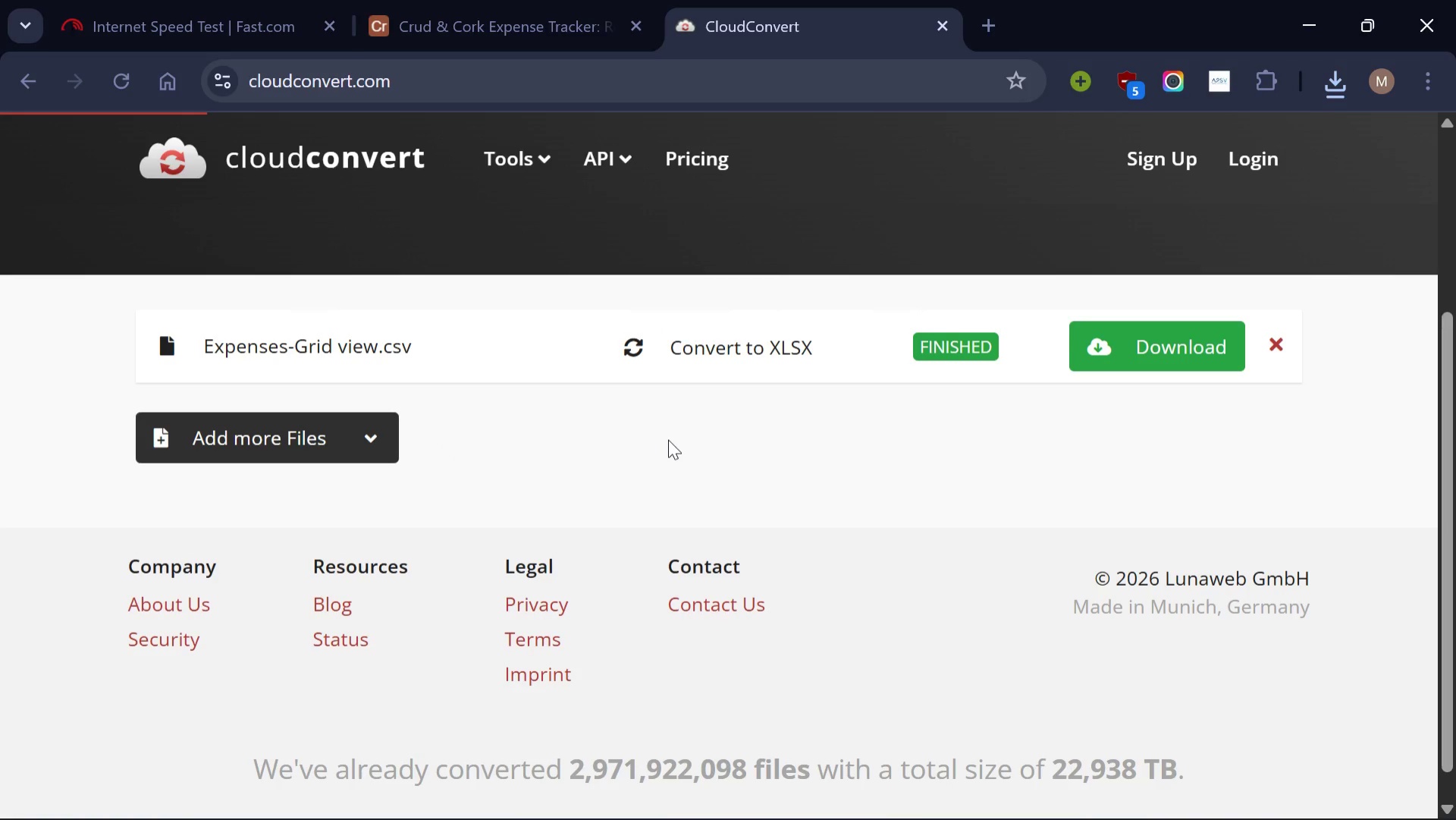 
scroll: coordinate [668, 439], scroll_direction: none, amount: 0.0
 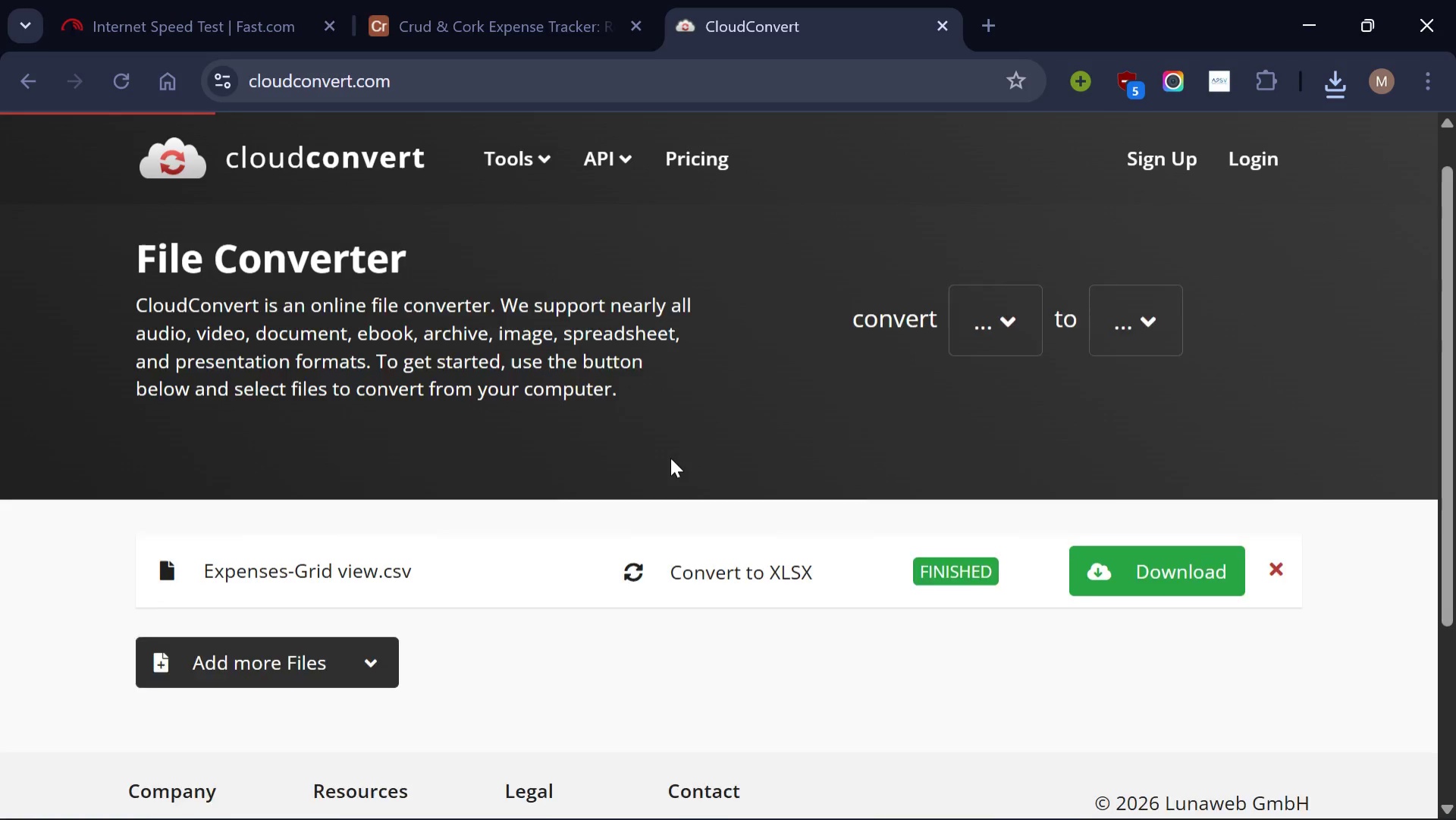 
scroll: coordinate [670, 457], scroll_direction: up, amount: 1.0
 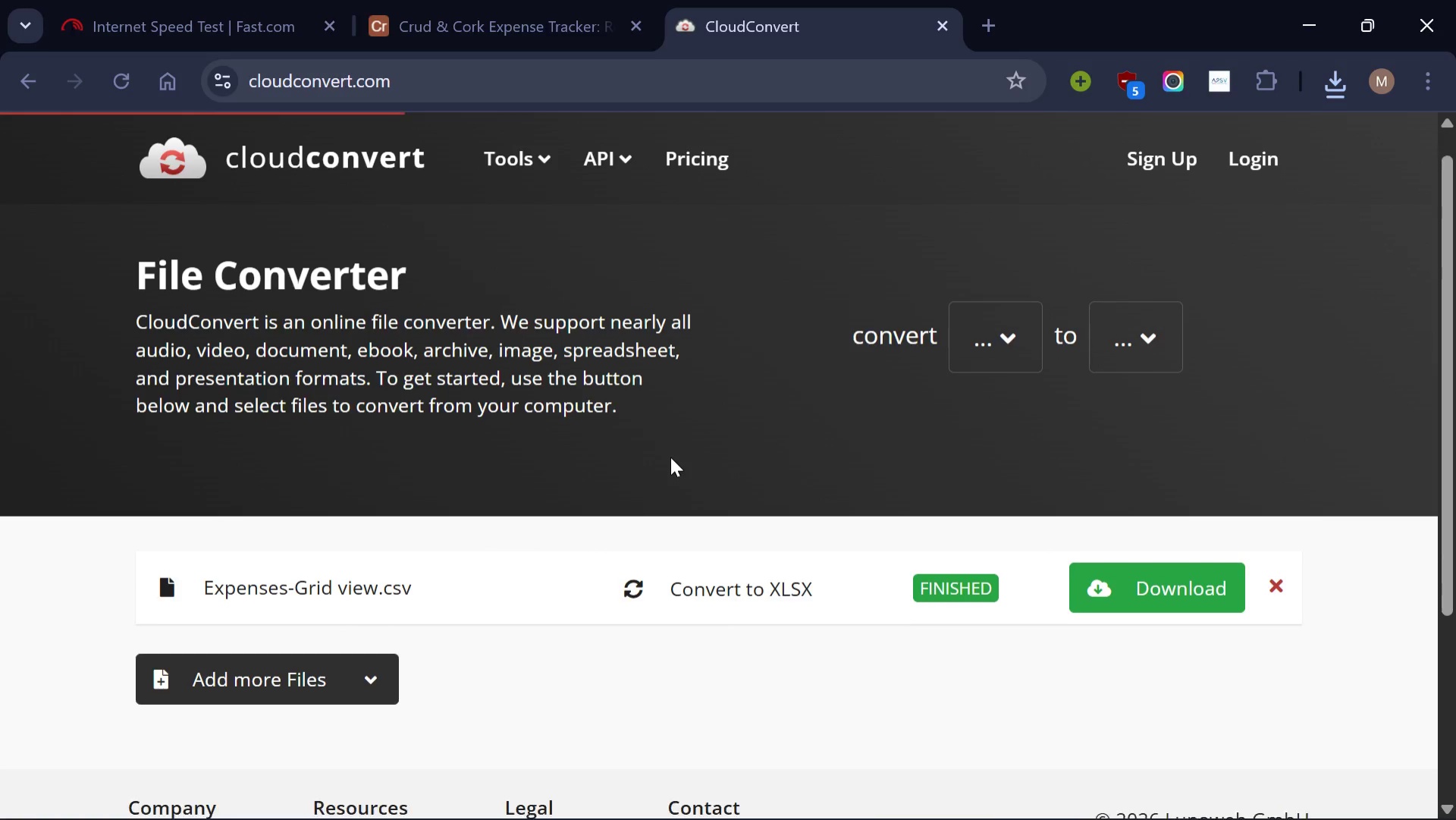 
scroll: coordinate [670, 457], scroll_direction: none, amount: 0.0
 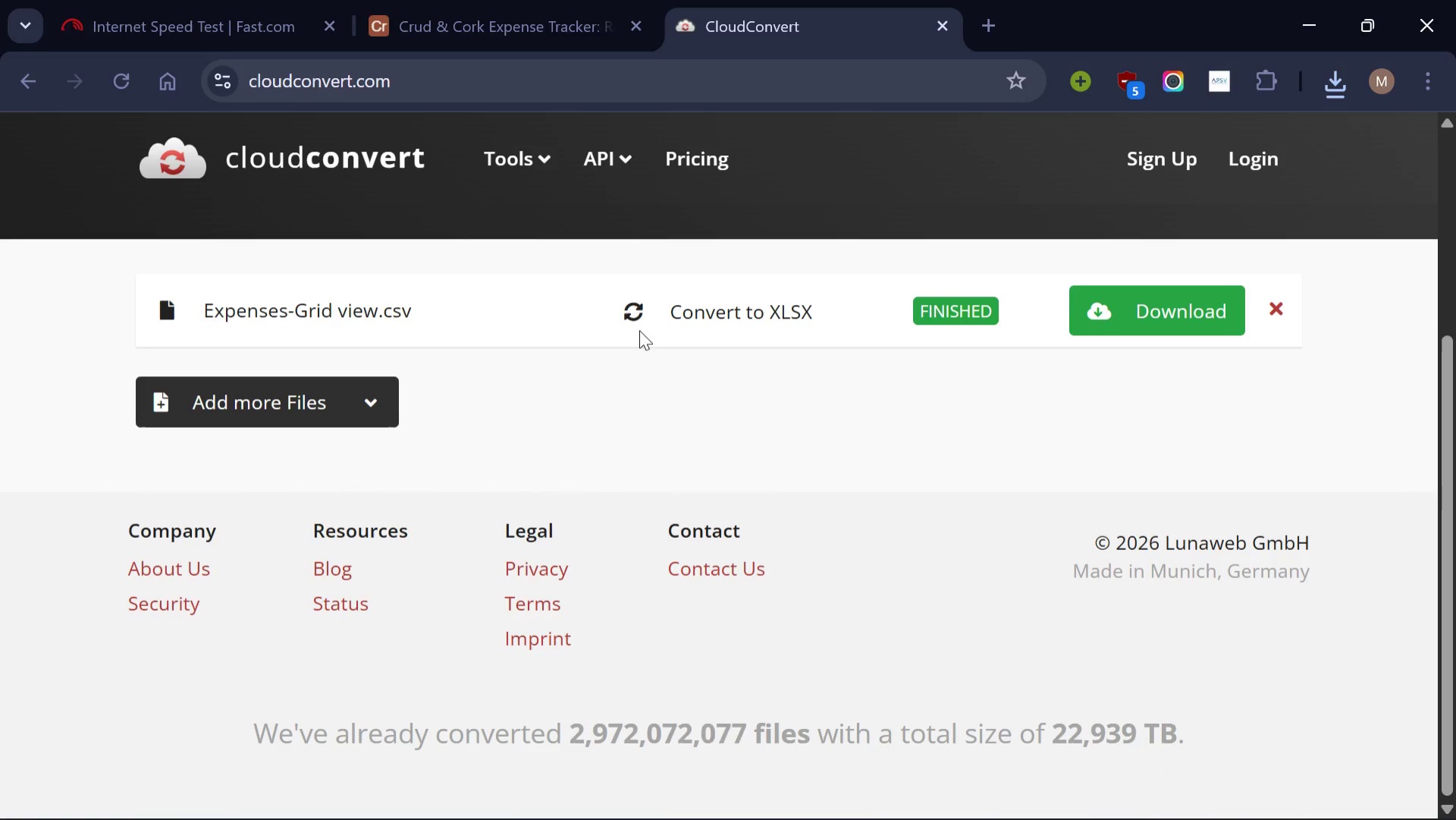 
left_click([628, 312])
 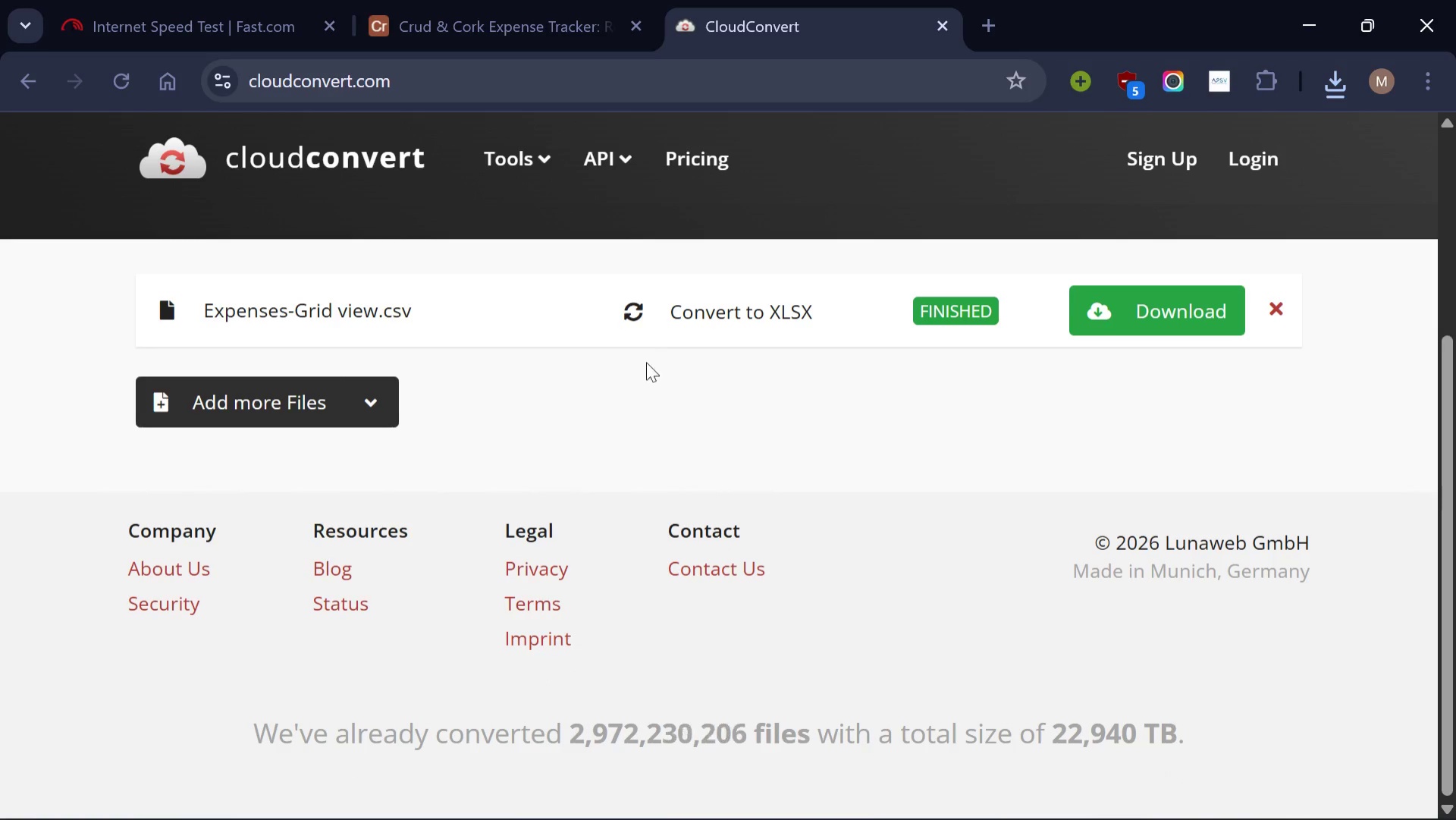 
scroll: coordinate [667, 401], scroll_direction: up, amount: 1.0
 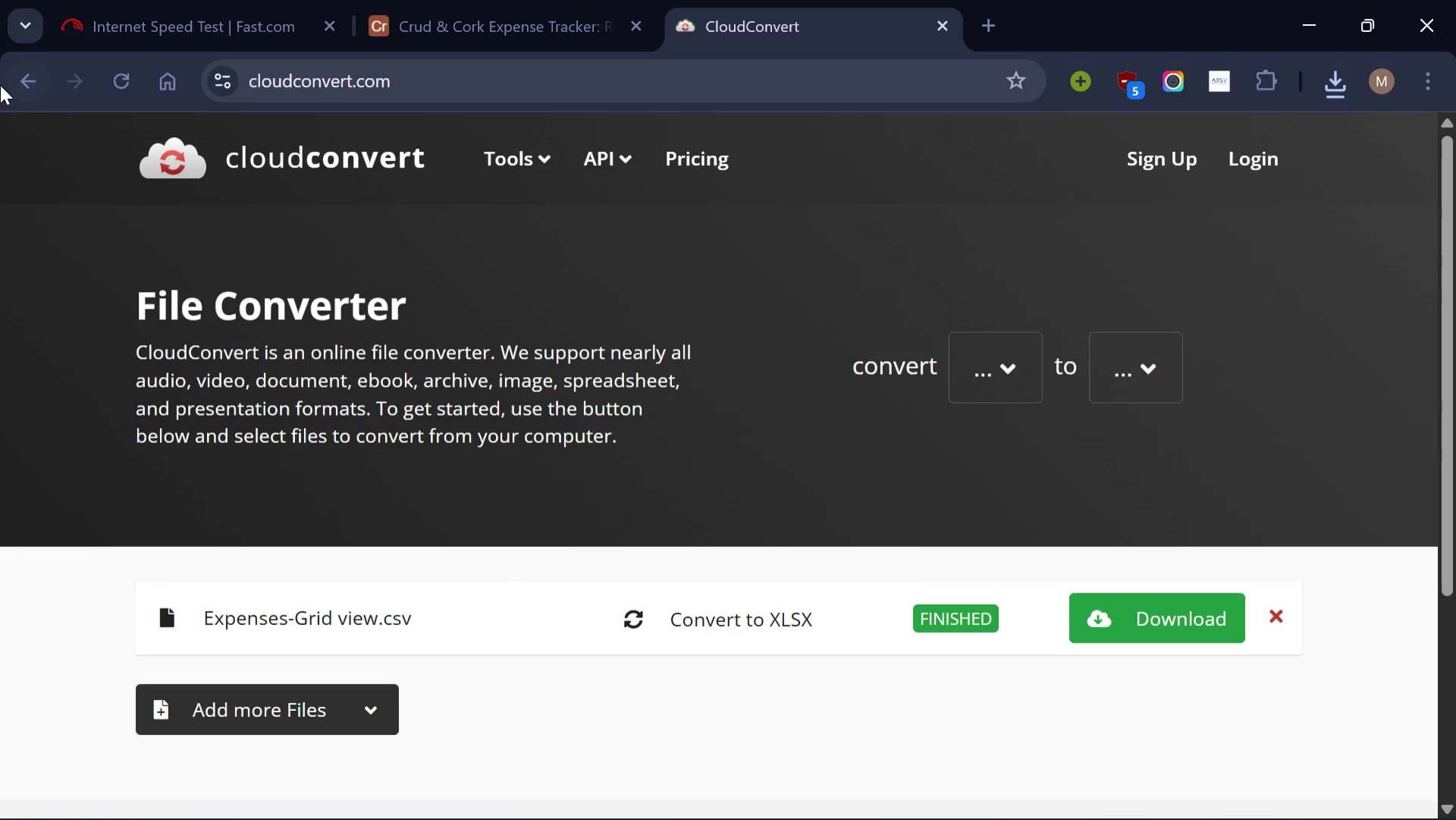 
left_click([17, 77])
 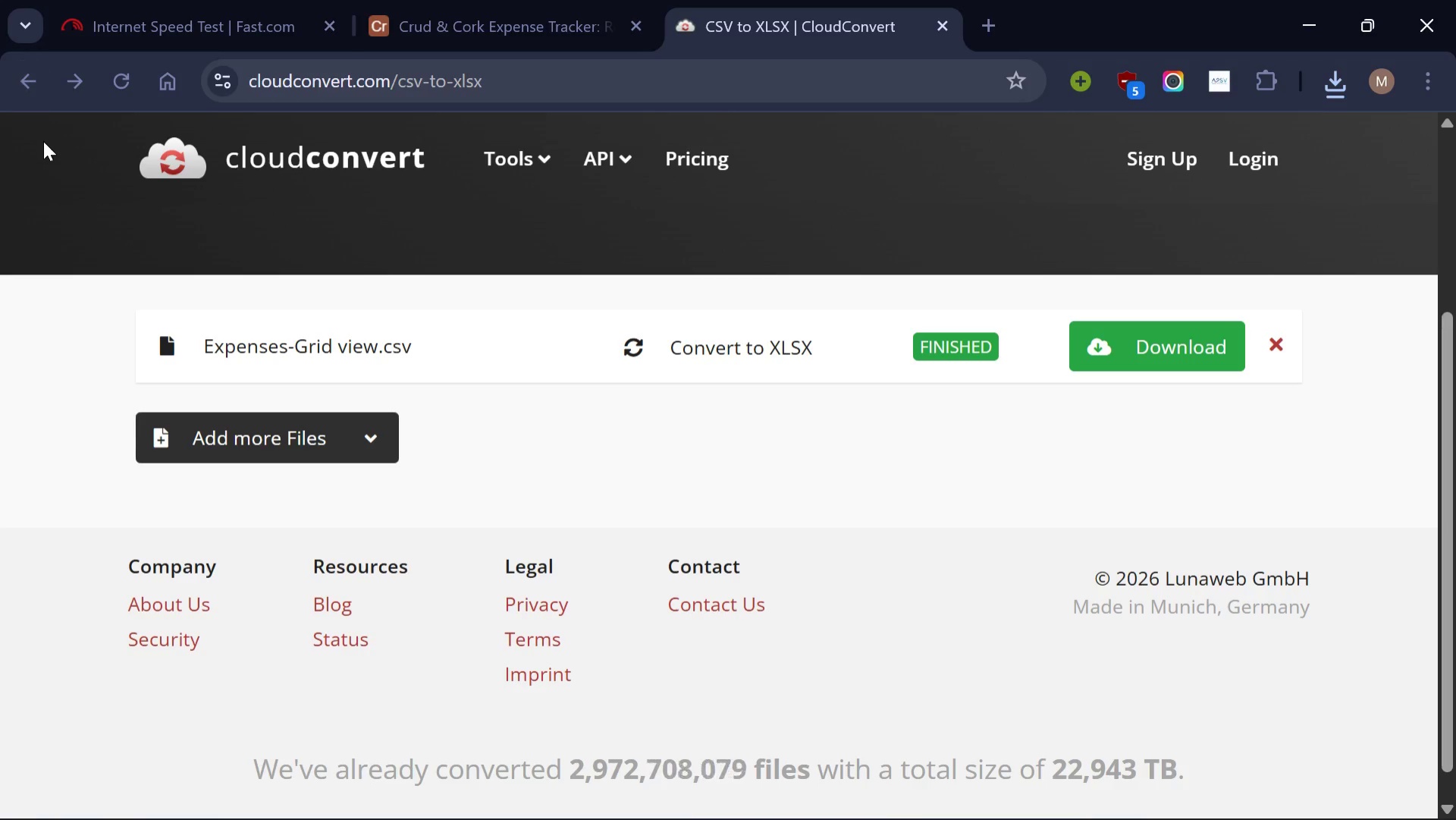 
left_click([20, 97])
 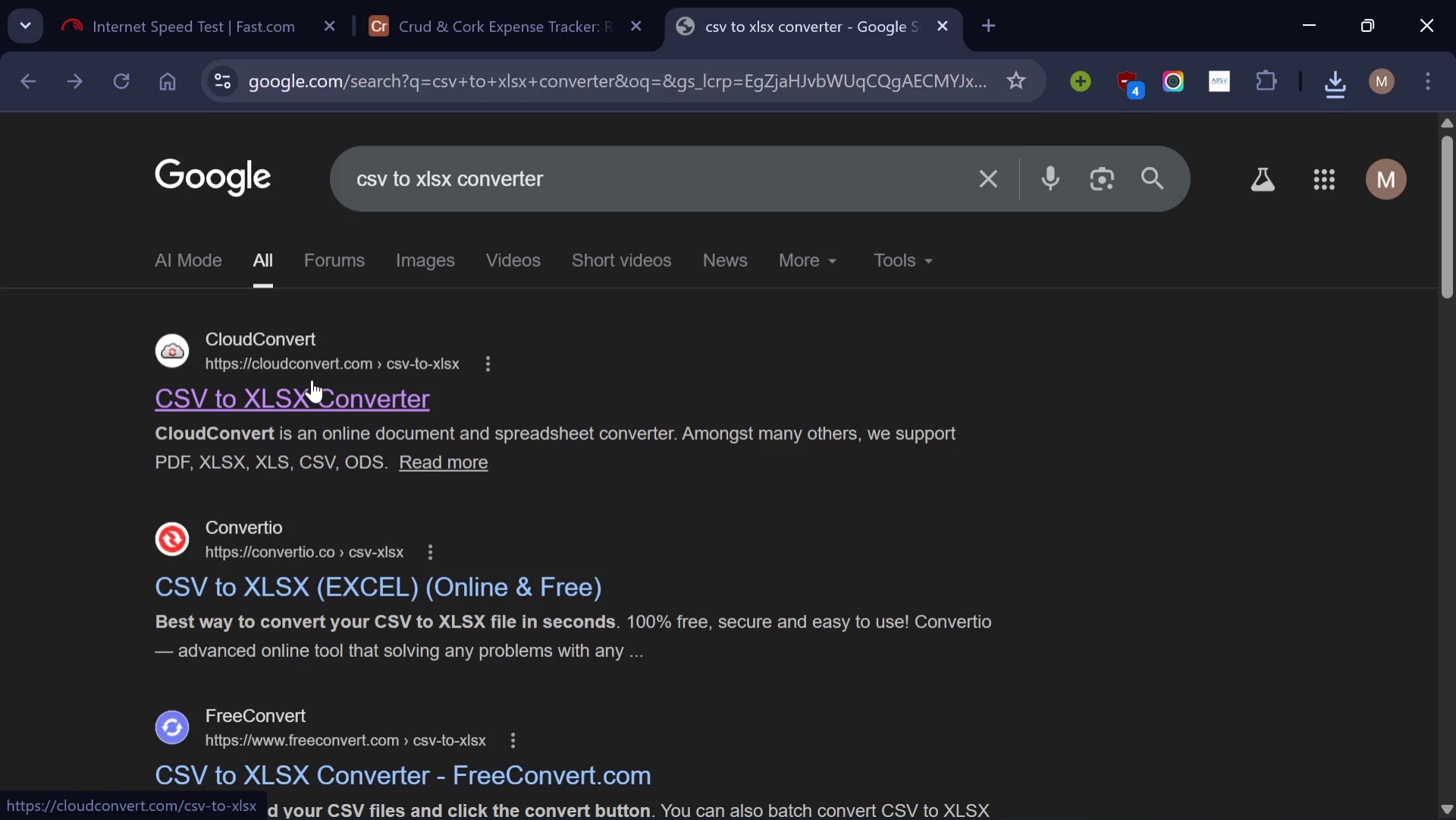 
left_click([312, 379])
 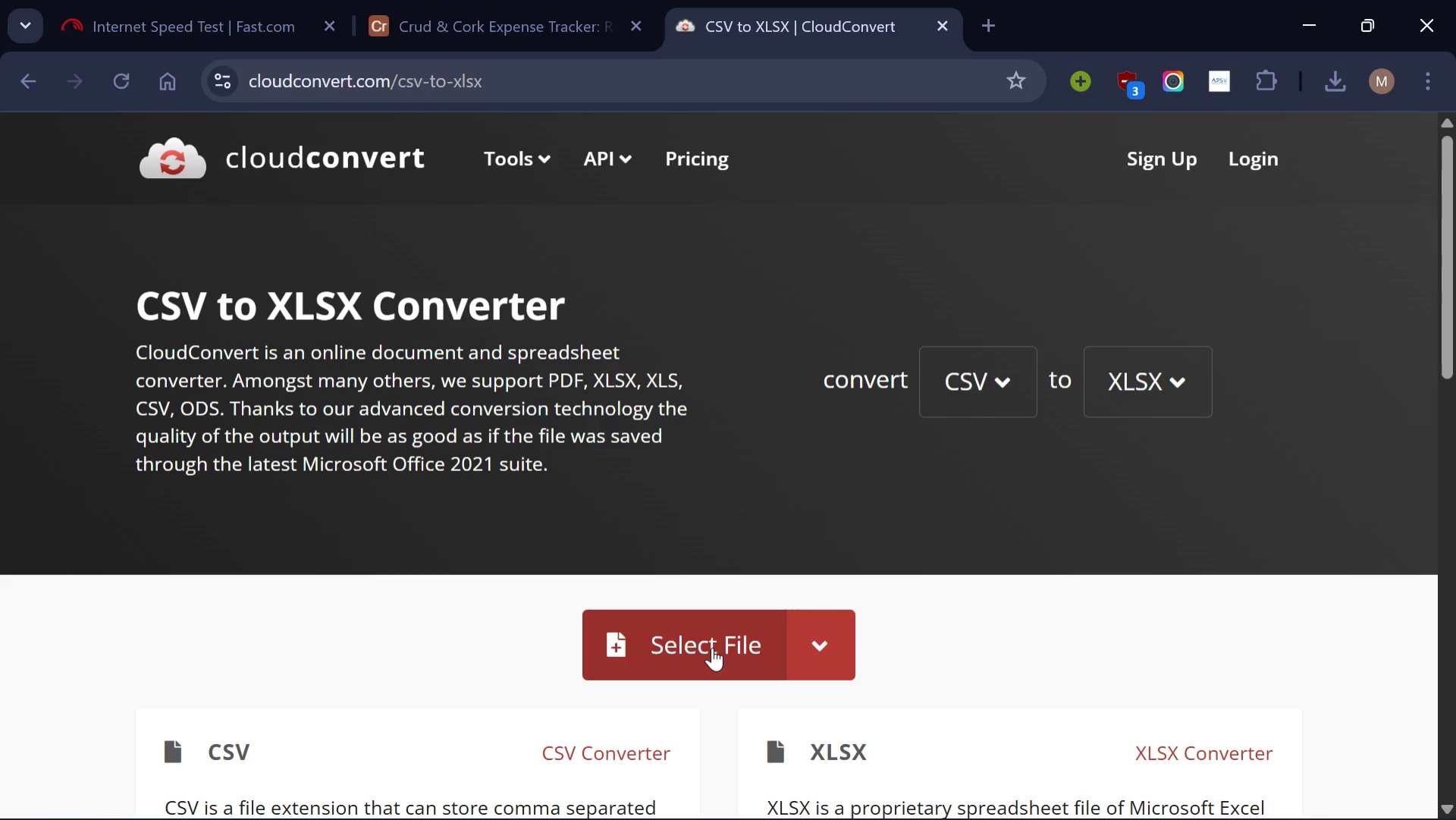 
left_click([712, 647])
 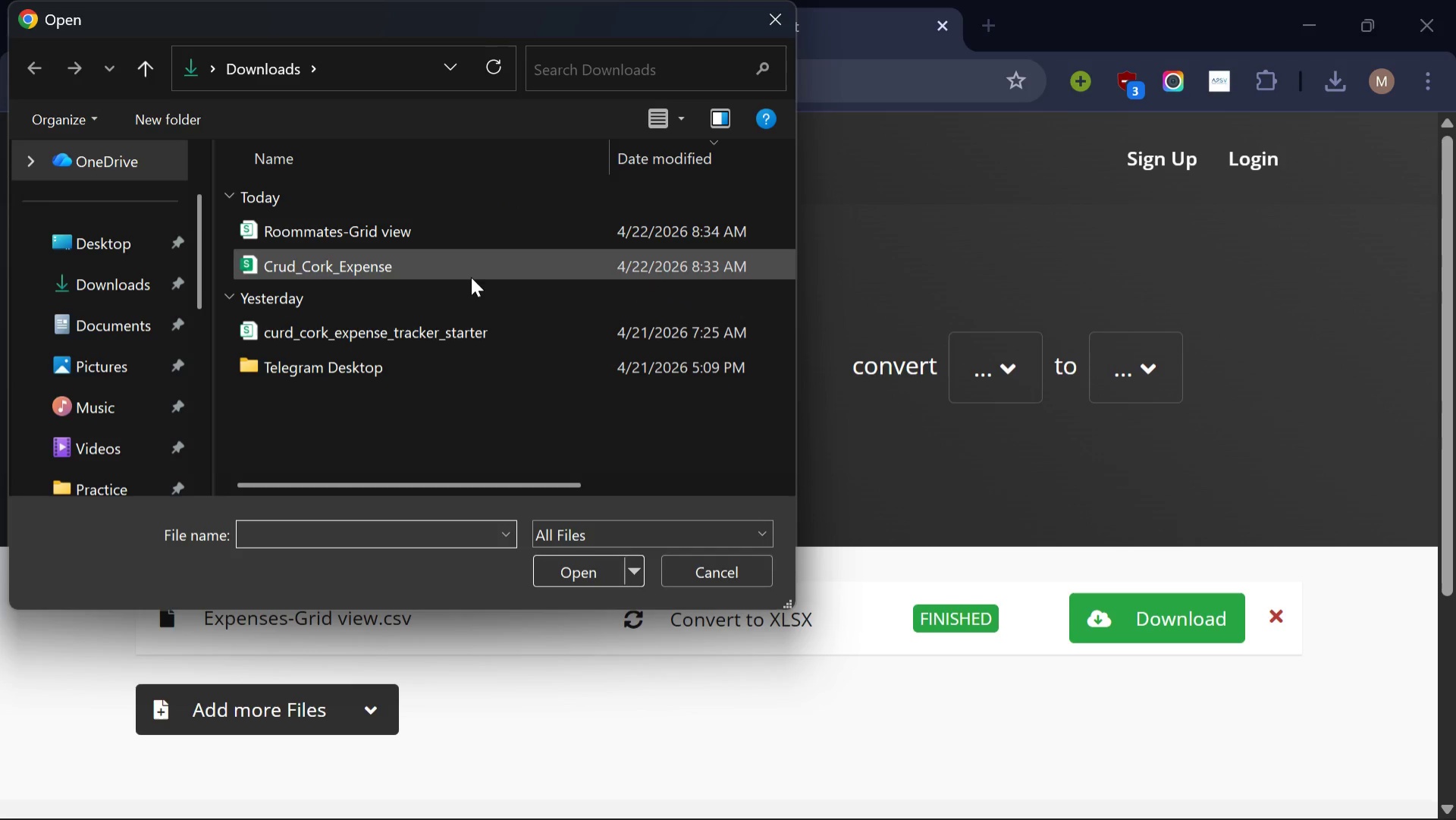 
left_click([446, 219])
 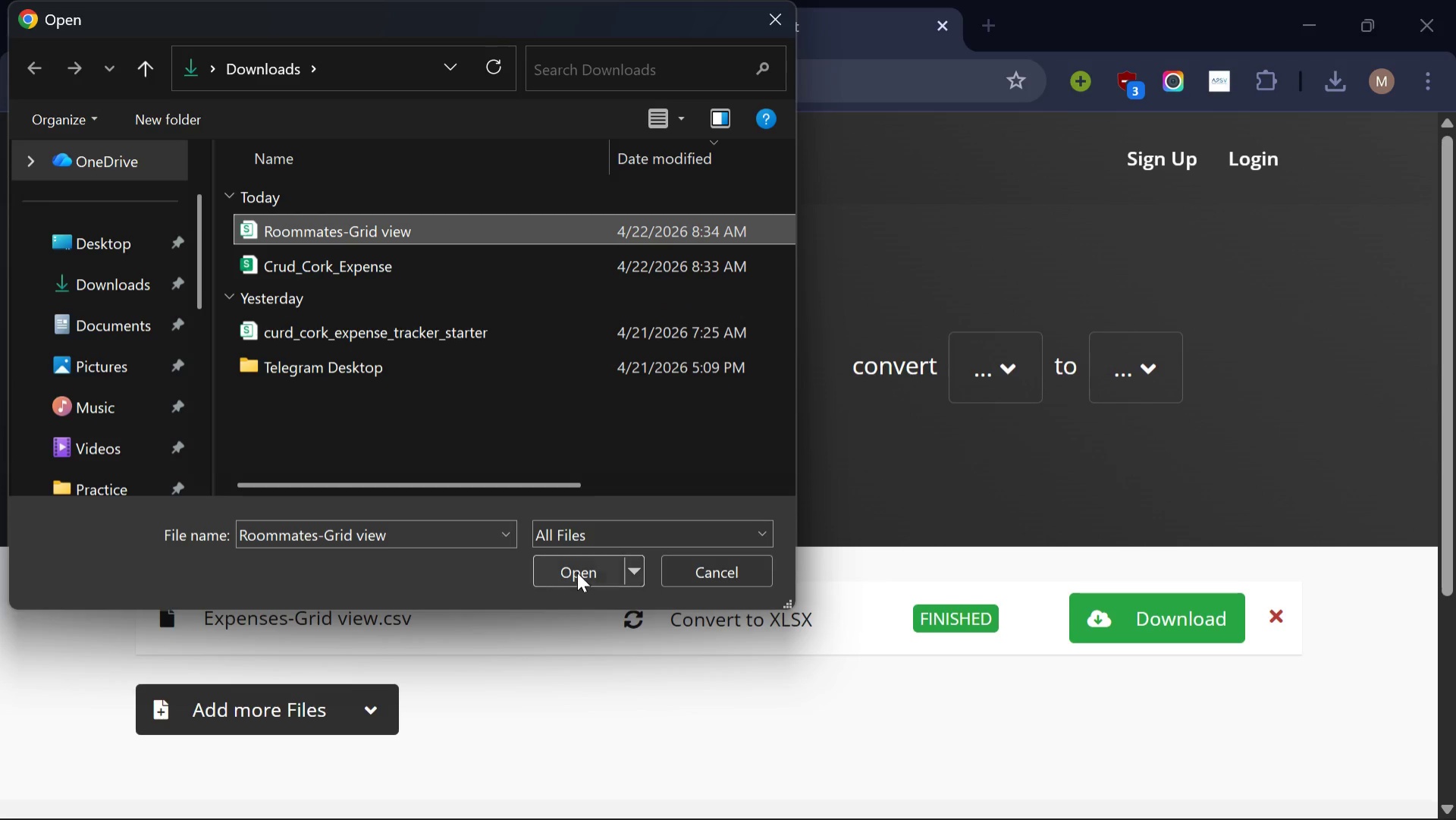 
left_click([577, 572])
 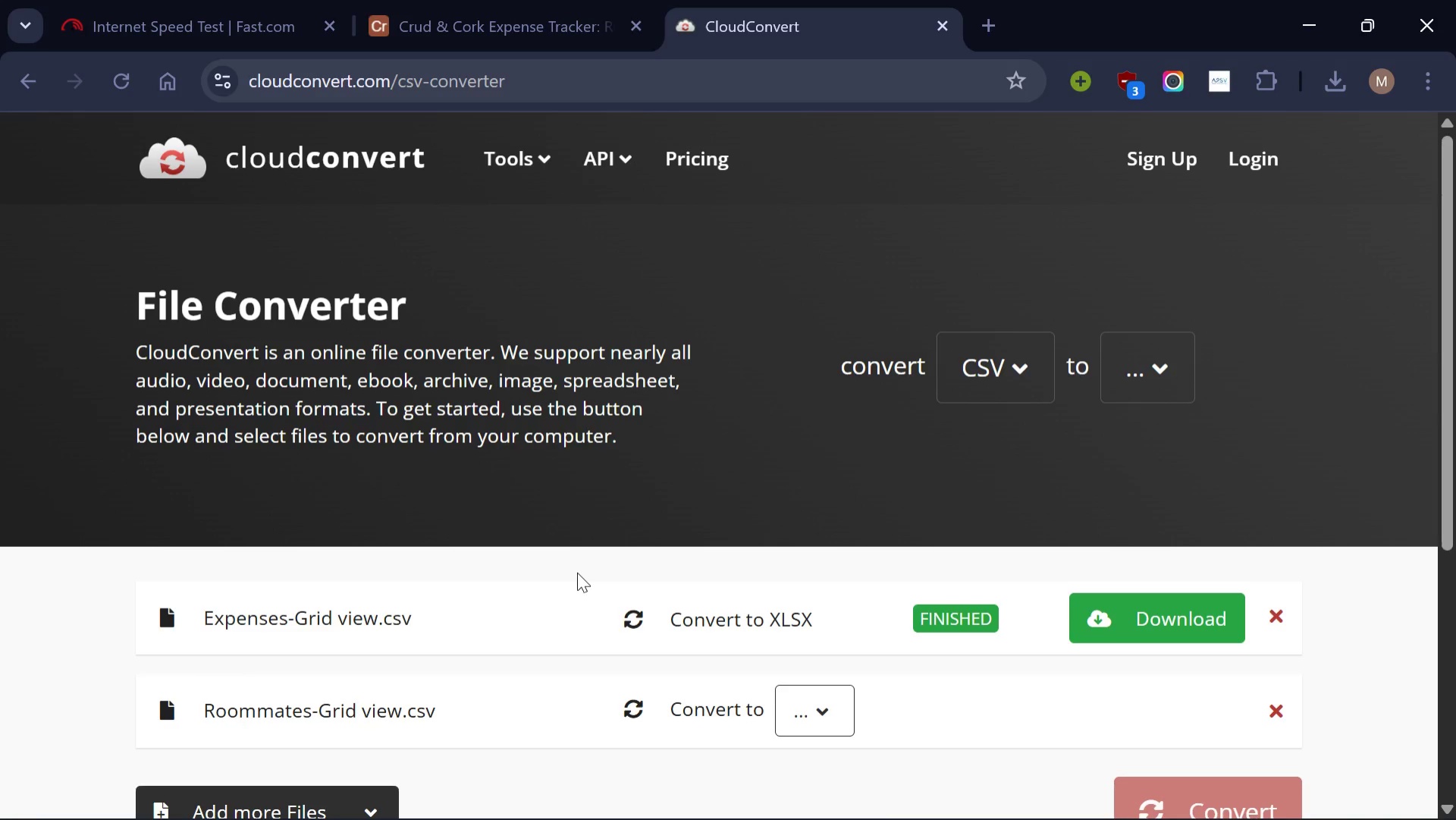 
scroll: coordinate [577, 572], scroll_direction: none, amount: 0.0
 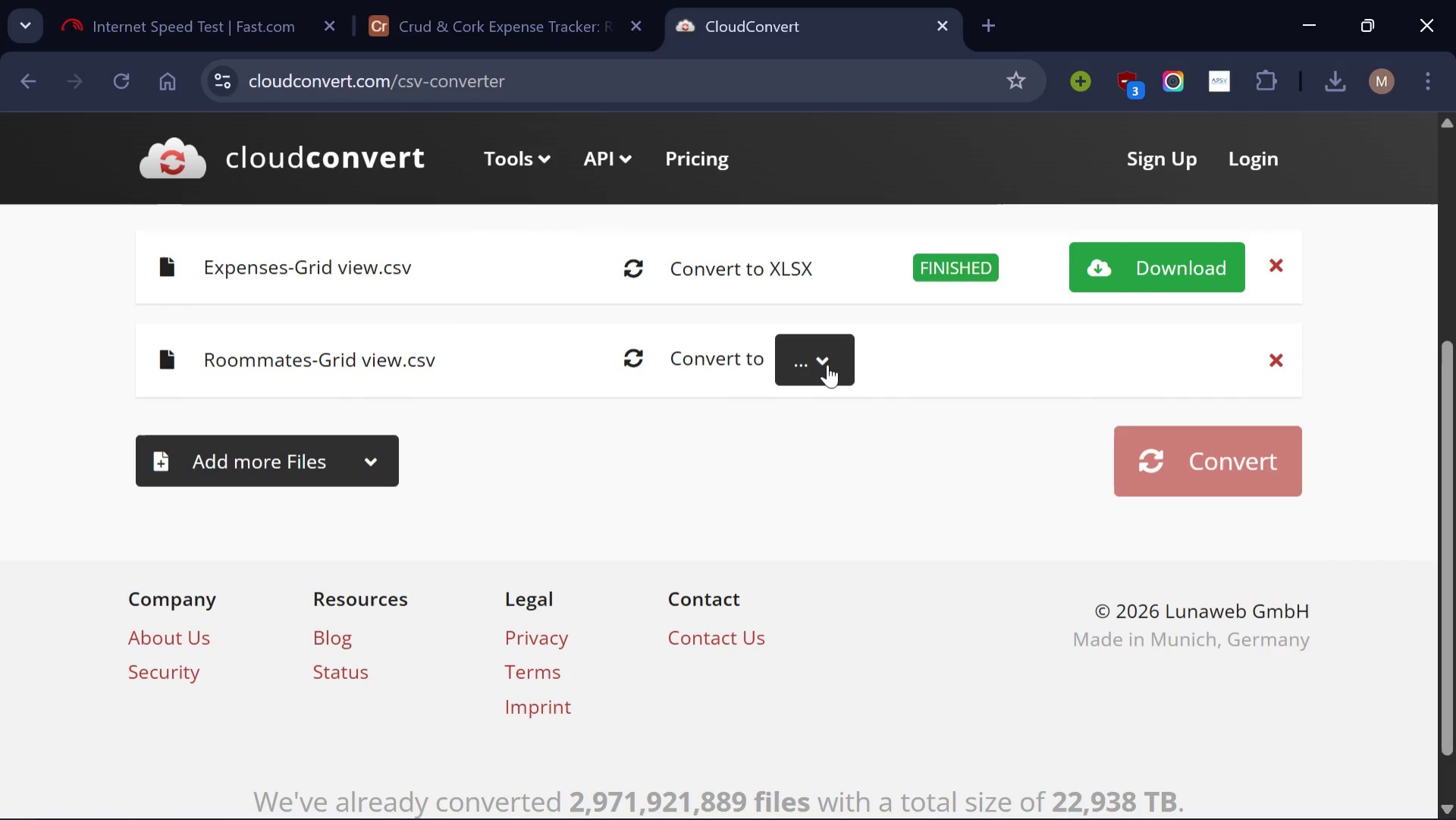 
left_click([827, 364])
 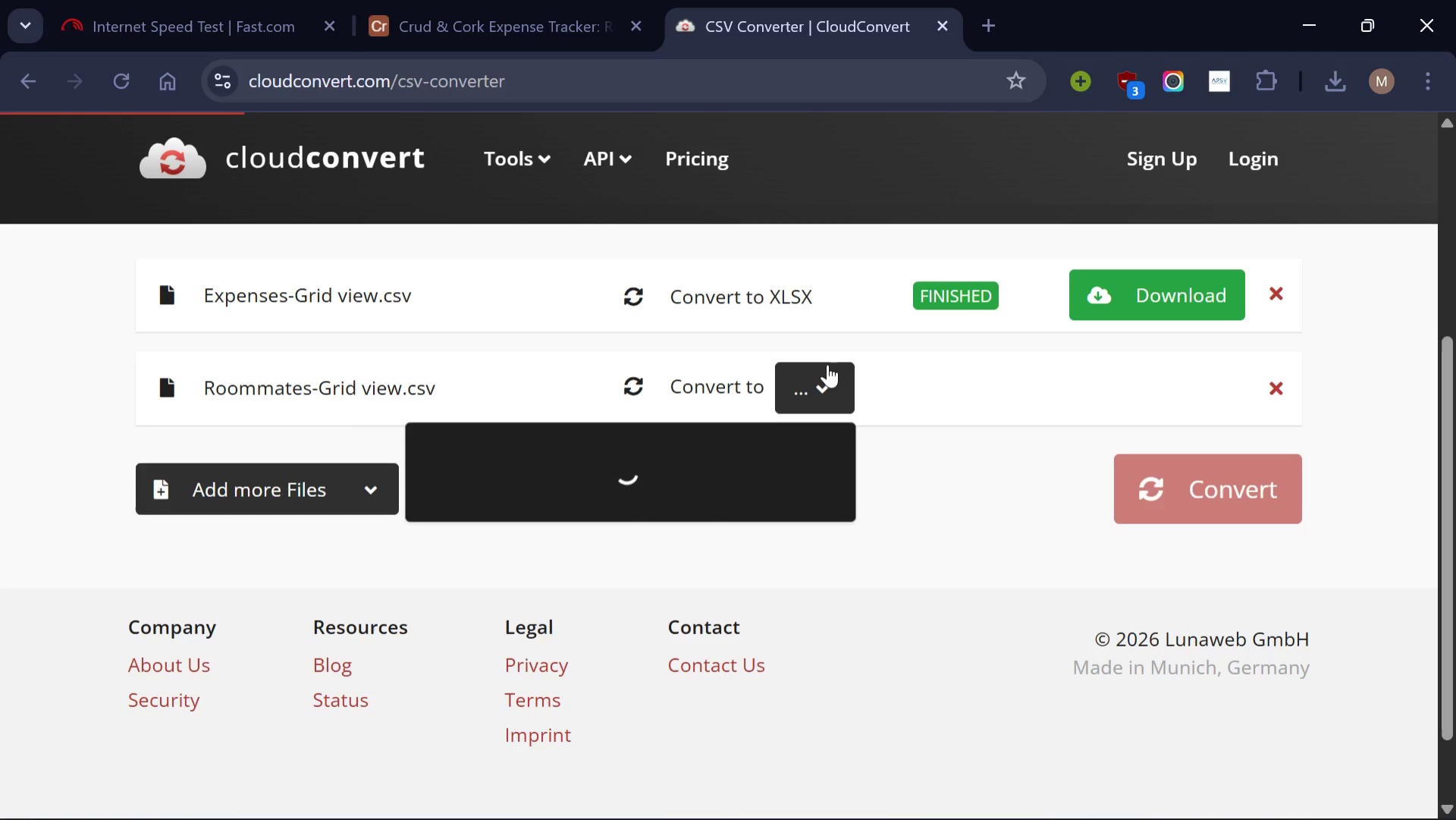 
wait(11.62)
 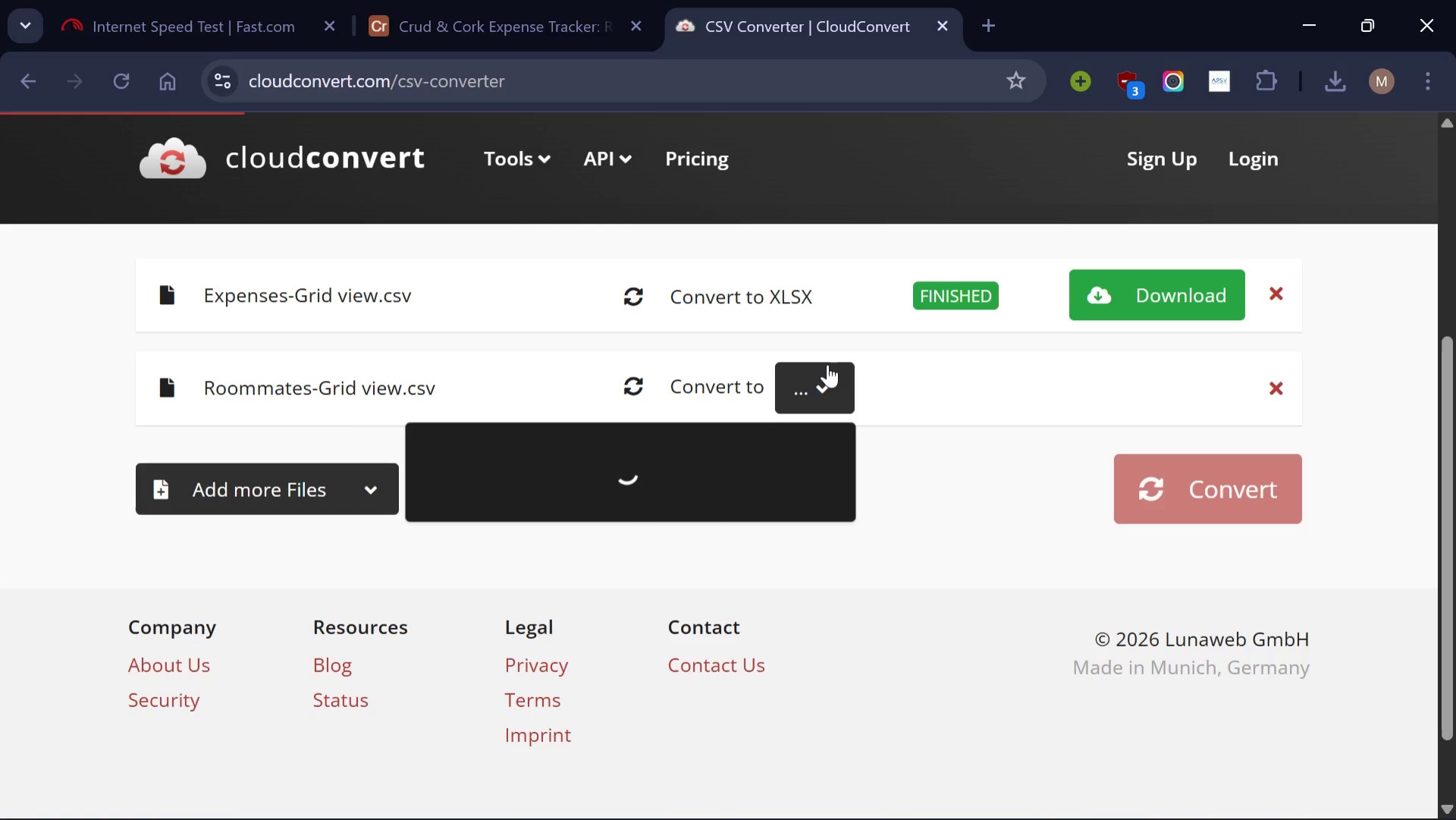 
left_click([795, 536])
 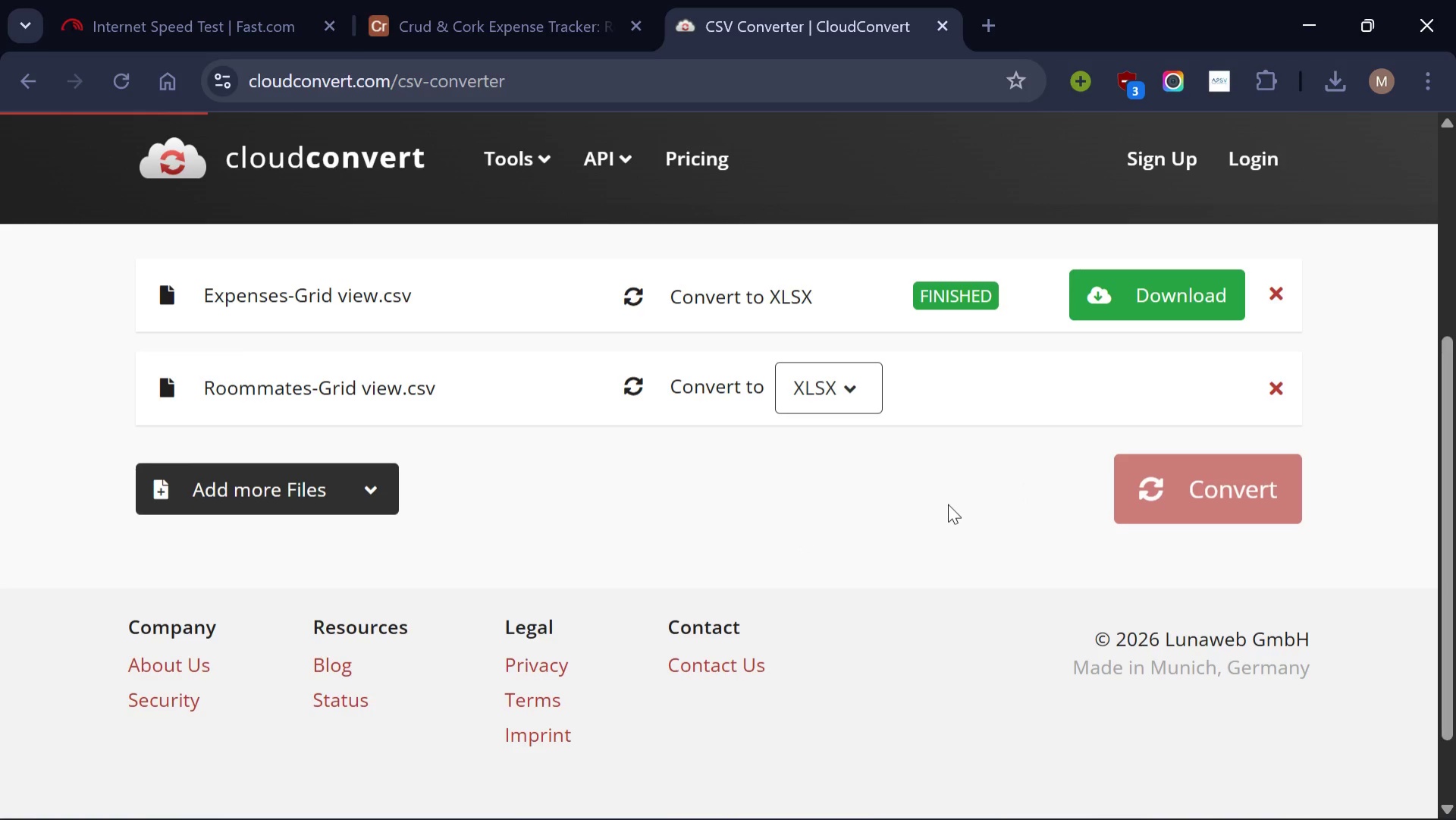 
wait(7.25)
 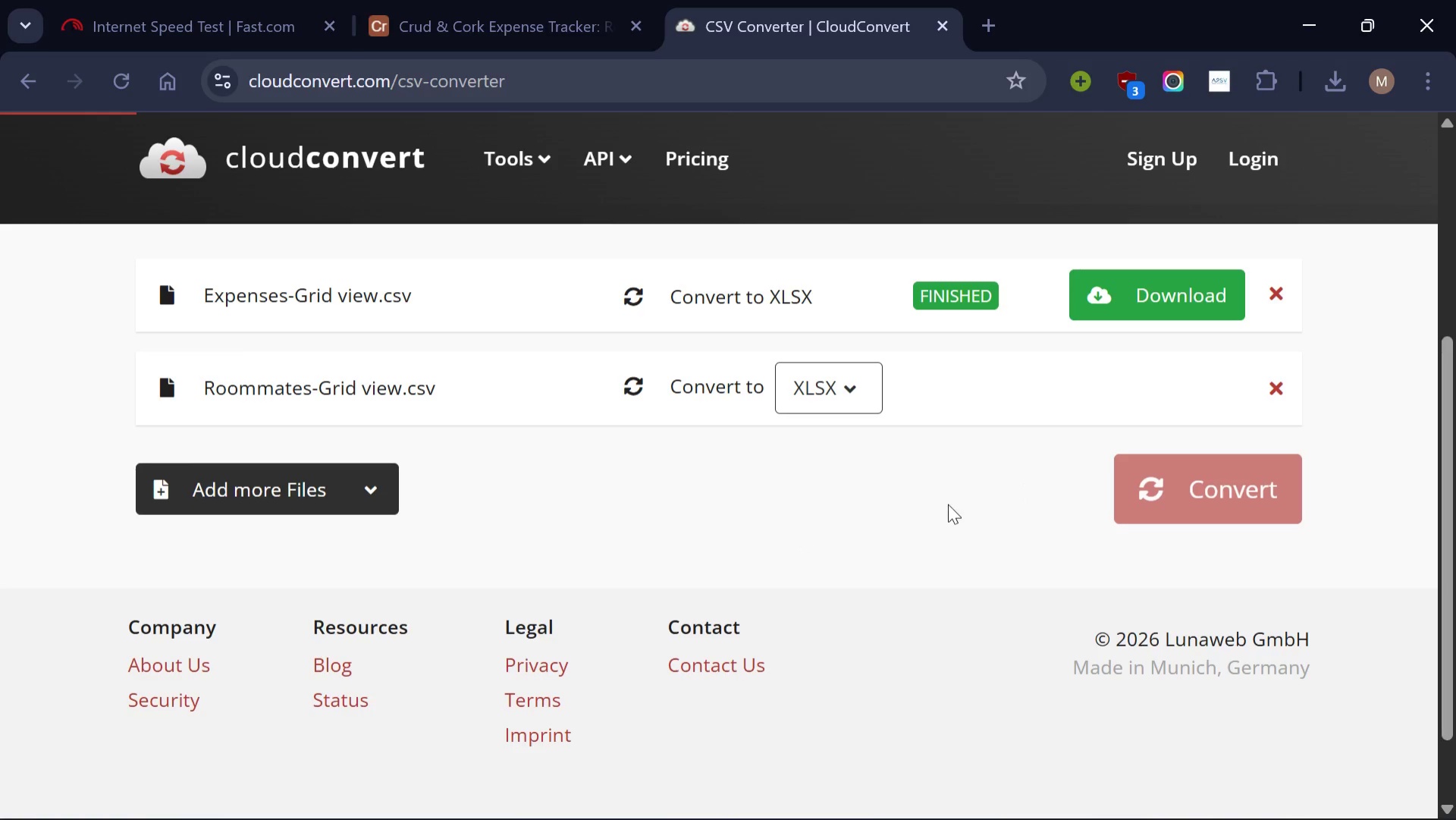 
left_click([1282, 292])
 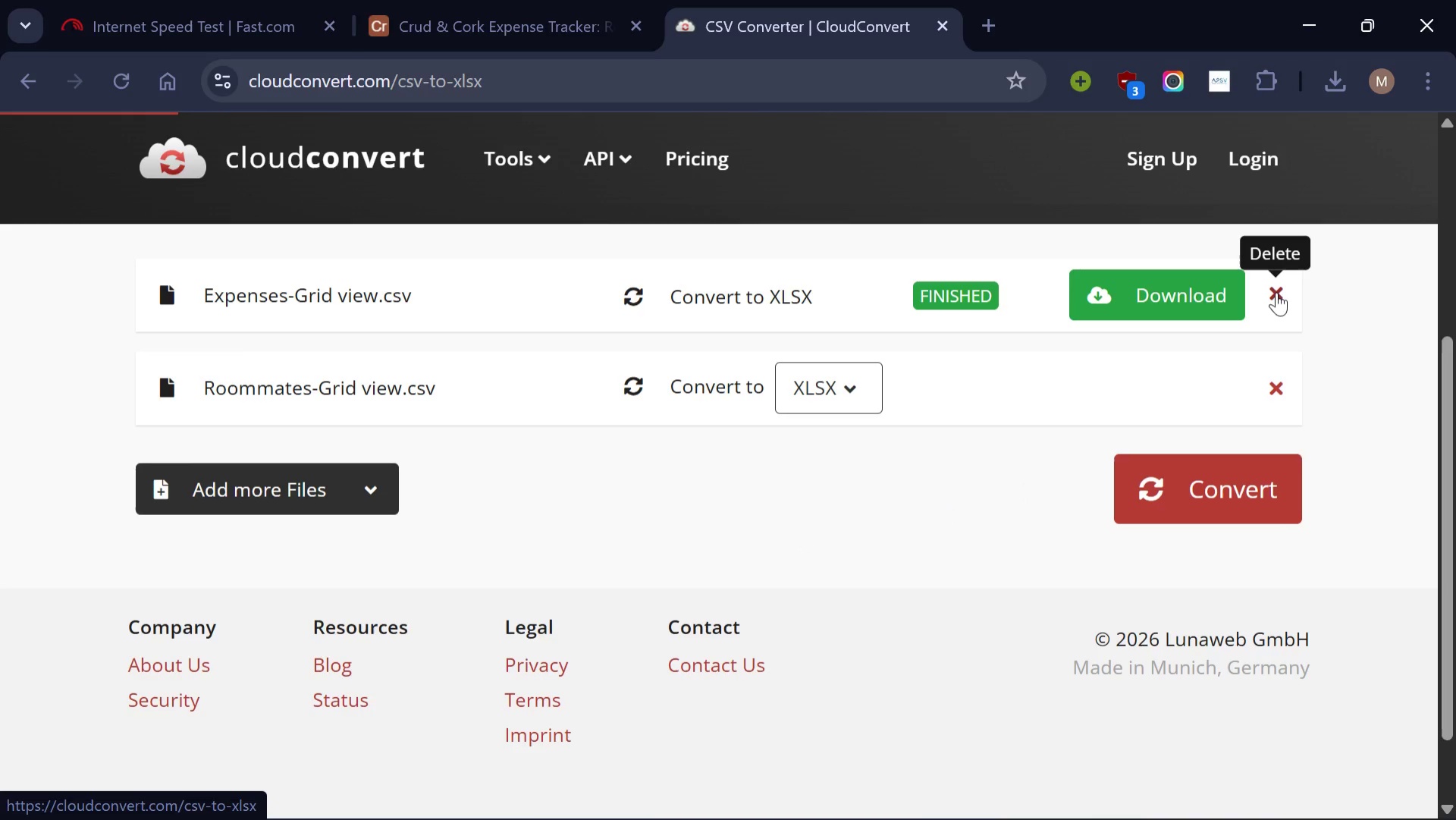 
left_click([1276, 292])
 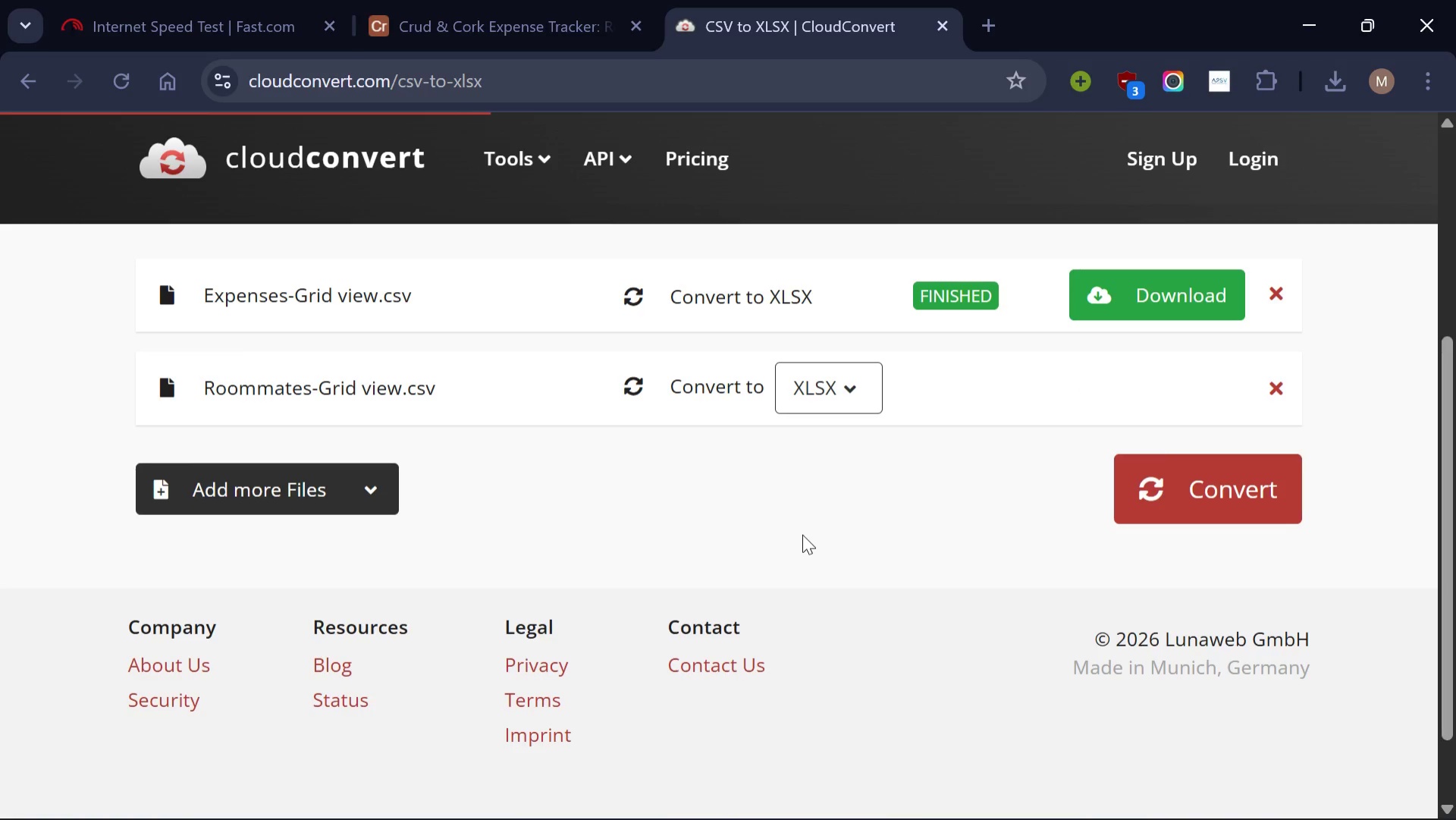 
wait(8.3)
 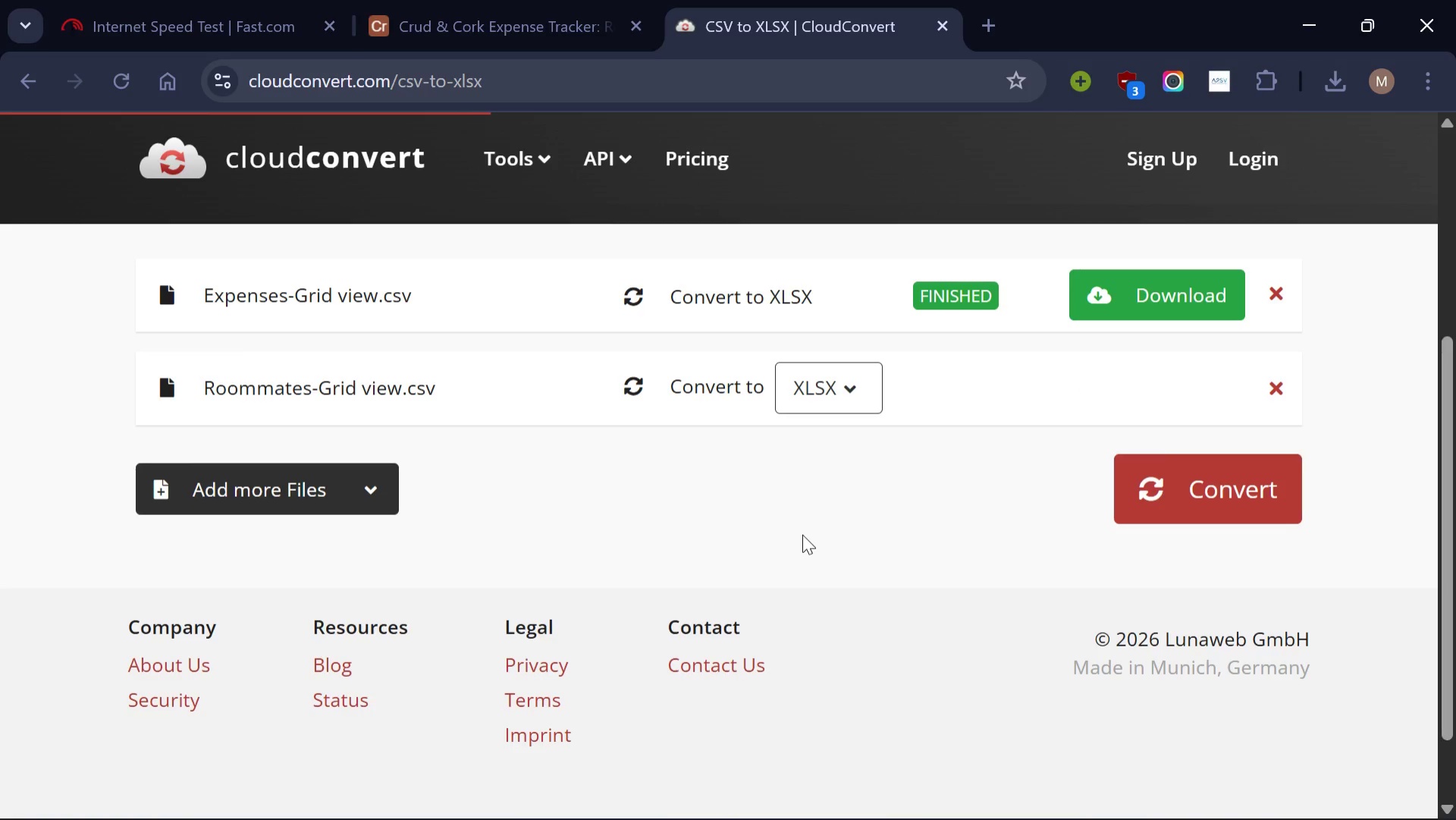 
left_click([1188, 385])
 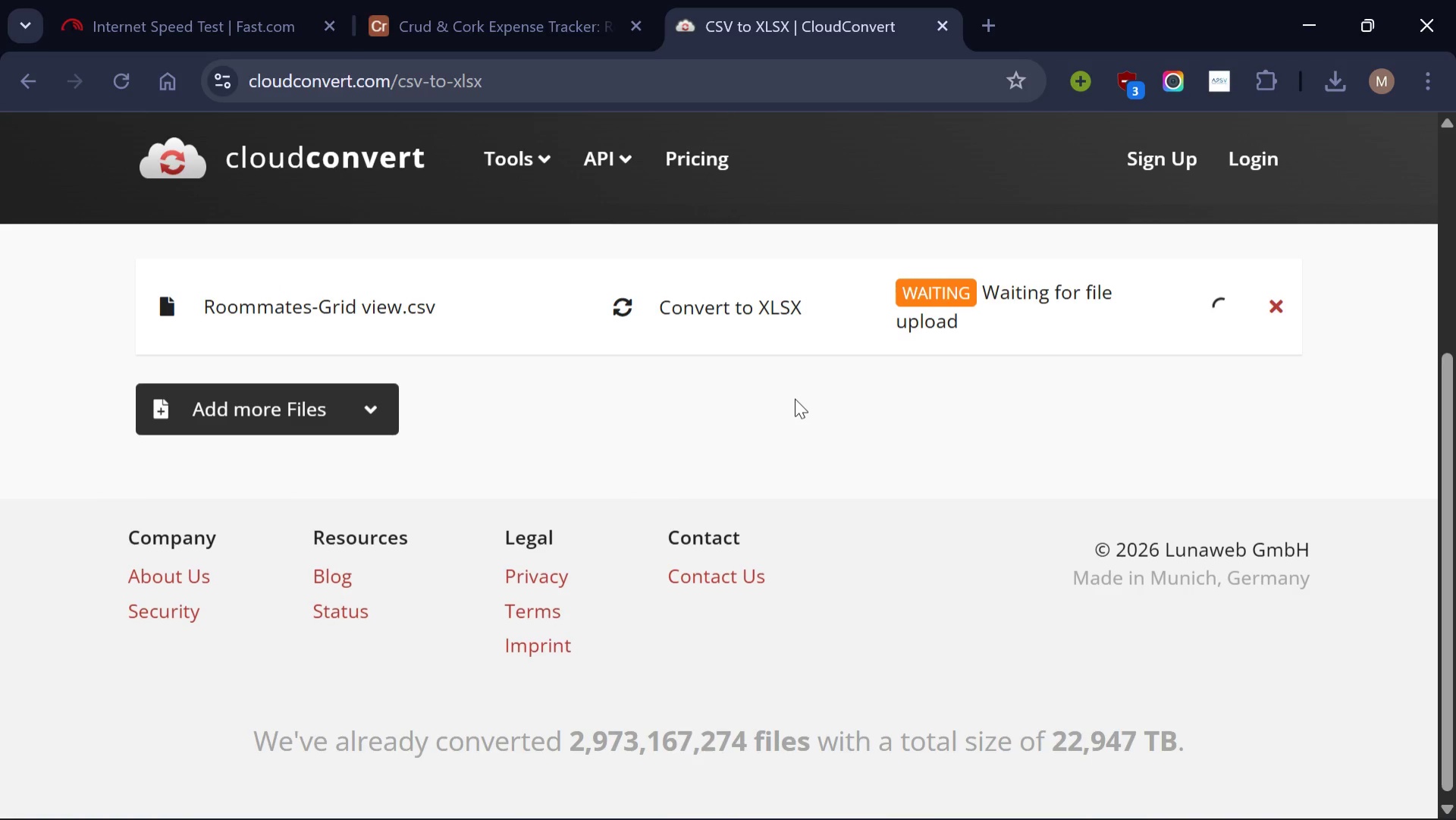 
wait(10.92)
 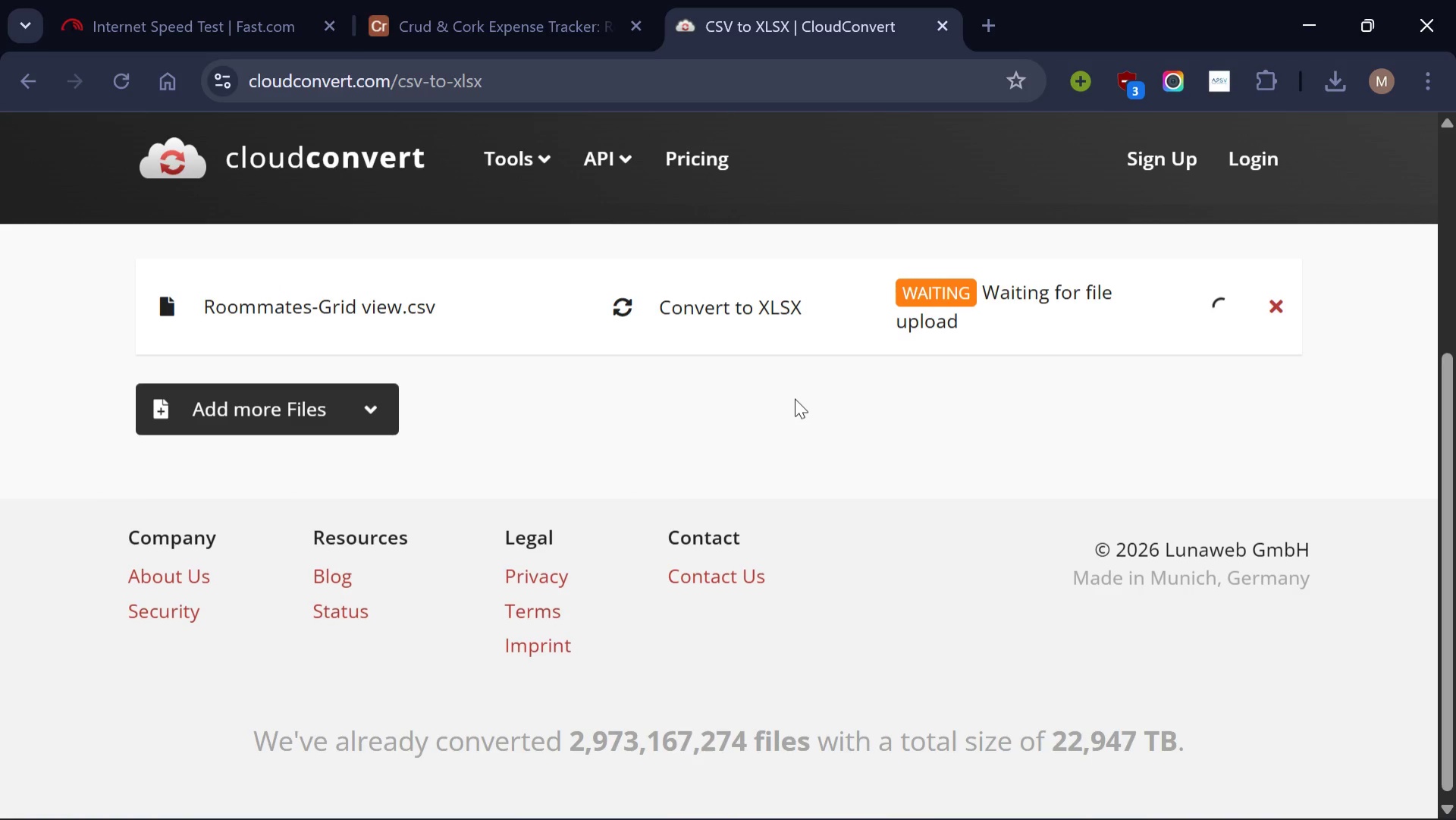 
scroll: coordinate [795, 398], scroll_direction: up, amount: 1.0
 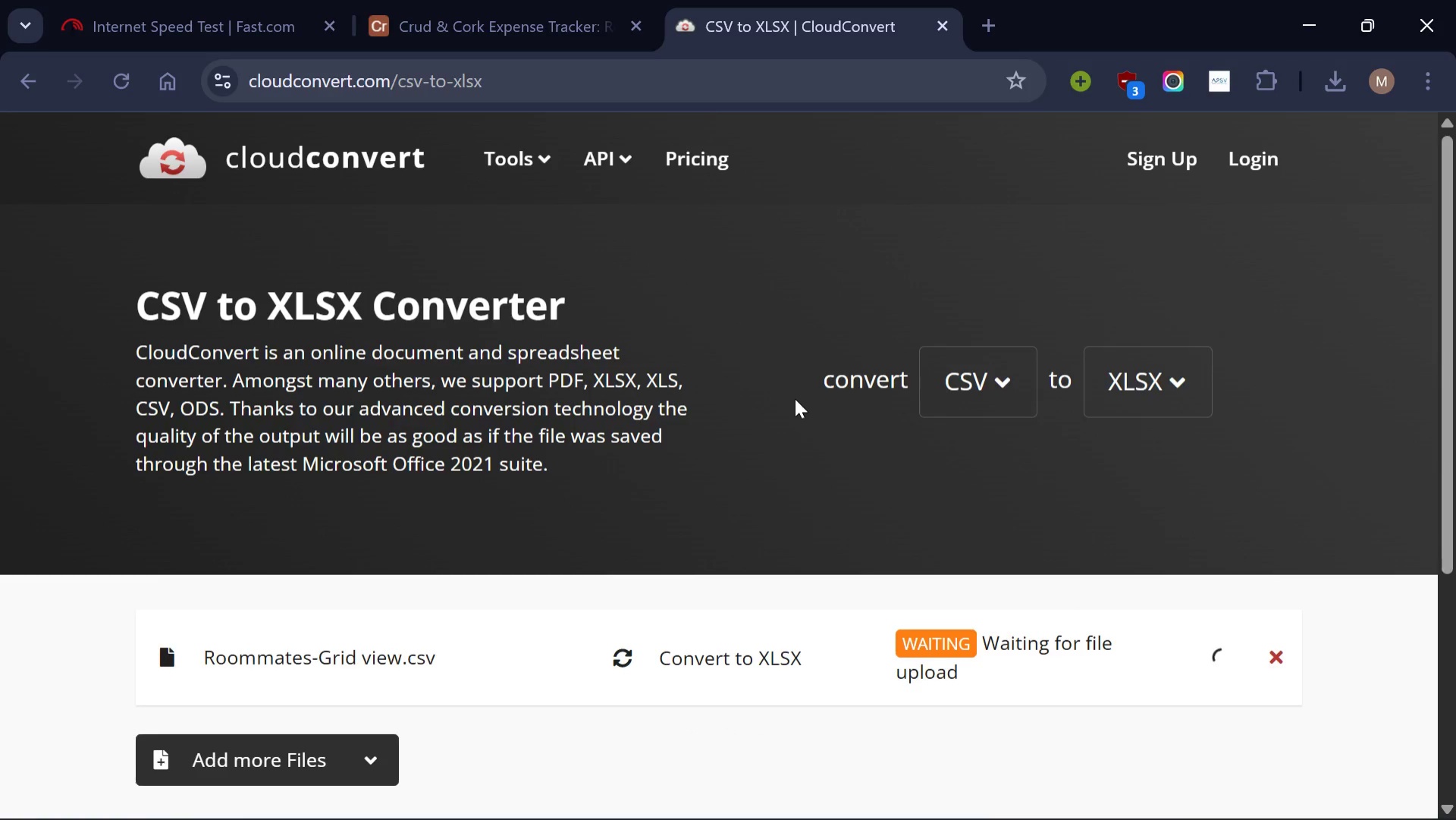 
scroll: coordinate [795, 398], scroll_direction: none, amount: 0.0
 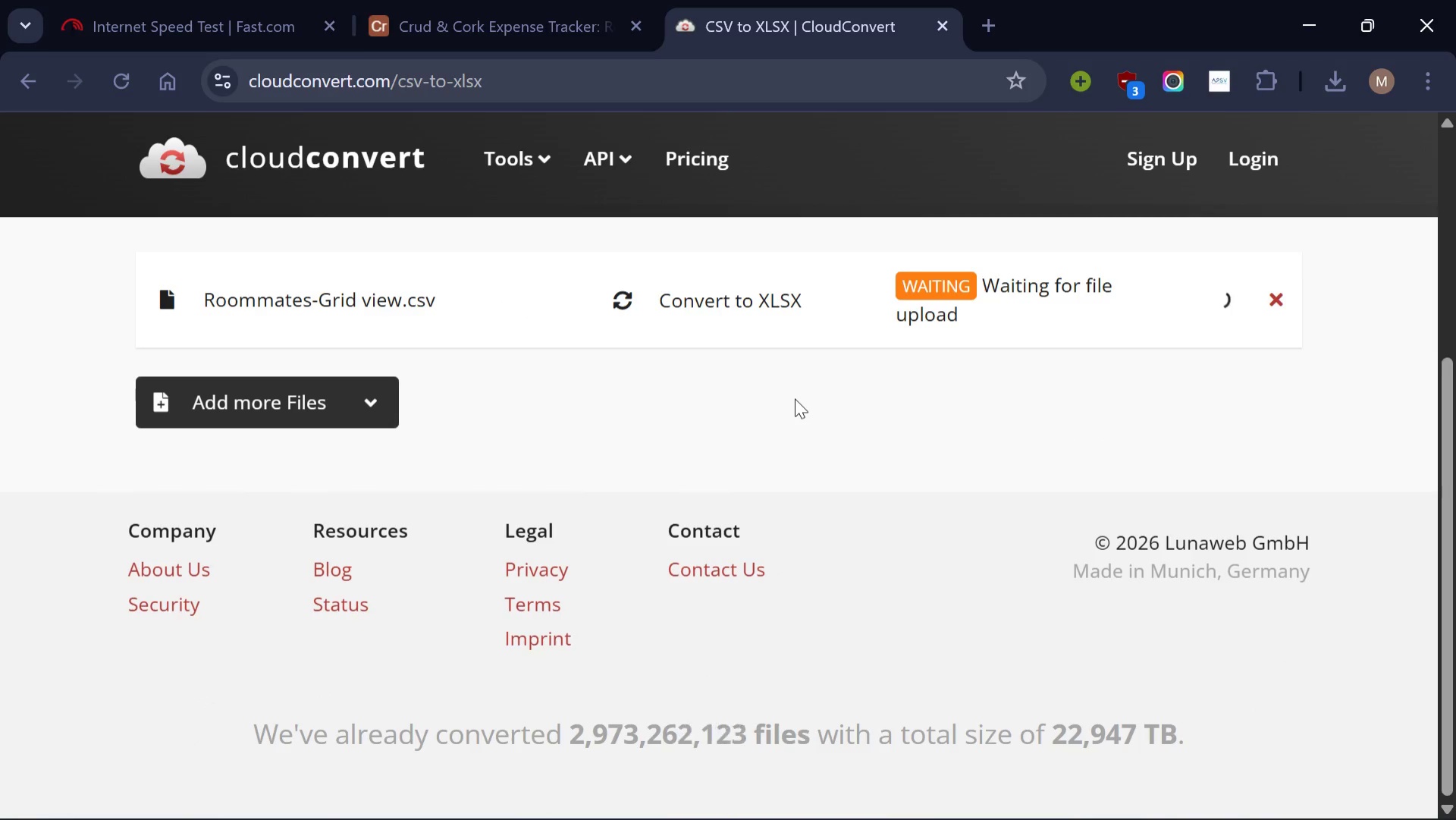 
scroll: coordinate [795, 398], scroll_direction: up, amount: 11.0
 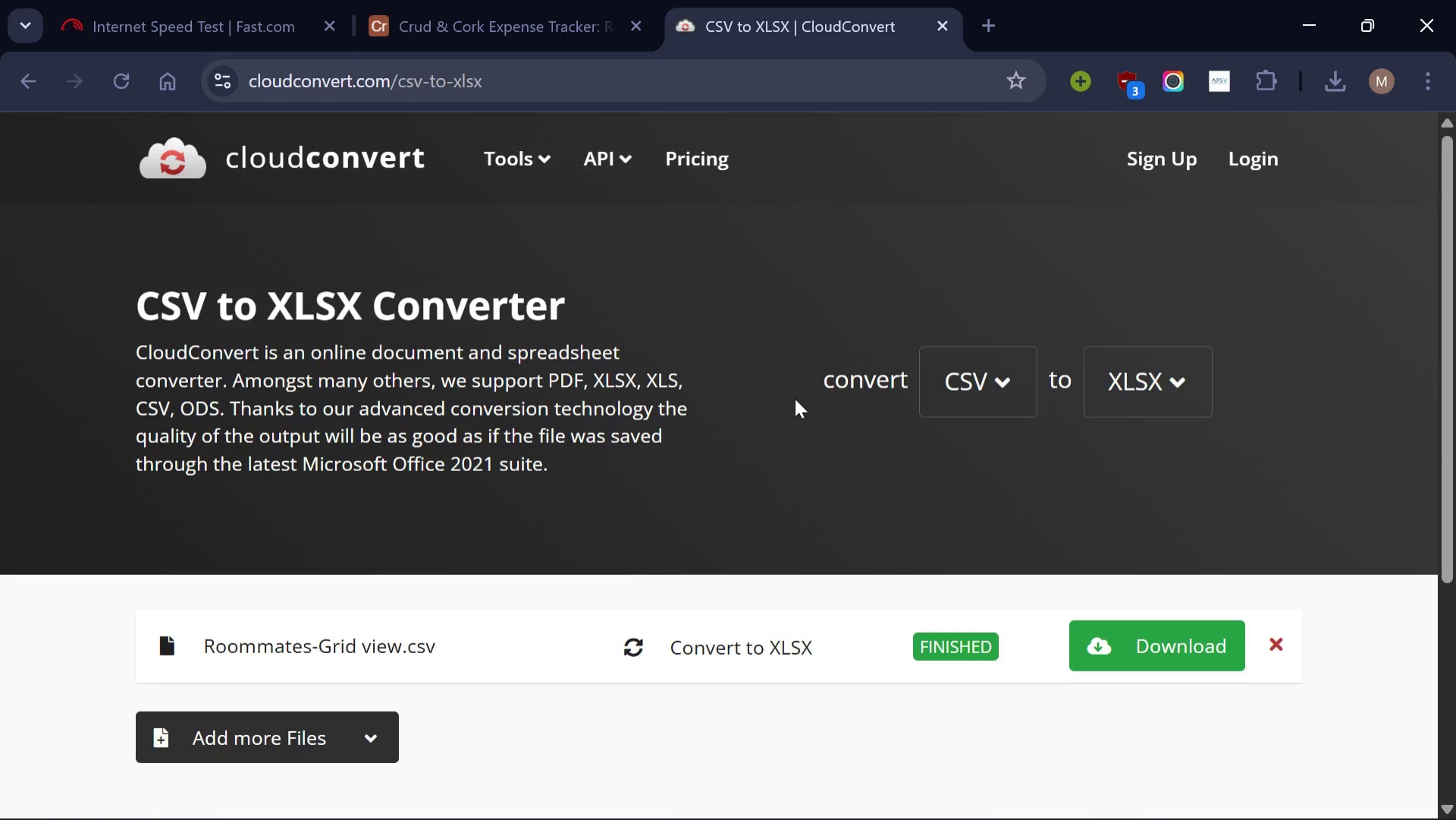 
wait(42.24)
 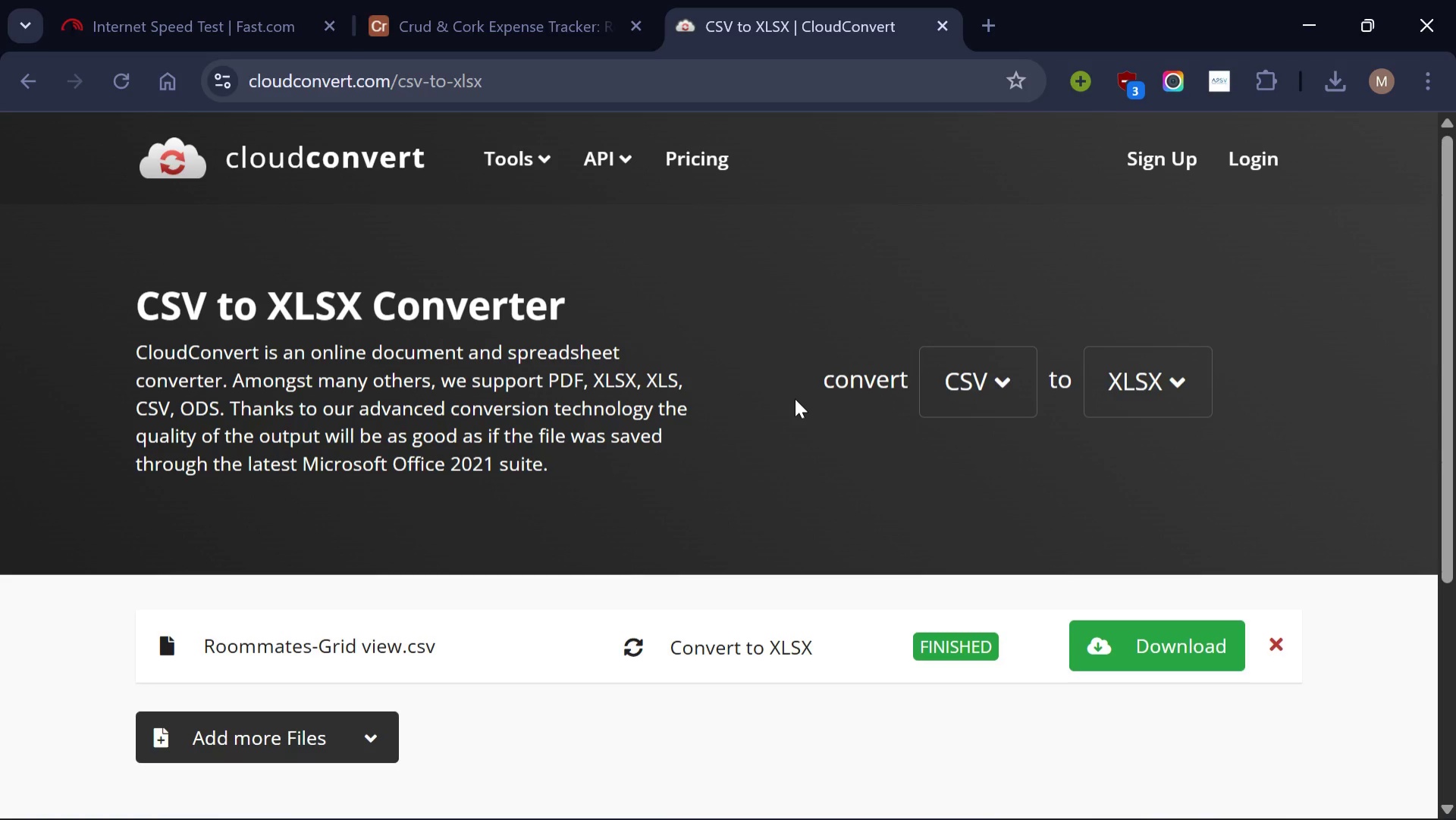 
left_click([1157, 640])
 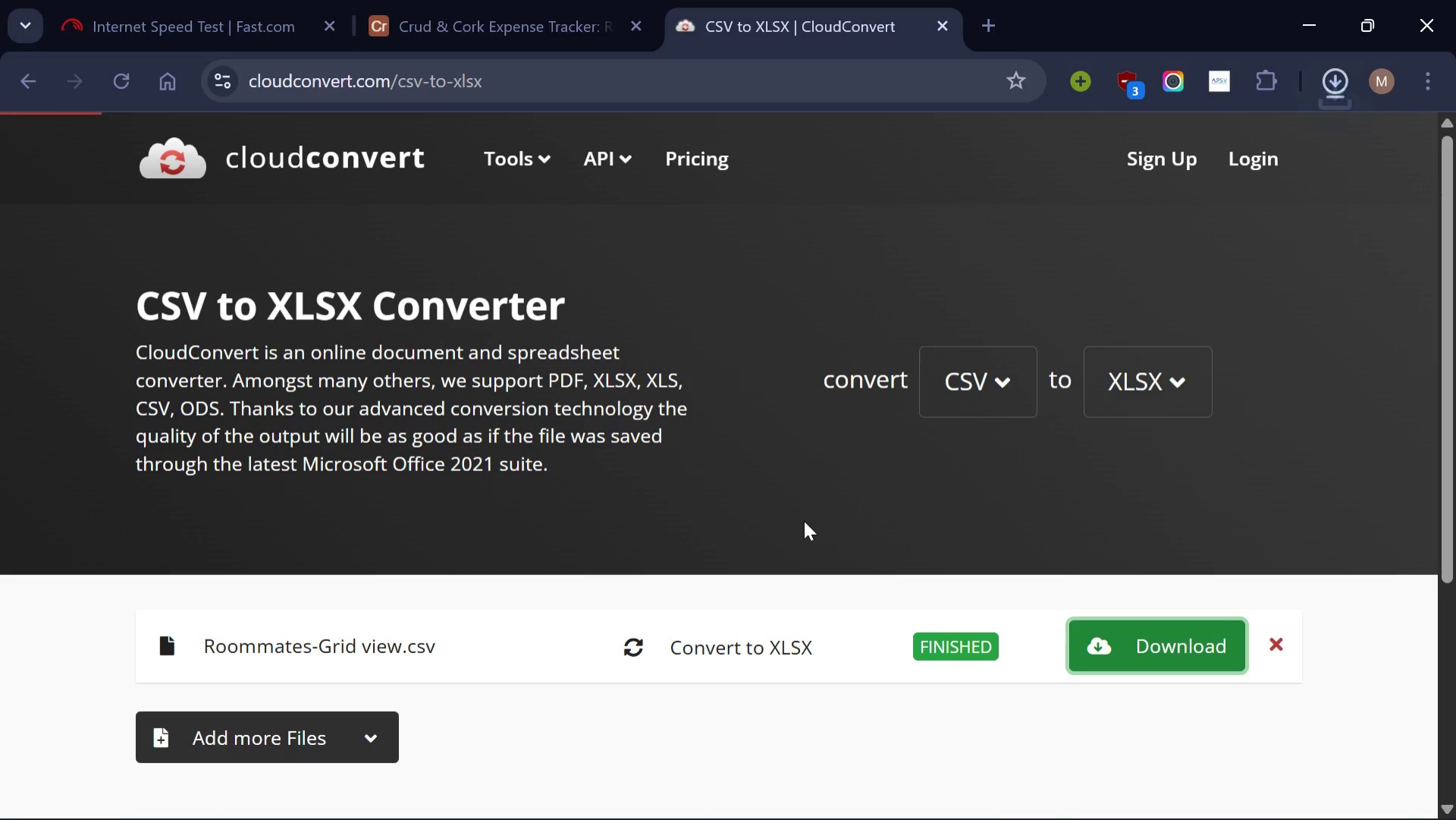 
wait(11.55)
 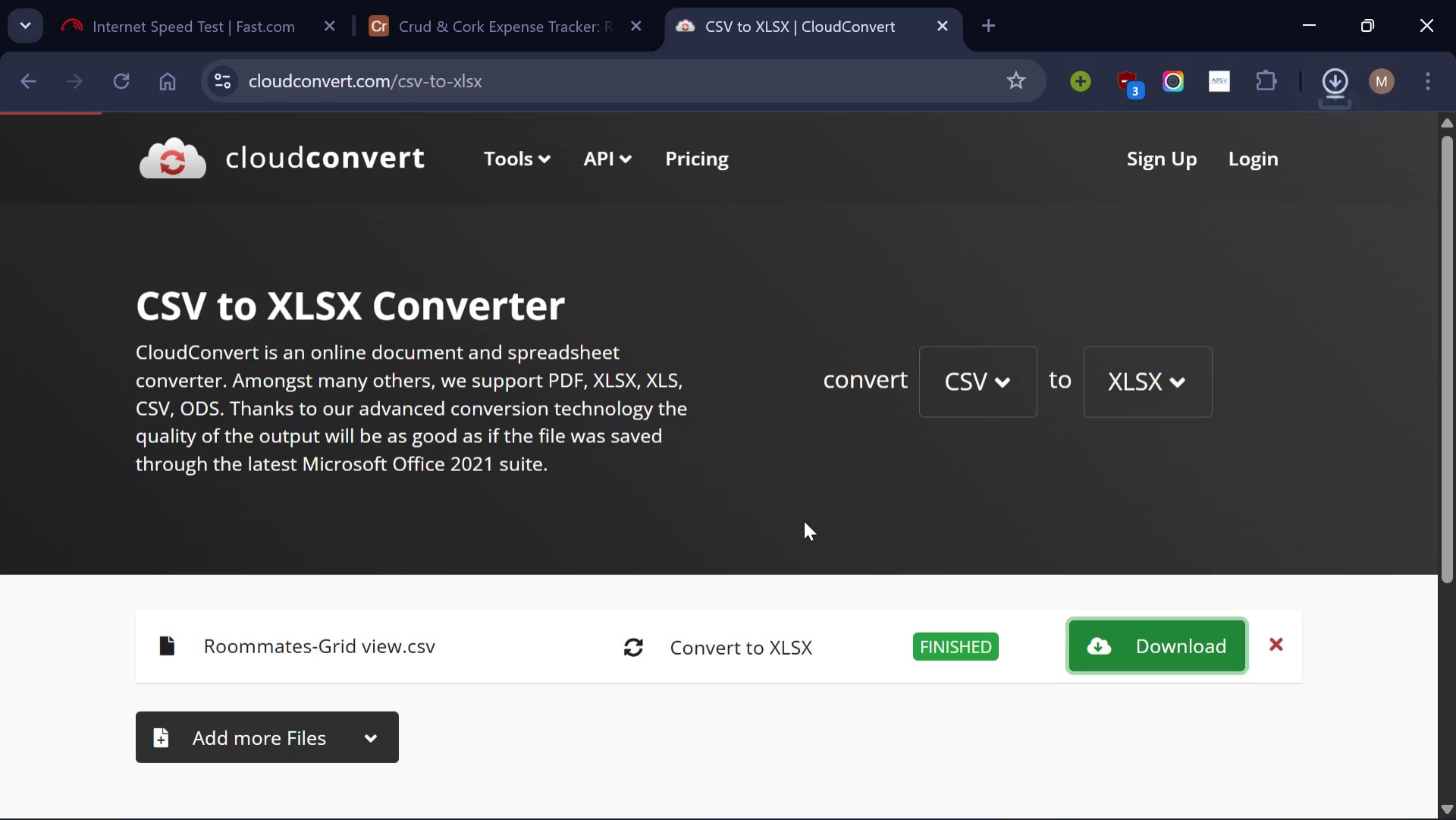 
mouse_move([832, 292])
 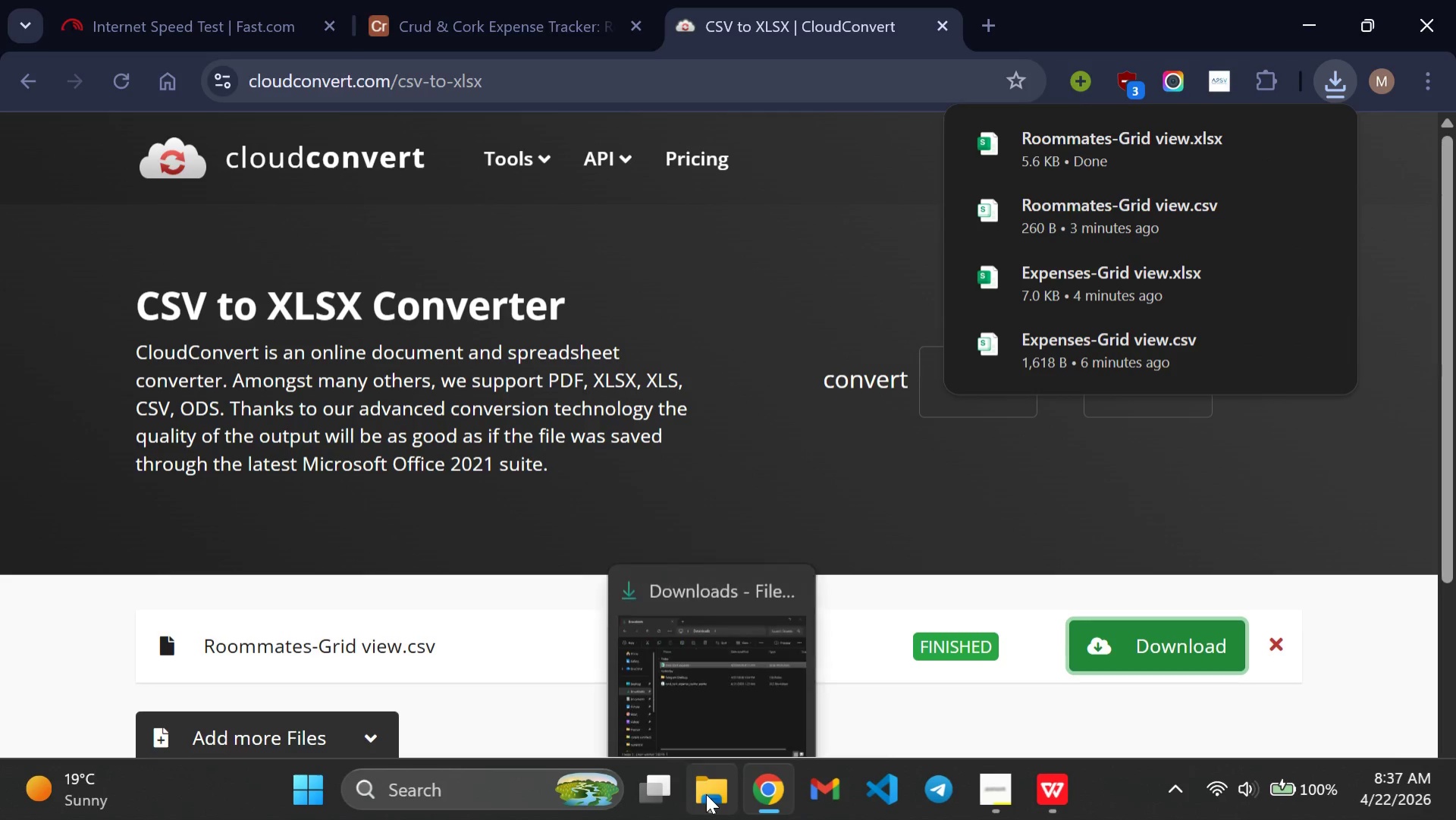 
left_click([706, 793])
 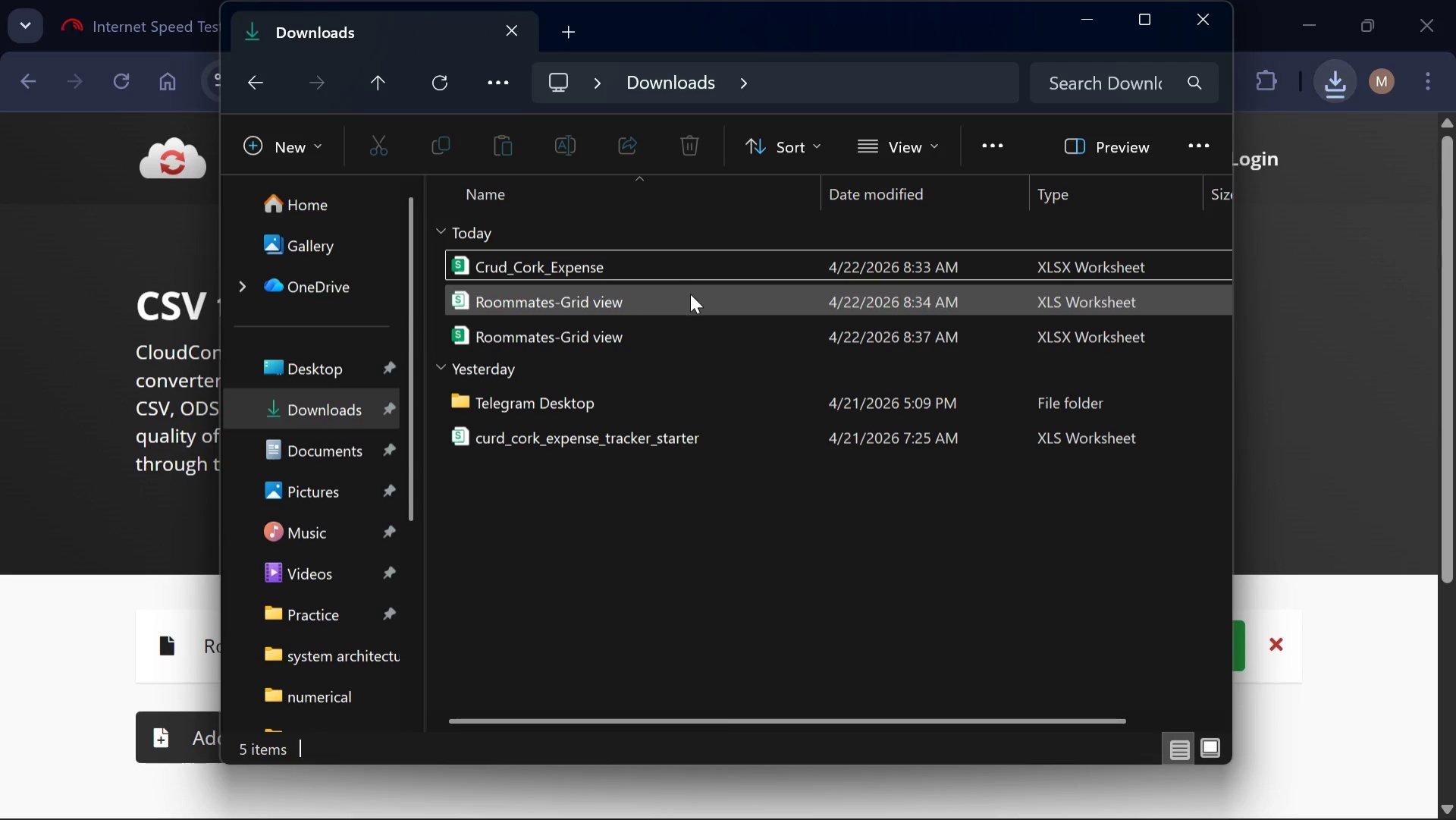 
left_click([690, 294])
 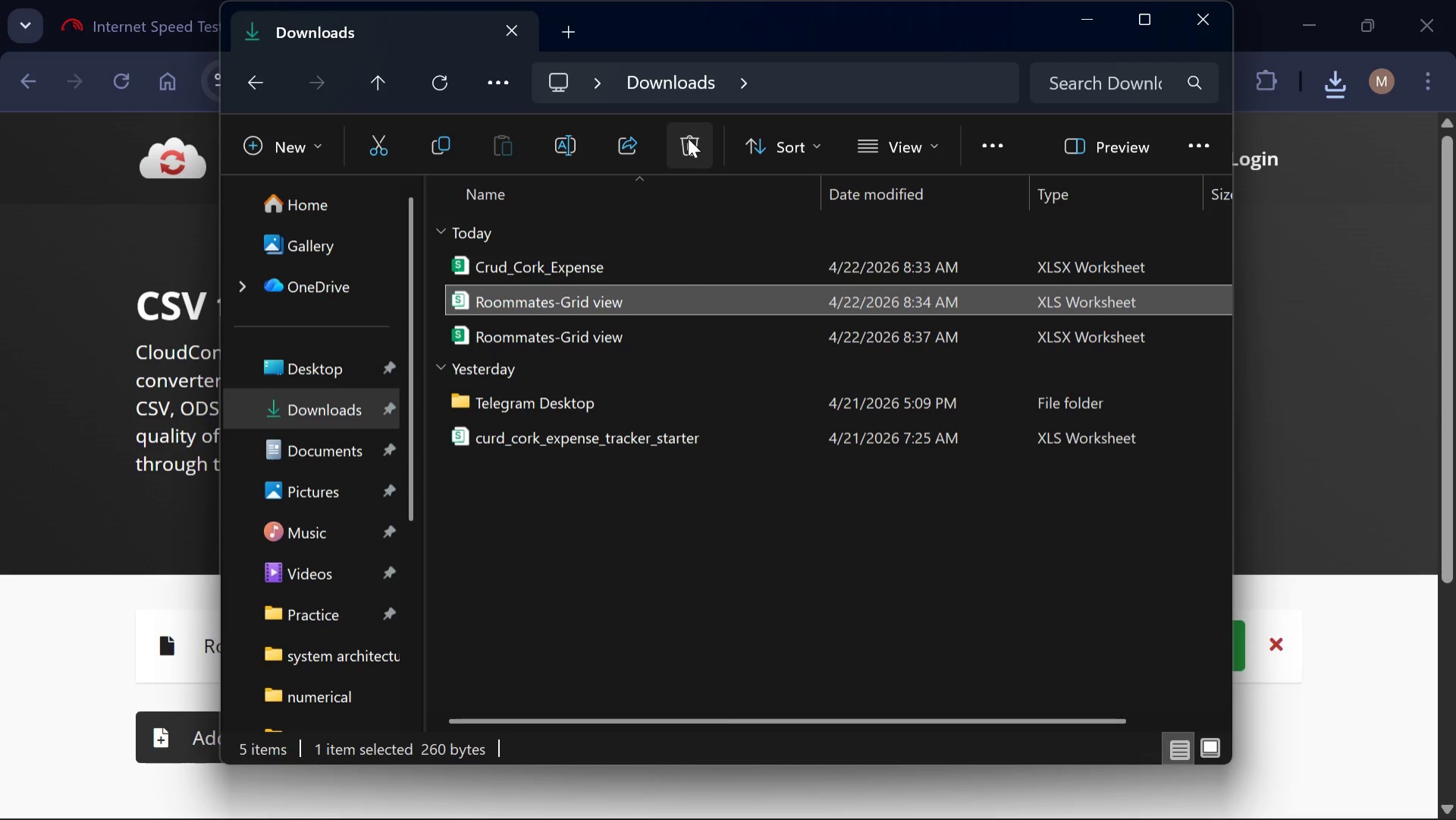 
left_click([688, 138])
 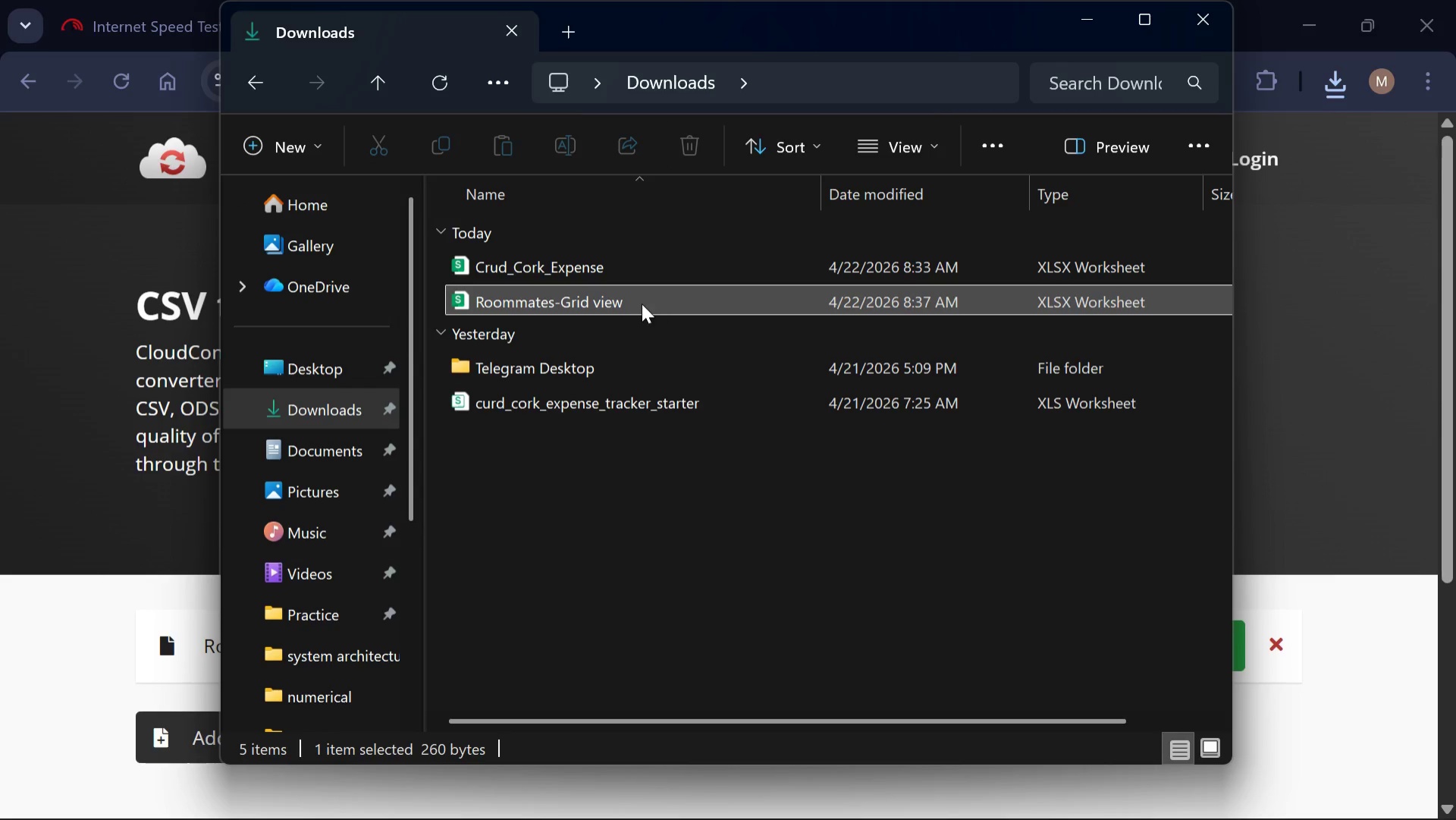 
left_click([619, 299])
 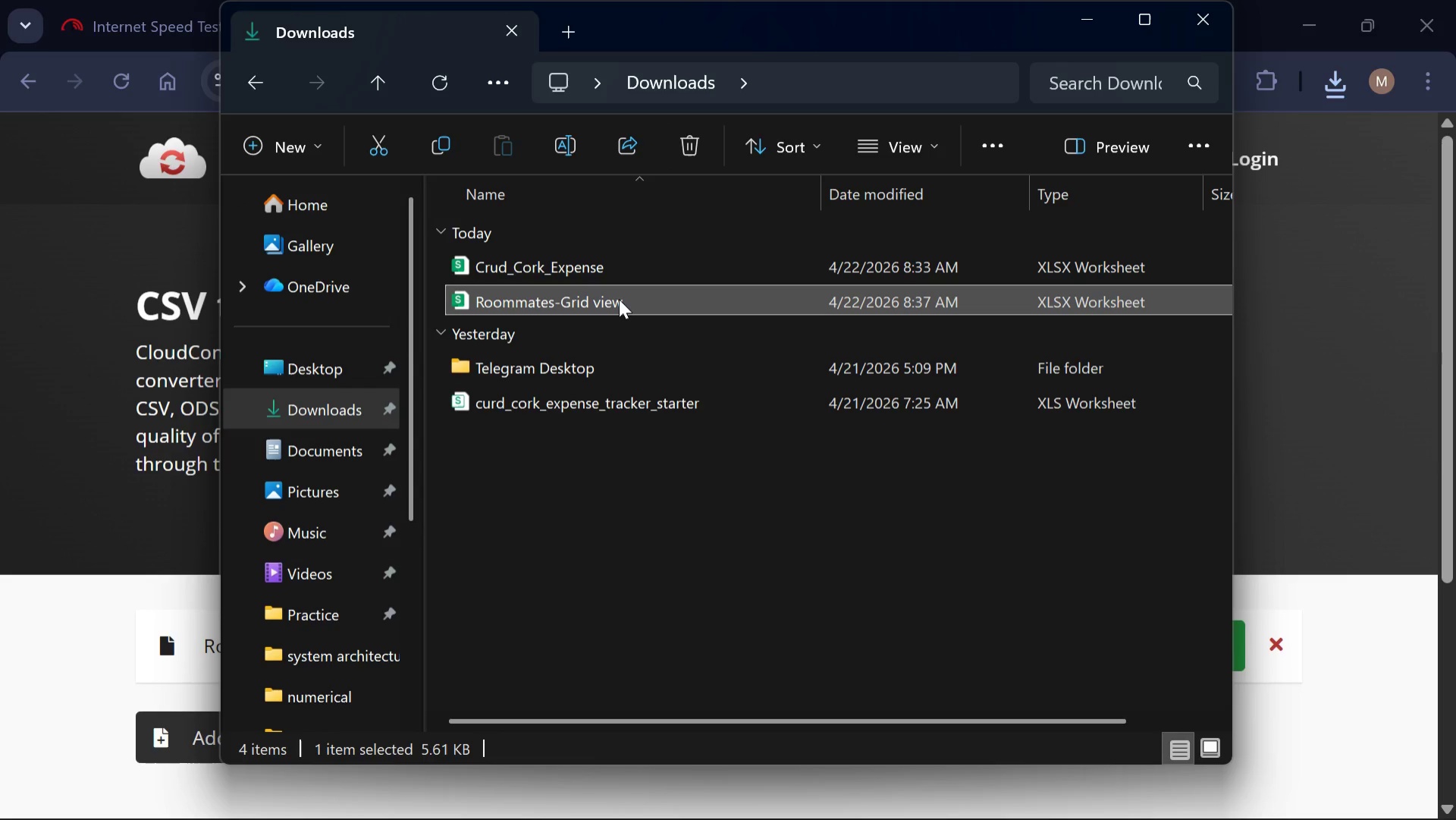 
left_click([619, 299])
 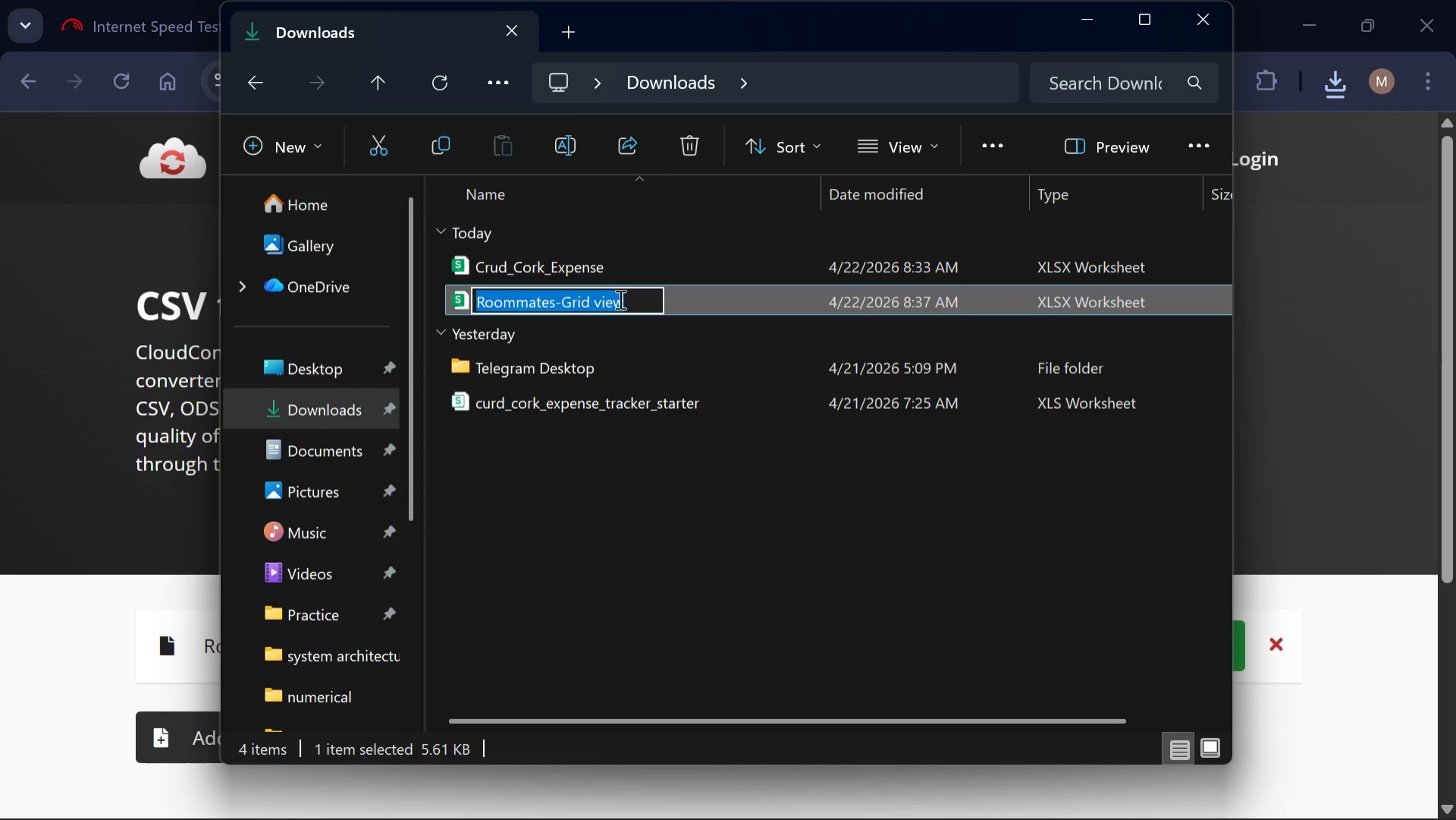 
key(Backspace)
type(Crud_Cork)
 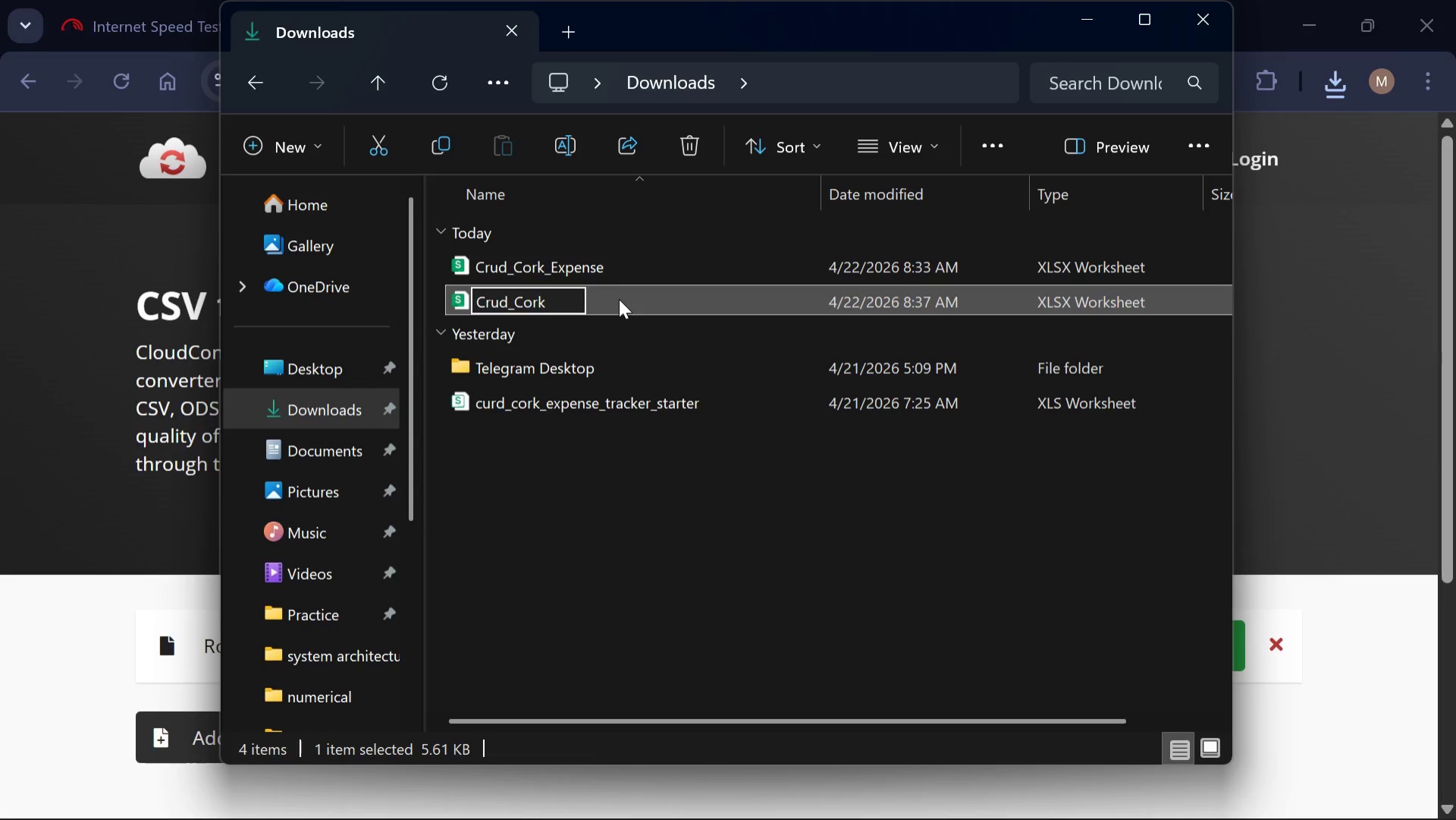 
wait(5.11)
 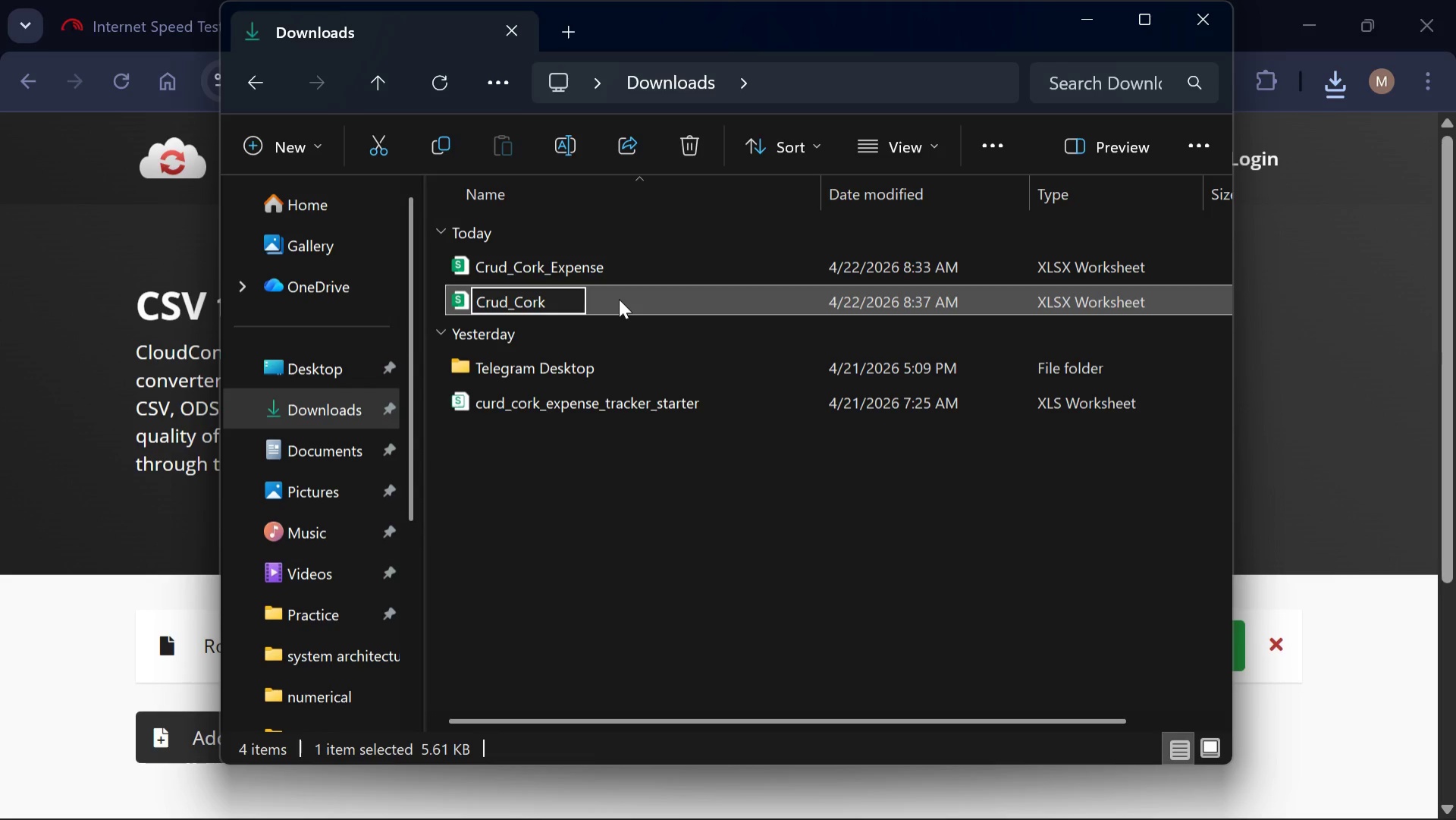 
type(_Roommates)
 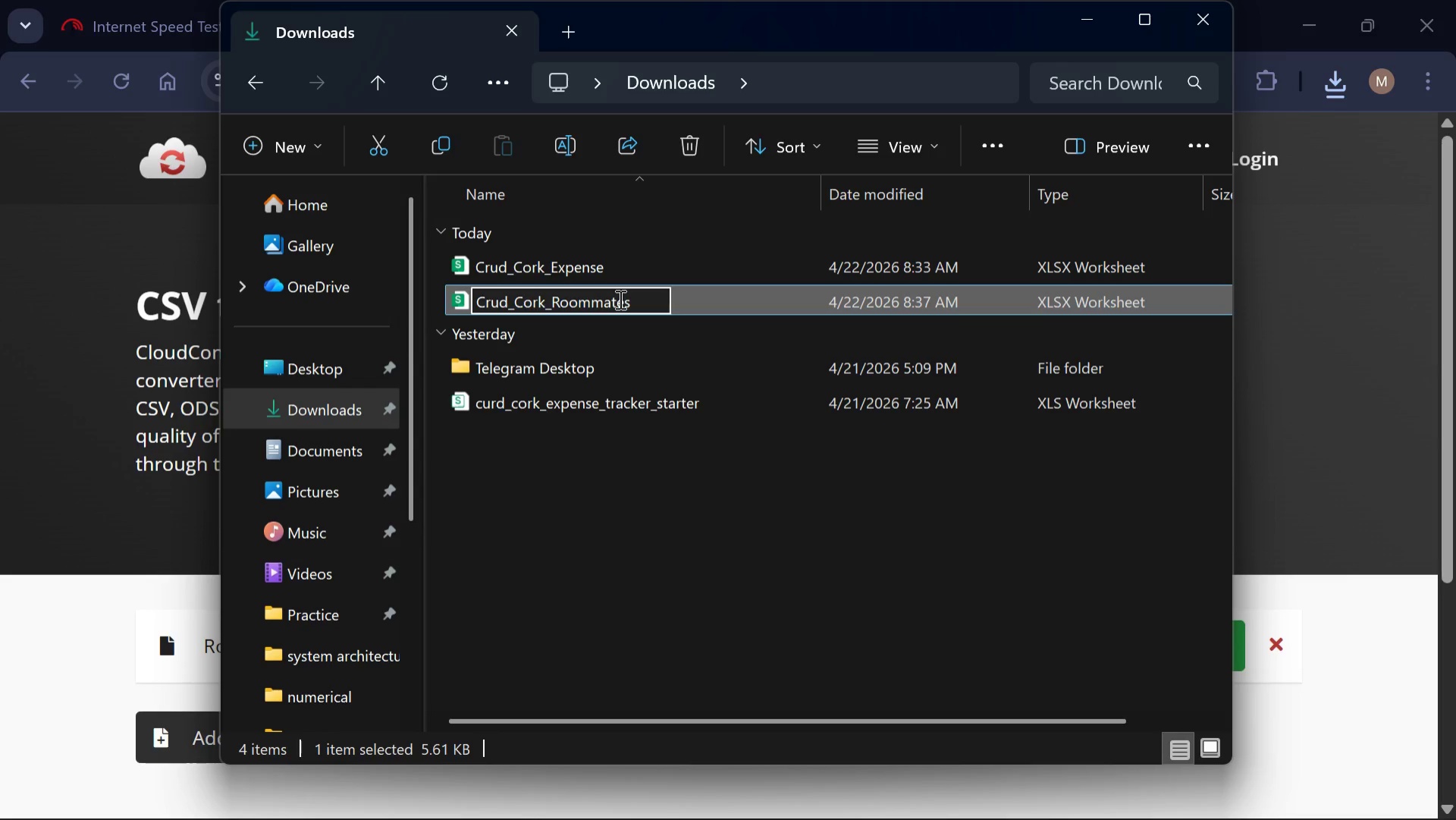 
 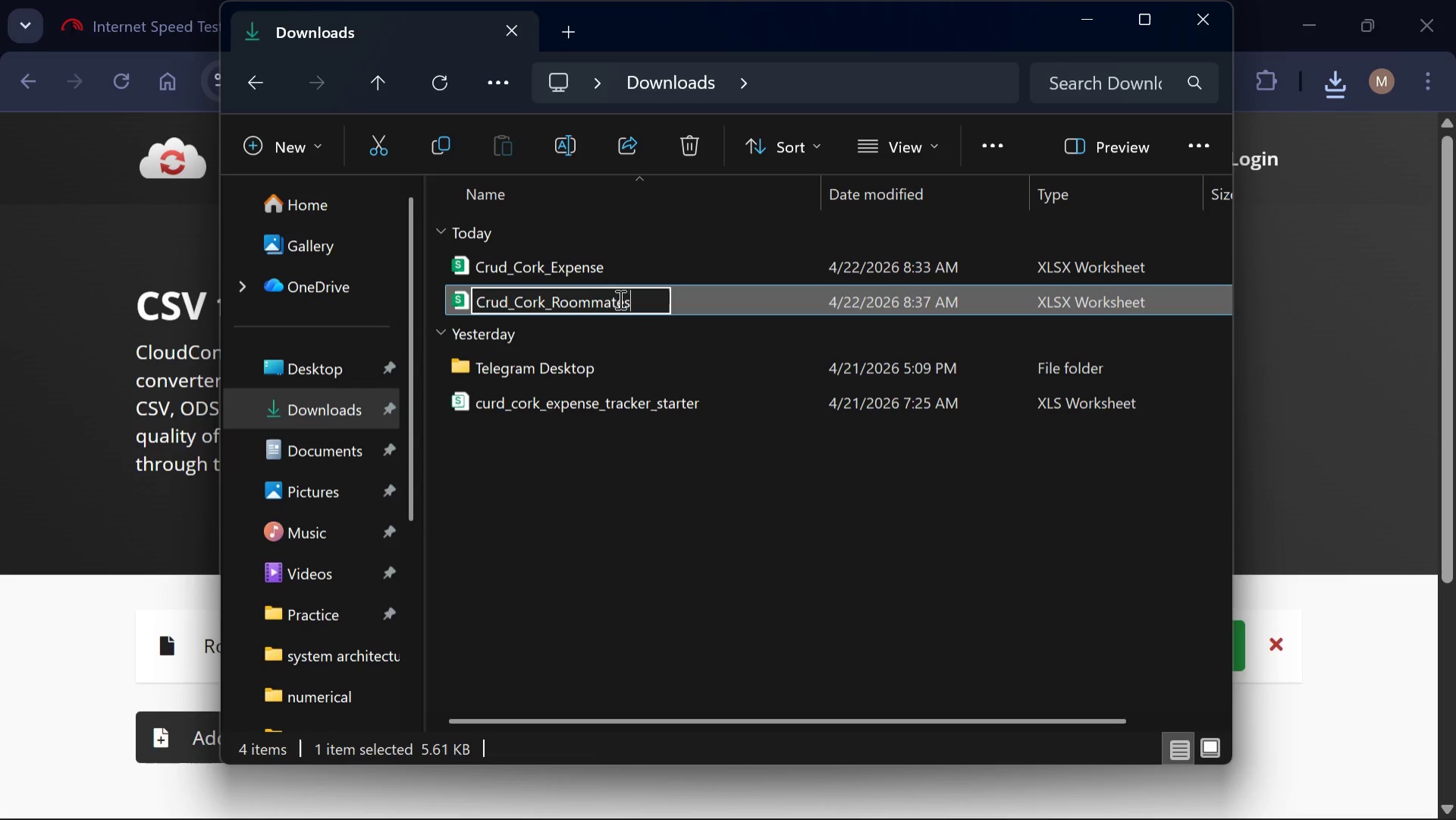 
key(Enter)
 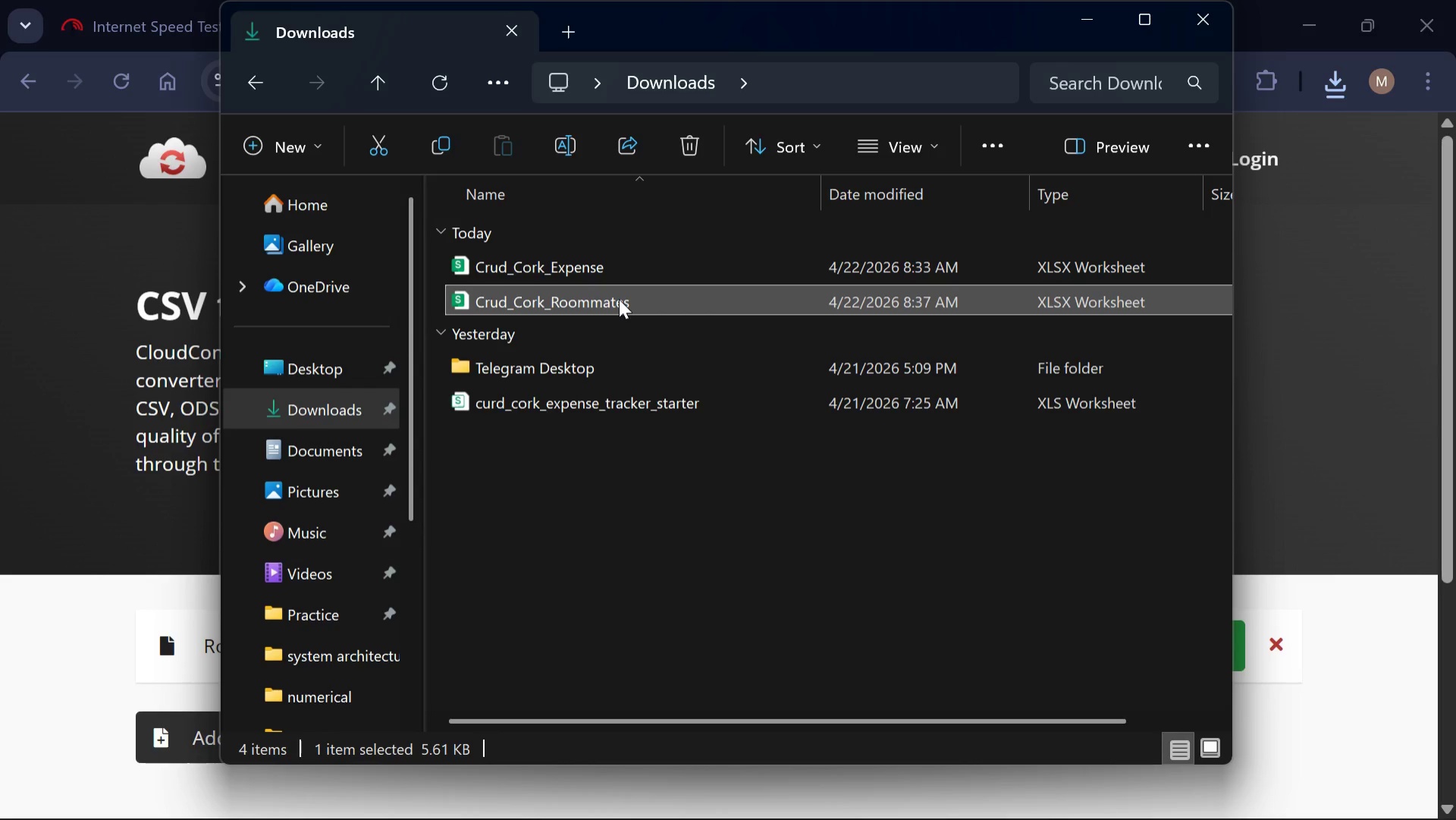 
double_click([619, 299])
 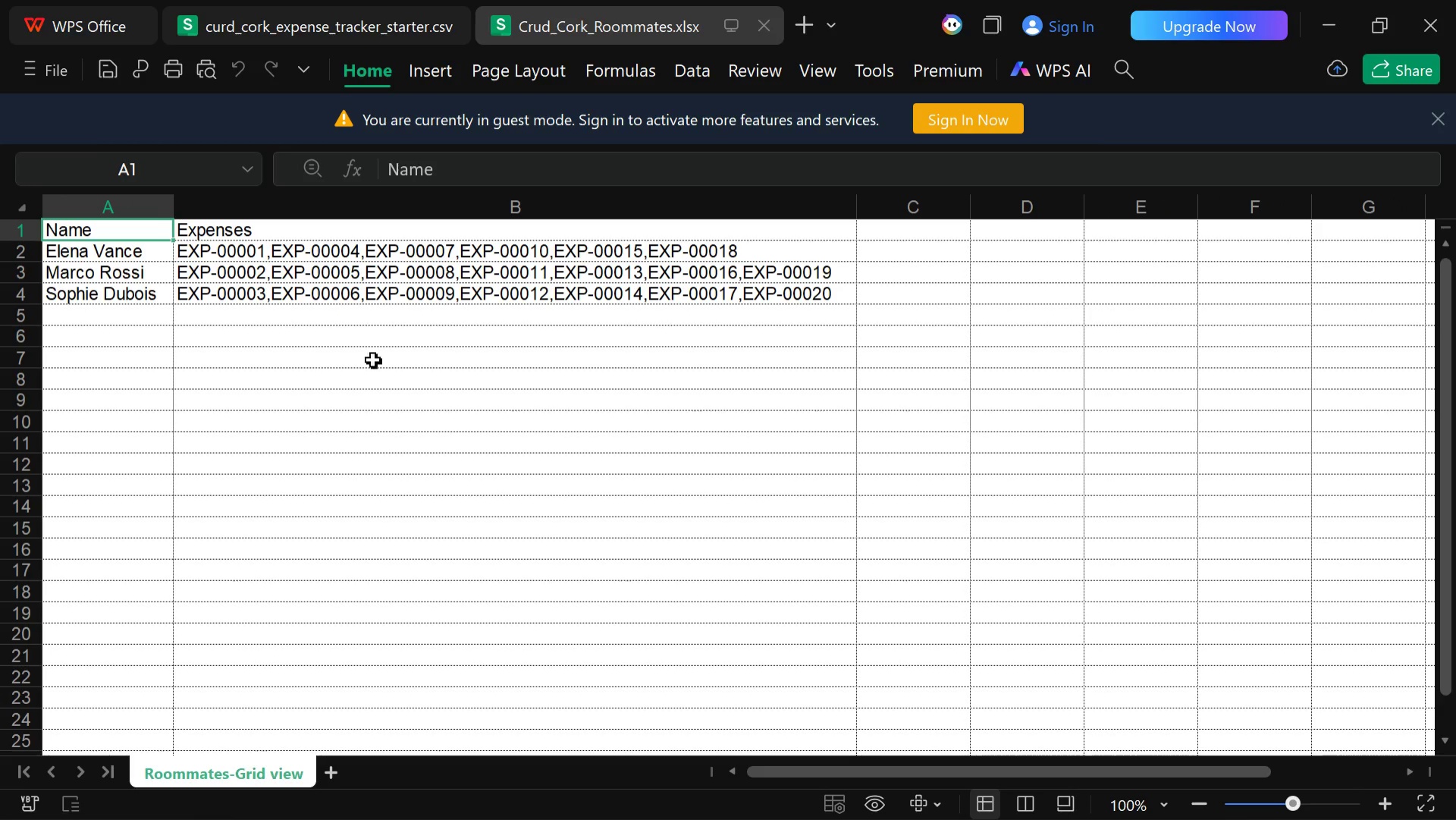 
wait(8.84)
 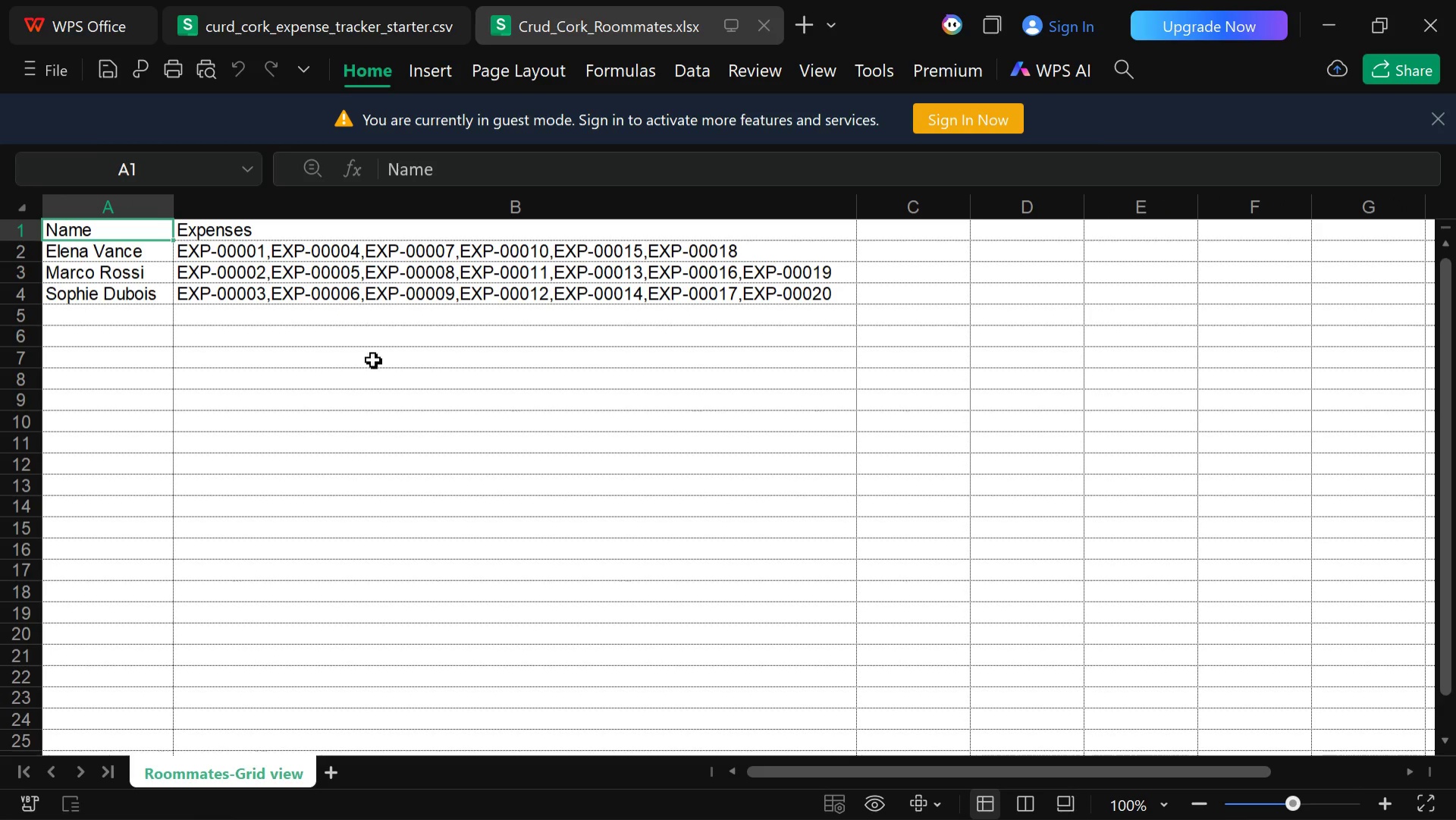 
left_click([767, 790])
 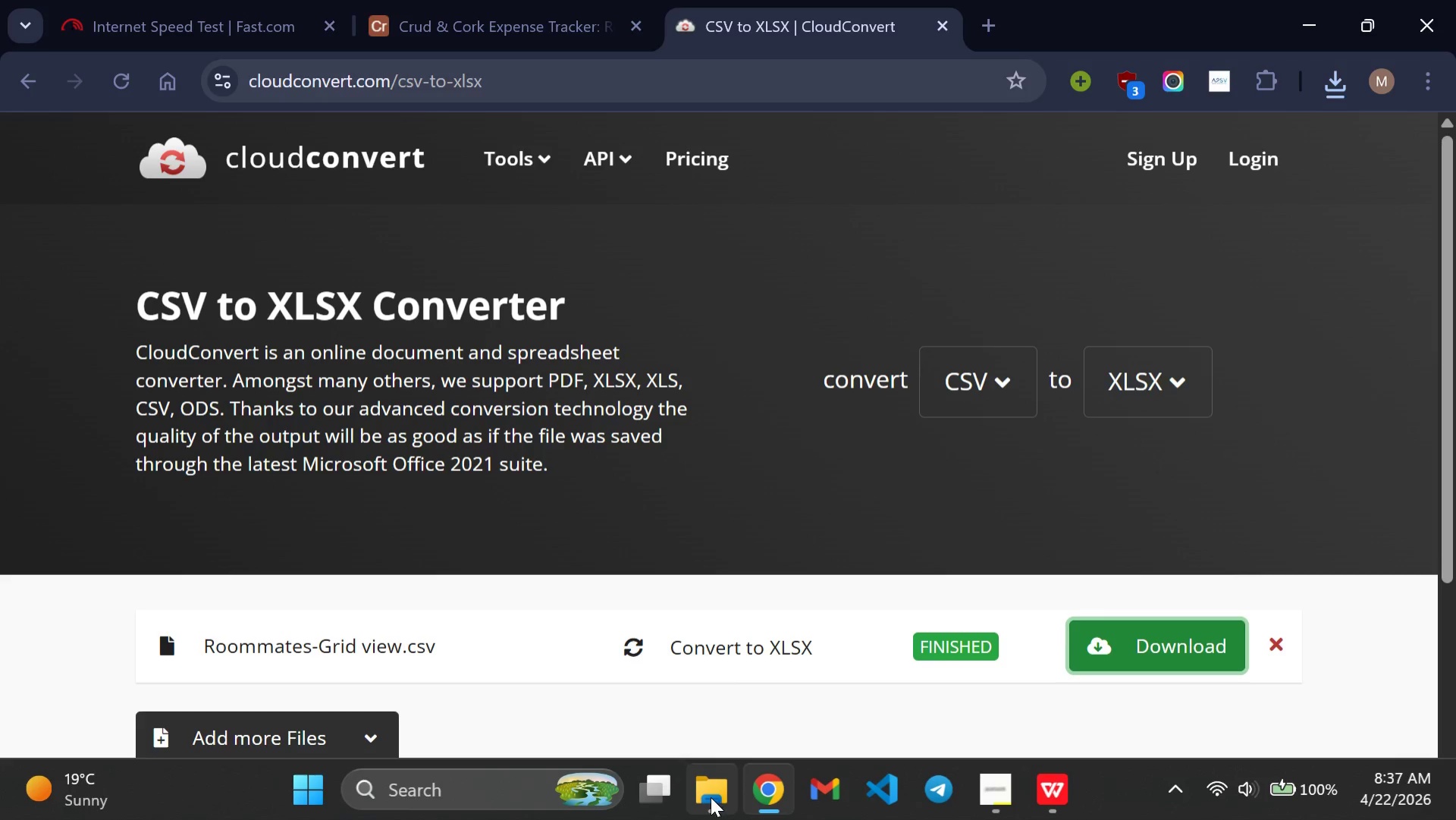 
left_click([711, 797])
 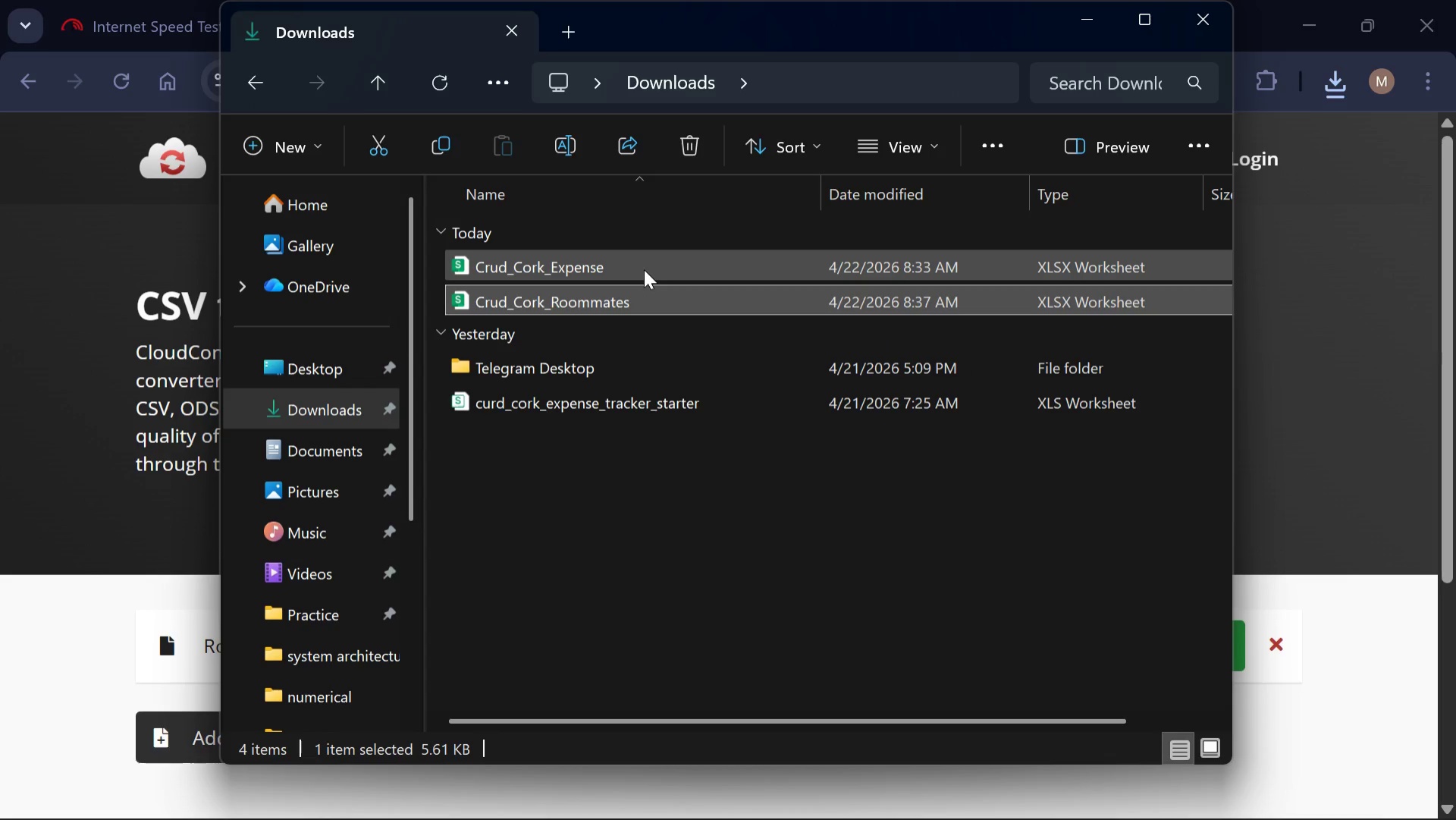 
double_click([644, 269])
 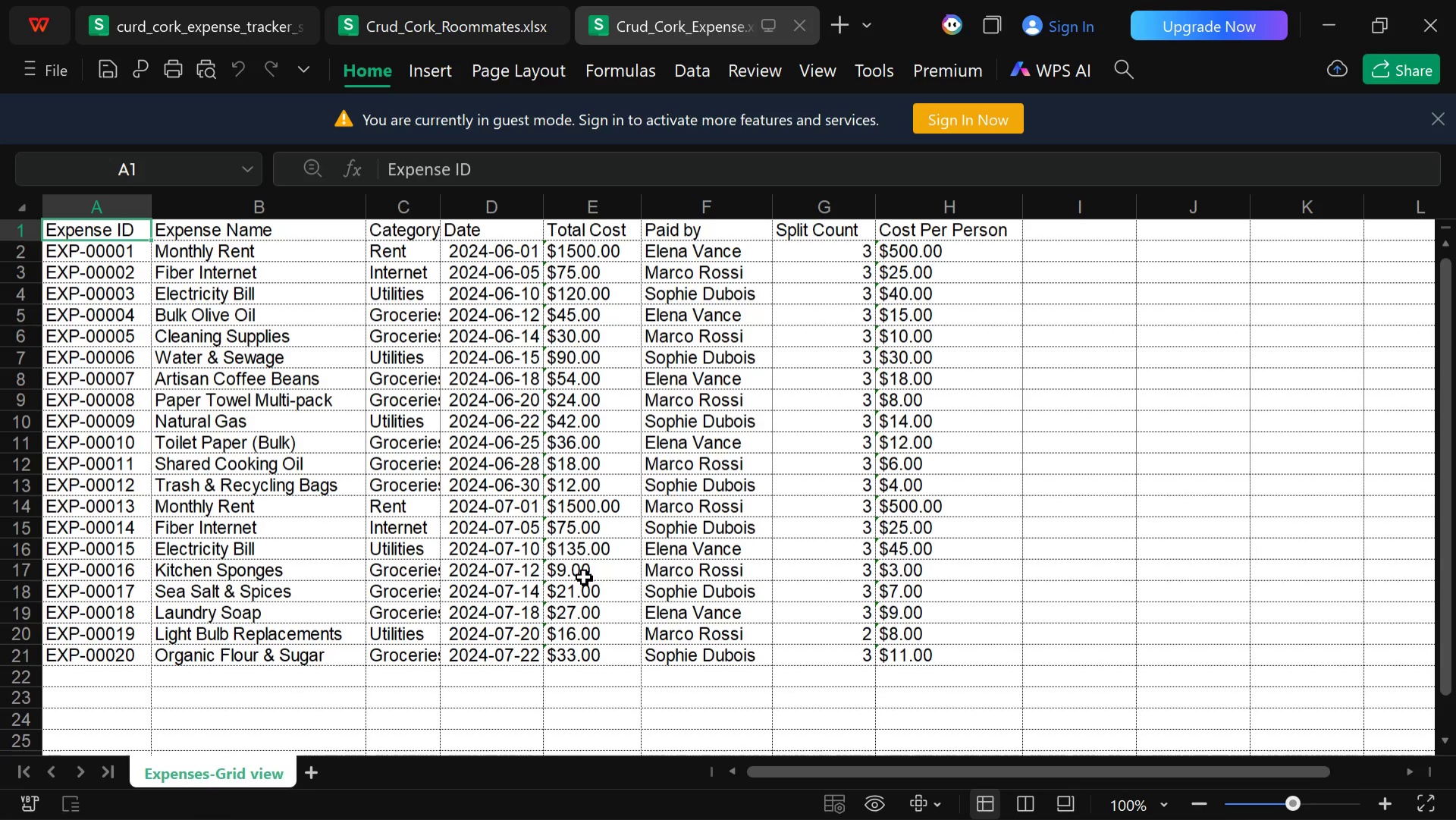 
wait(15.53)
 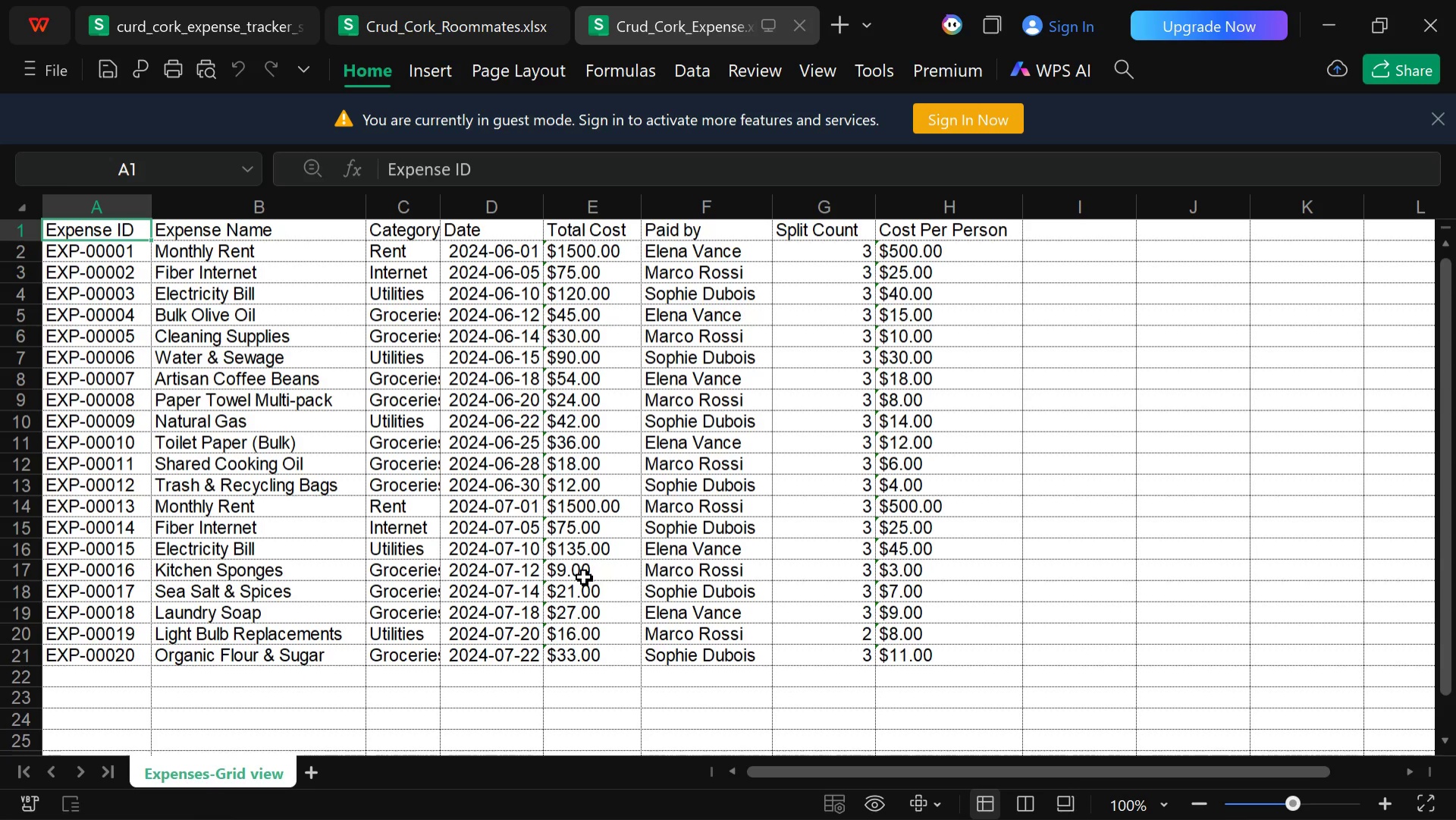 
left_click([1432, 119])
 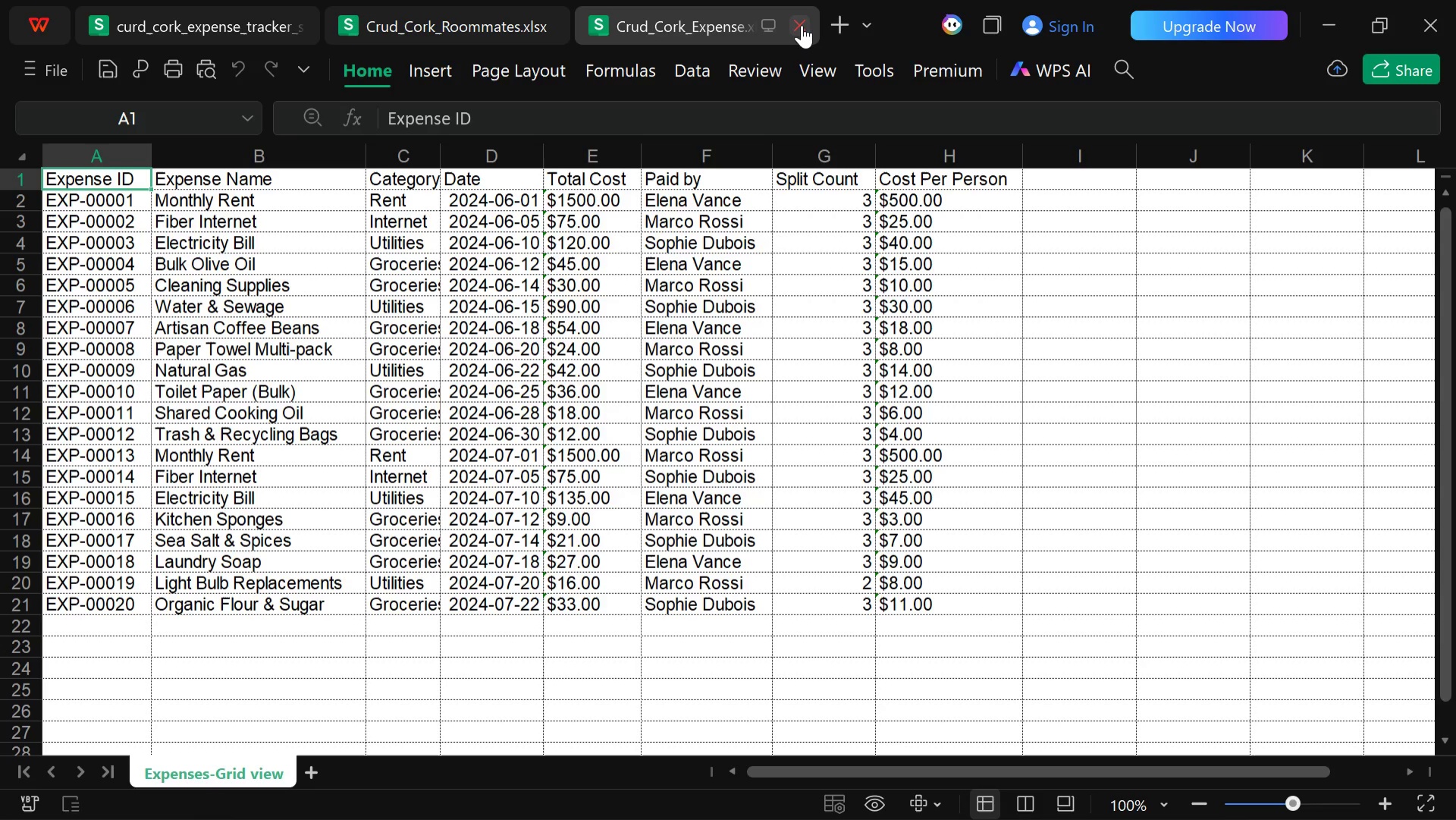 
left_click([802, 25])
 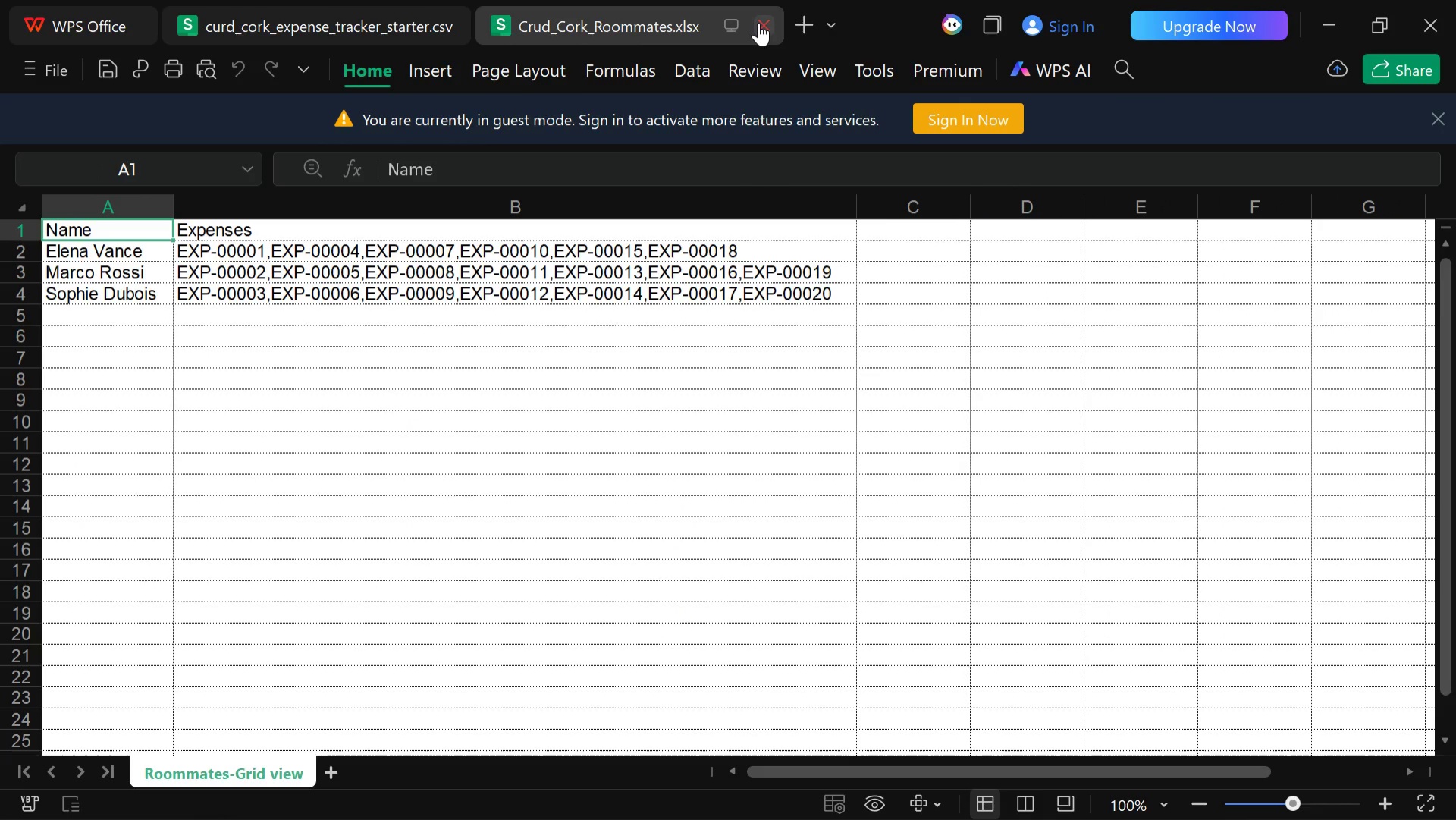 
left_click([758, 23])
 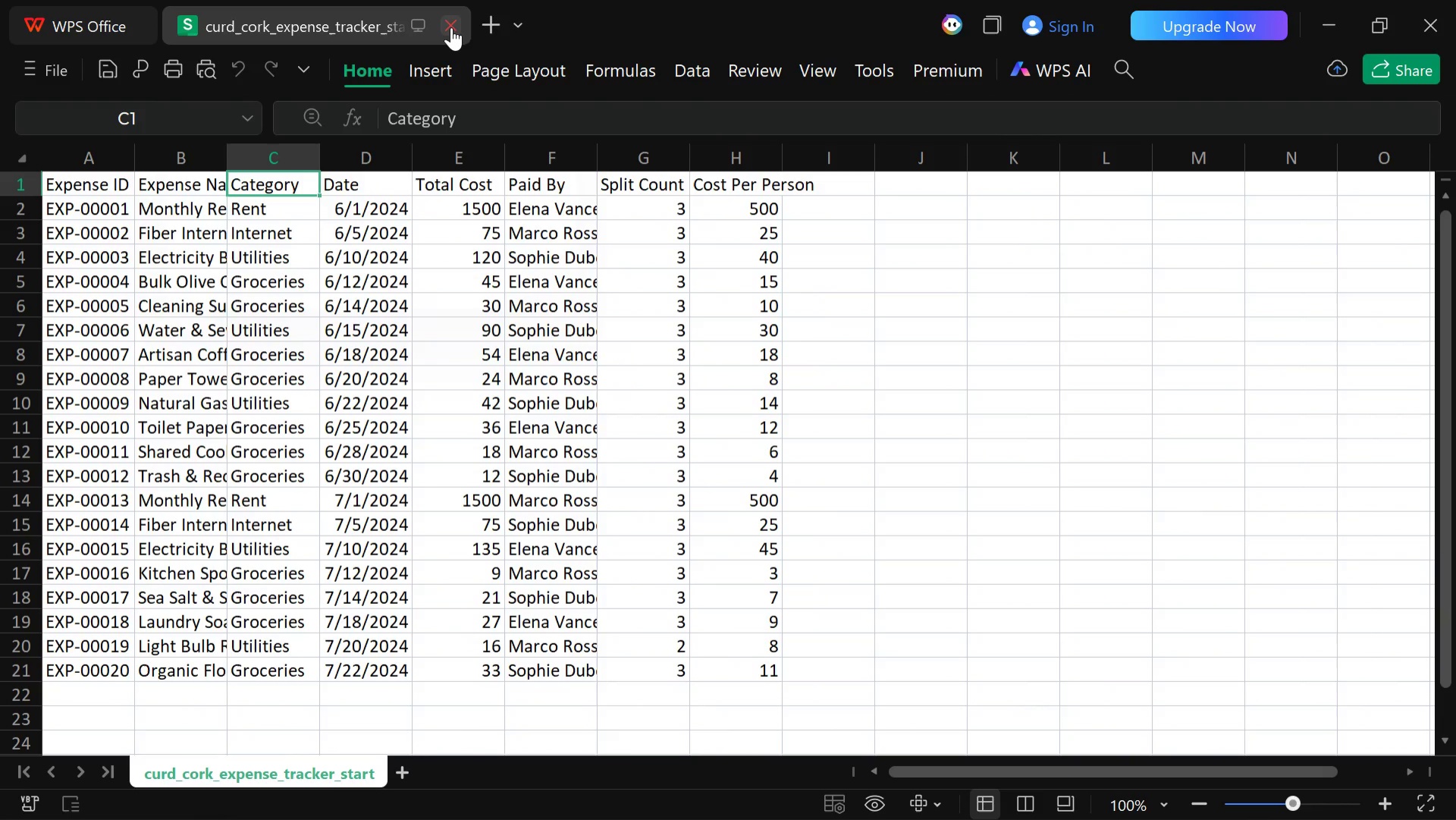 
left_click([451, 27])
 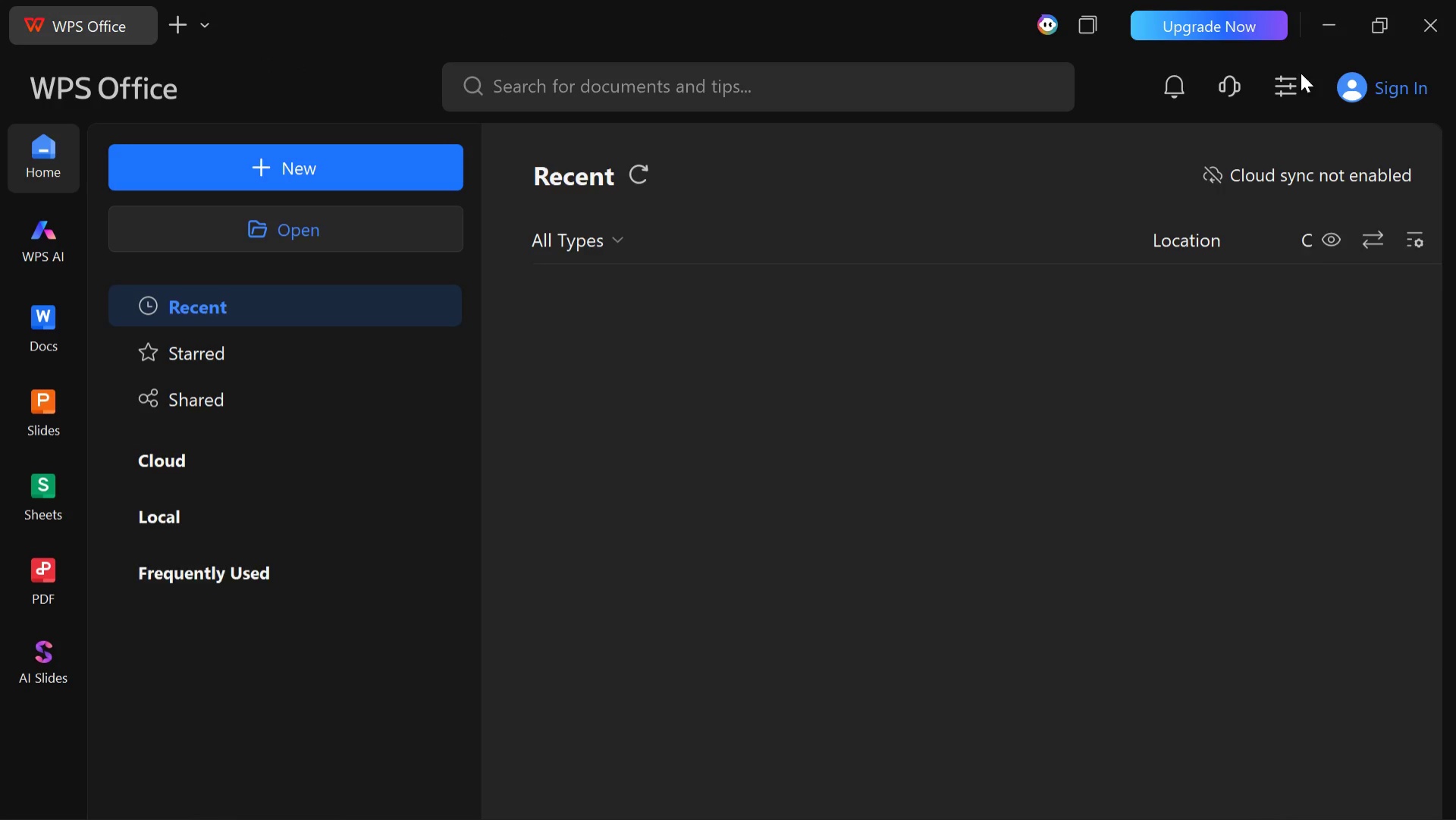 
left_click([1329, 18])
 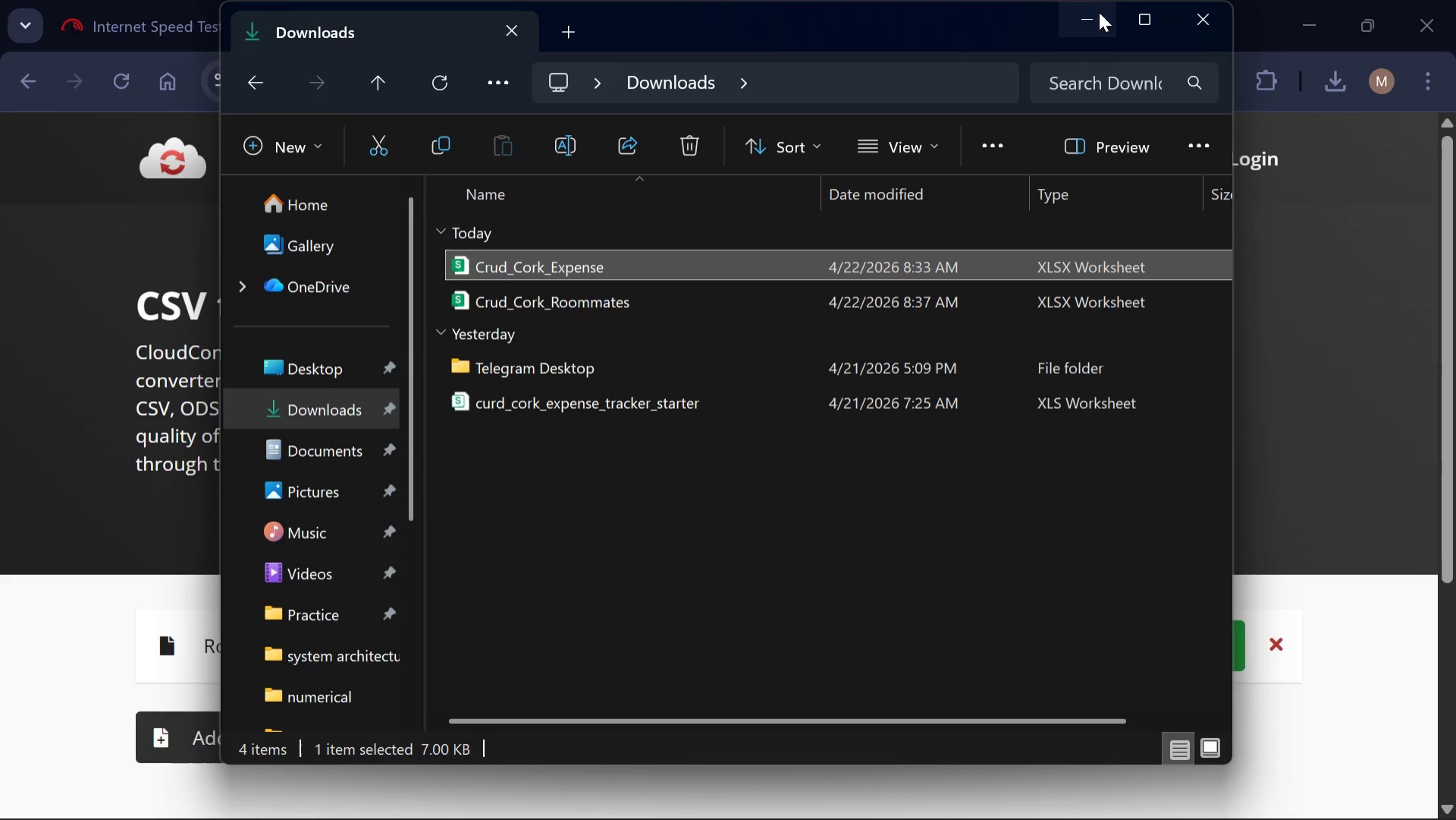 
left_click([1097, 14])
 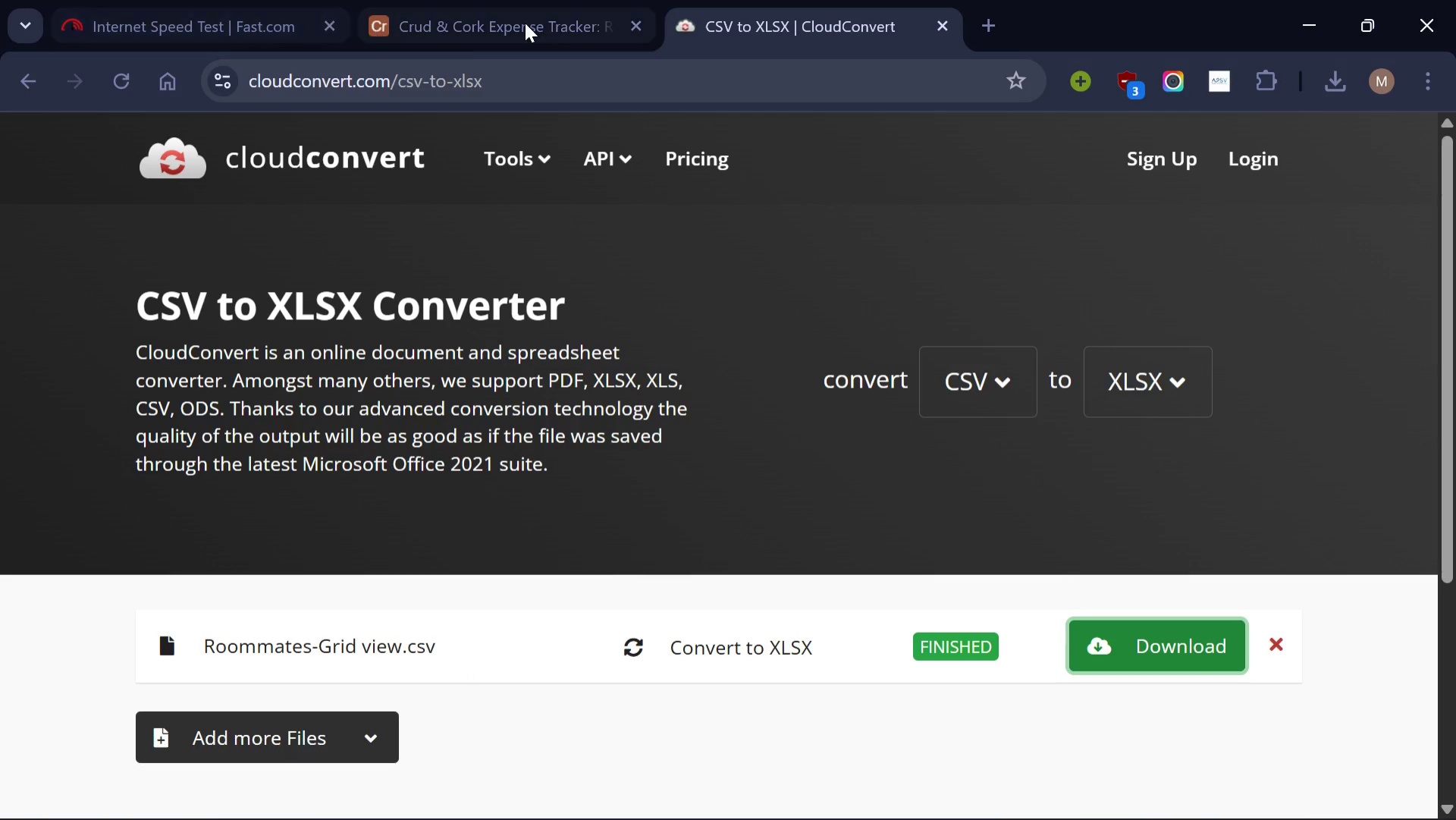 
left_click([531, 18])
 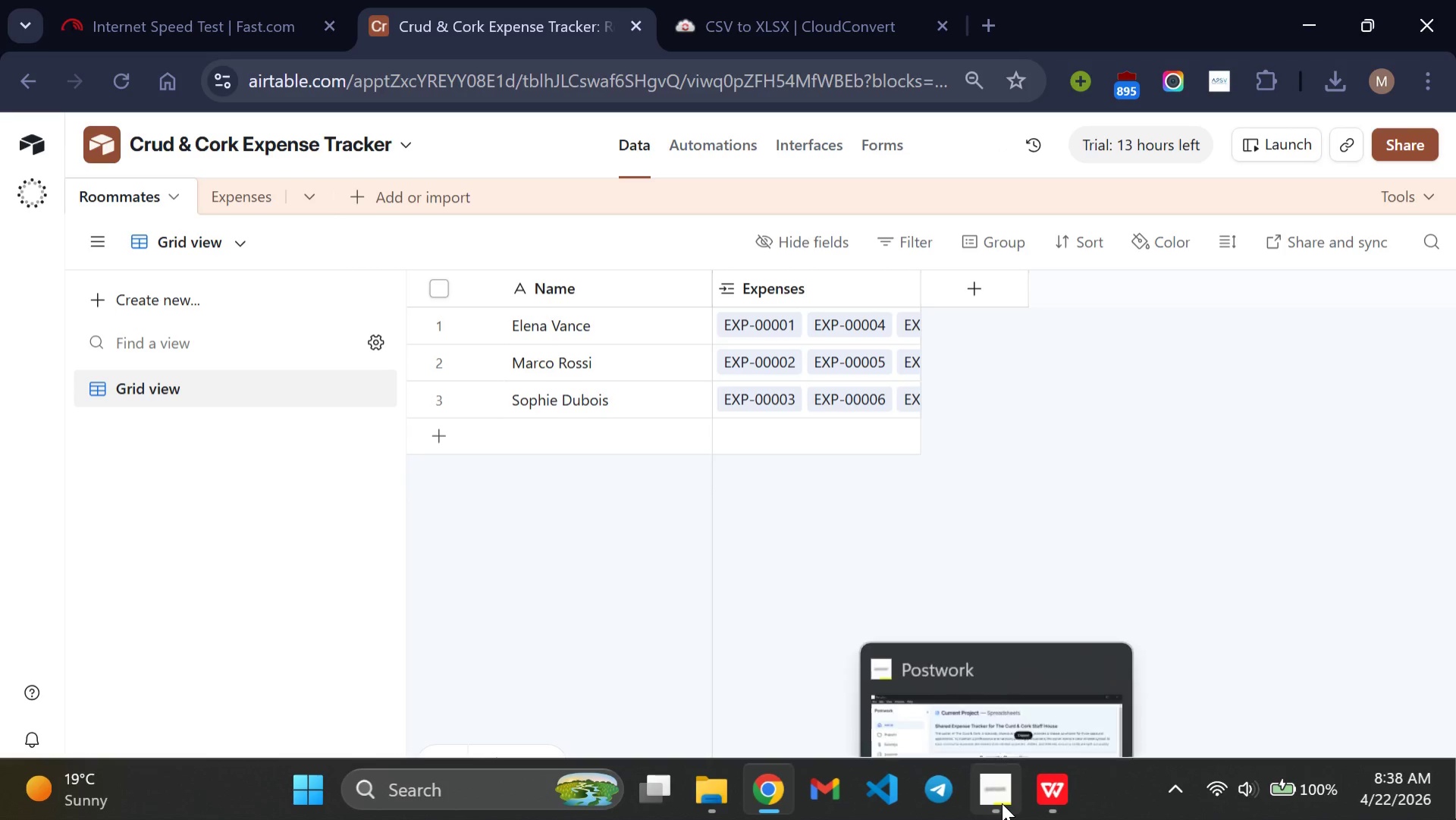 
left_click([1002, 803])